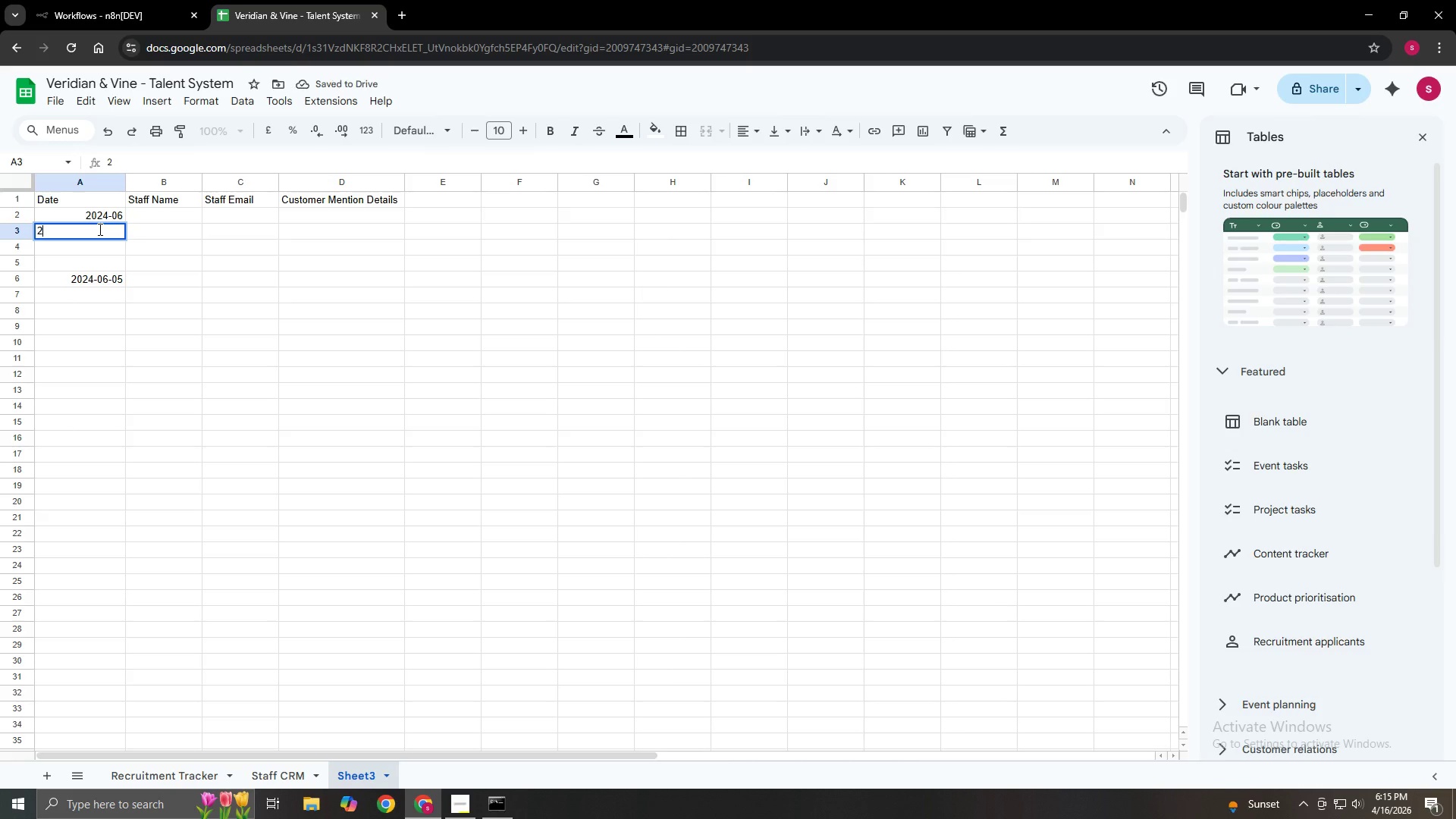 
key(Numpad0)
 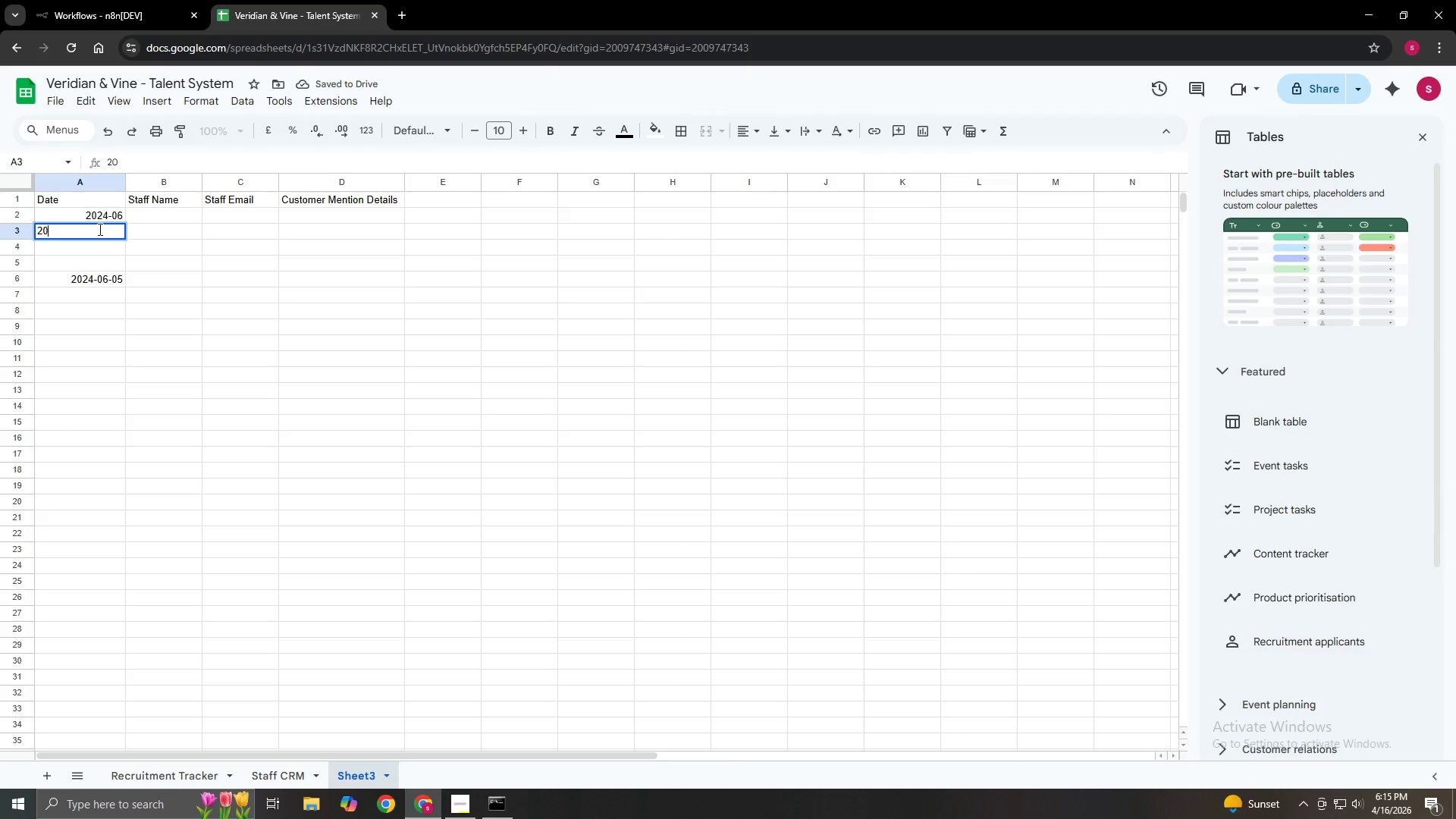 
key(Numpad2)
 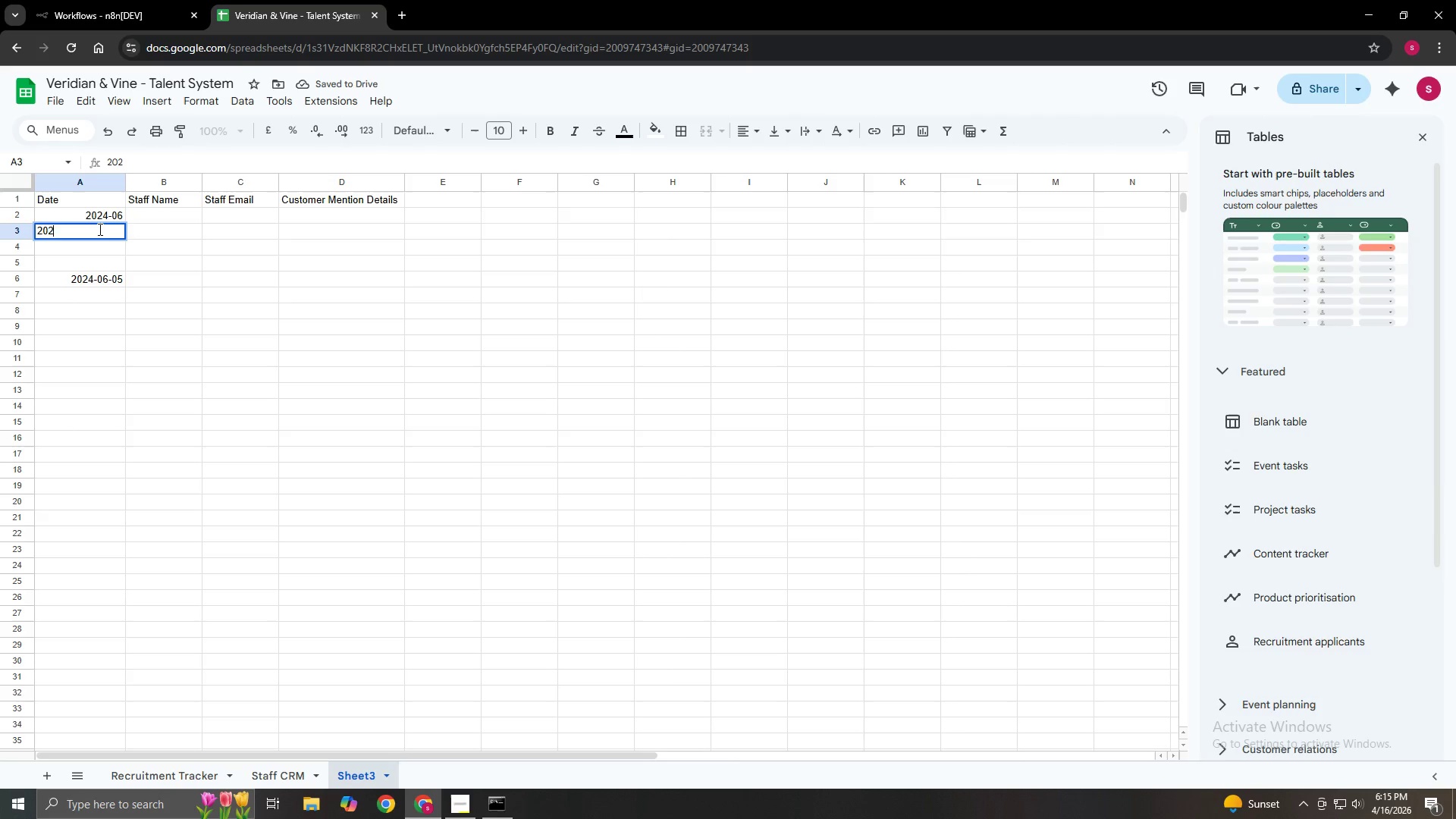 
key(Numpad4)
 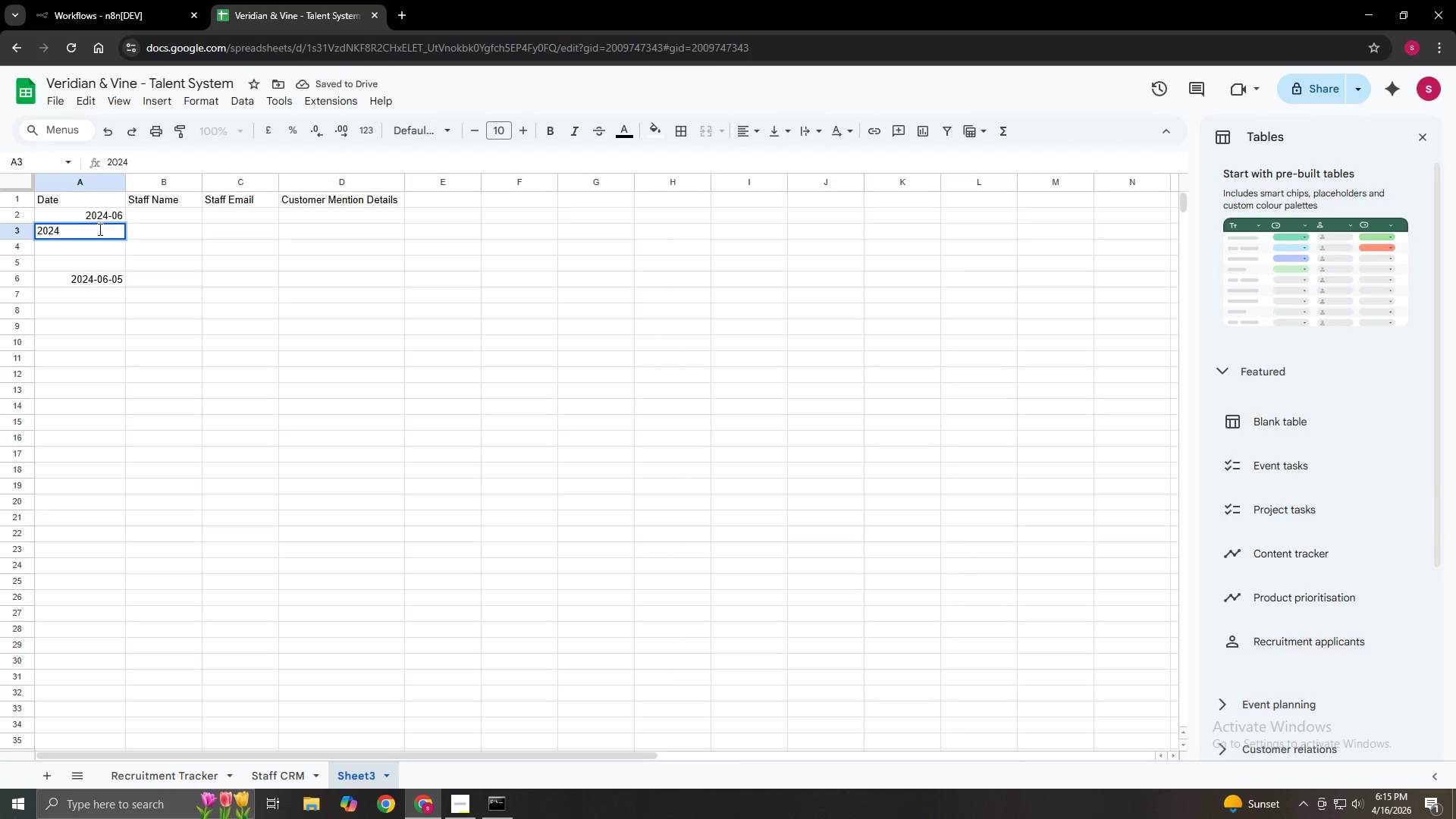 
key(NumpadSubtract)
 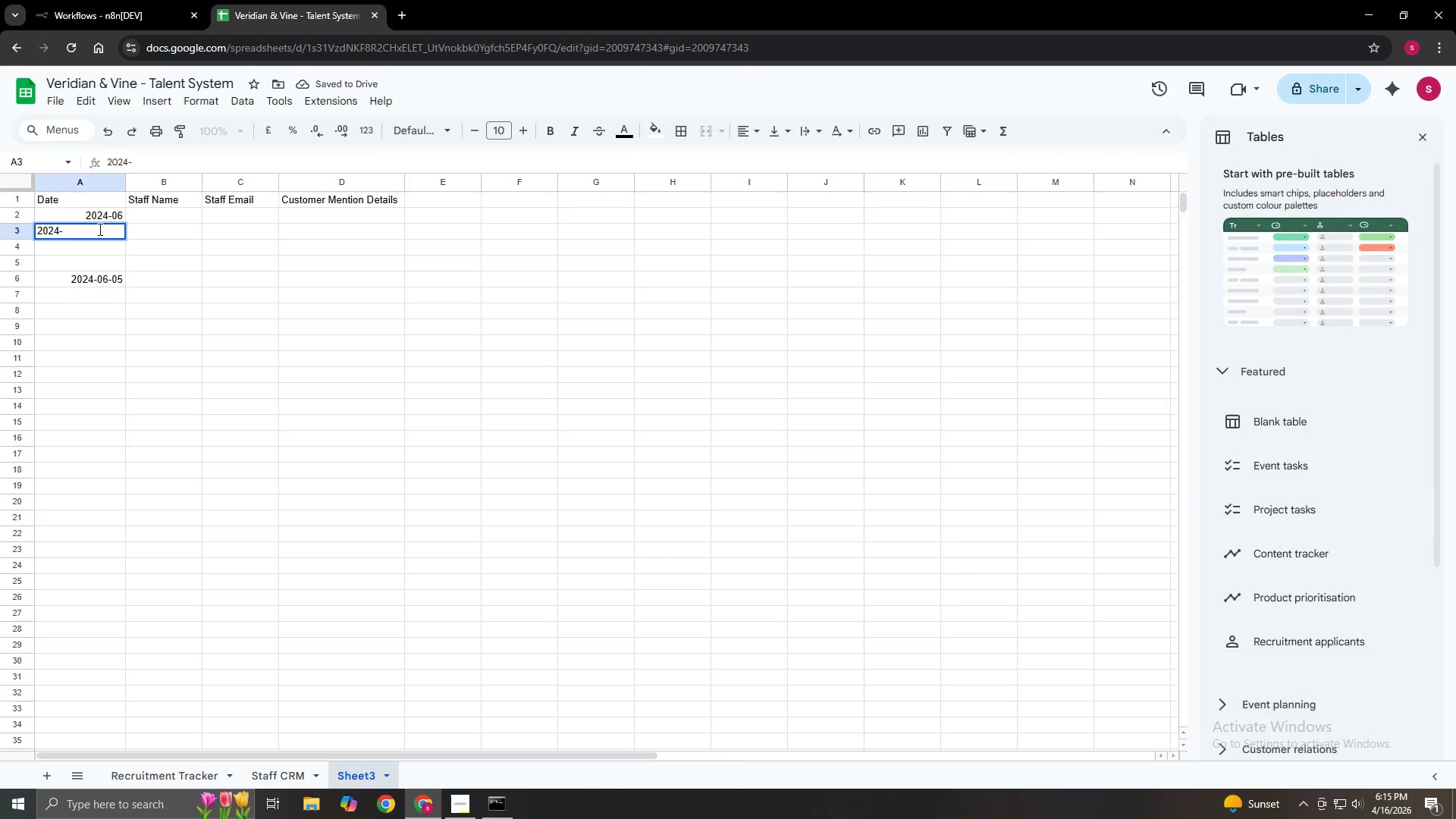 
key(Numpad0)
 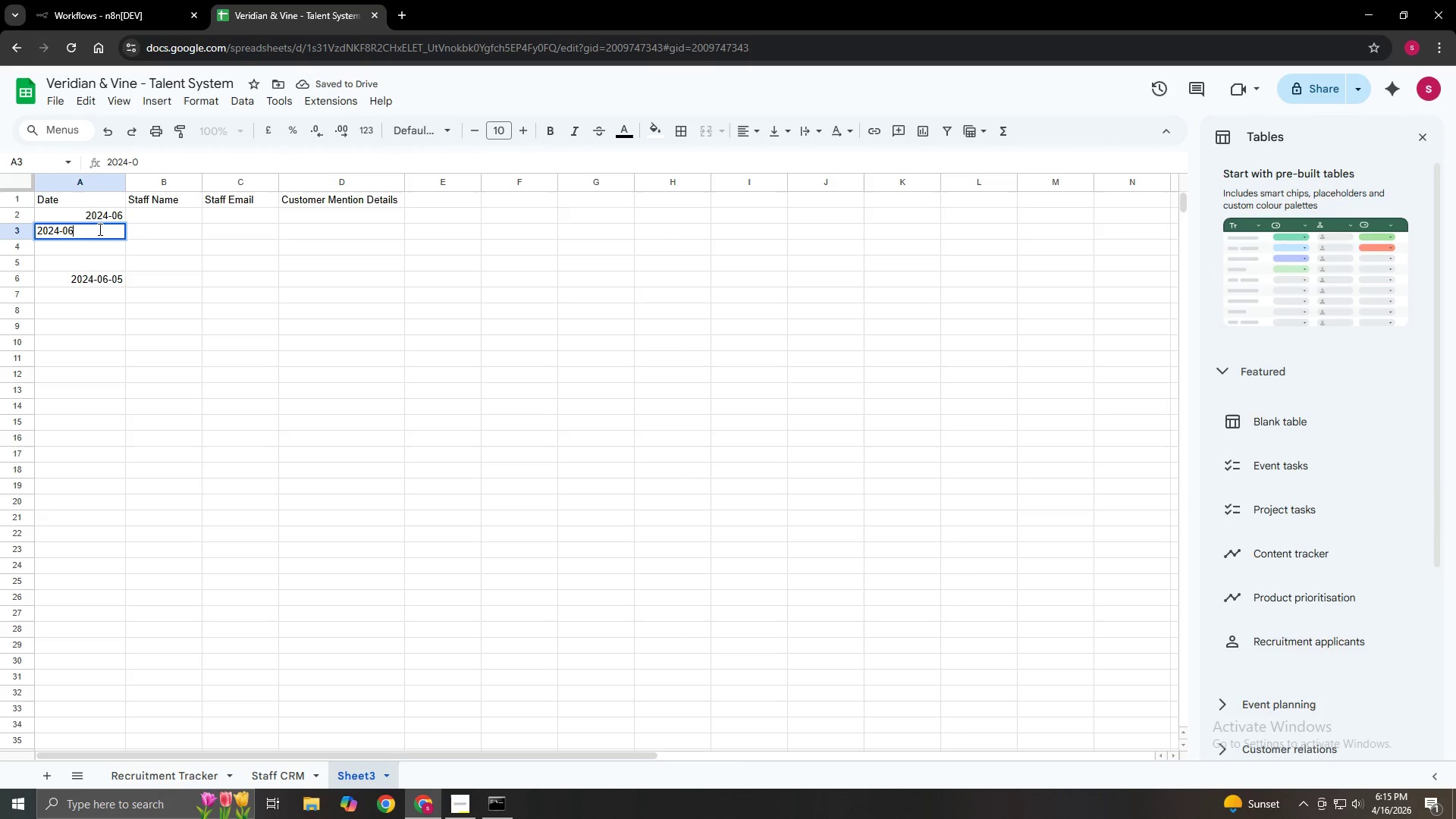 
key(Numpad6)
 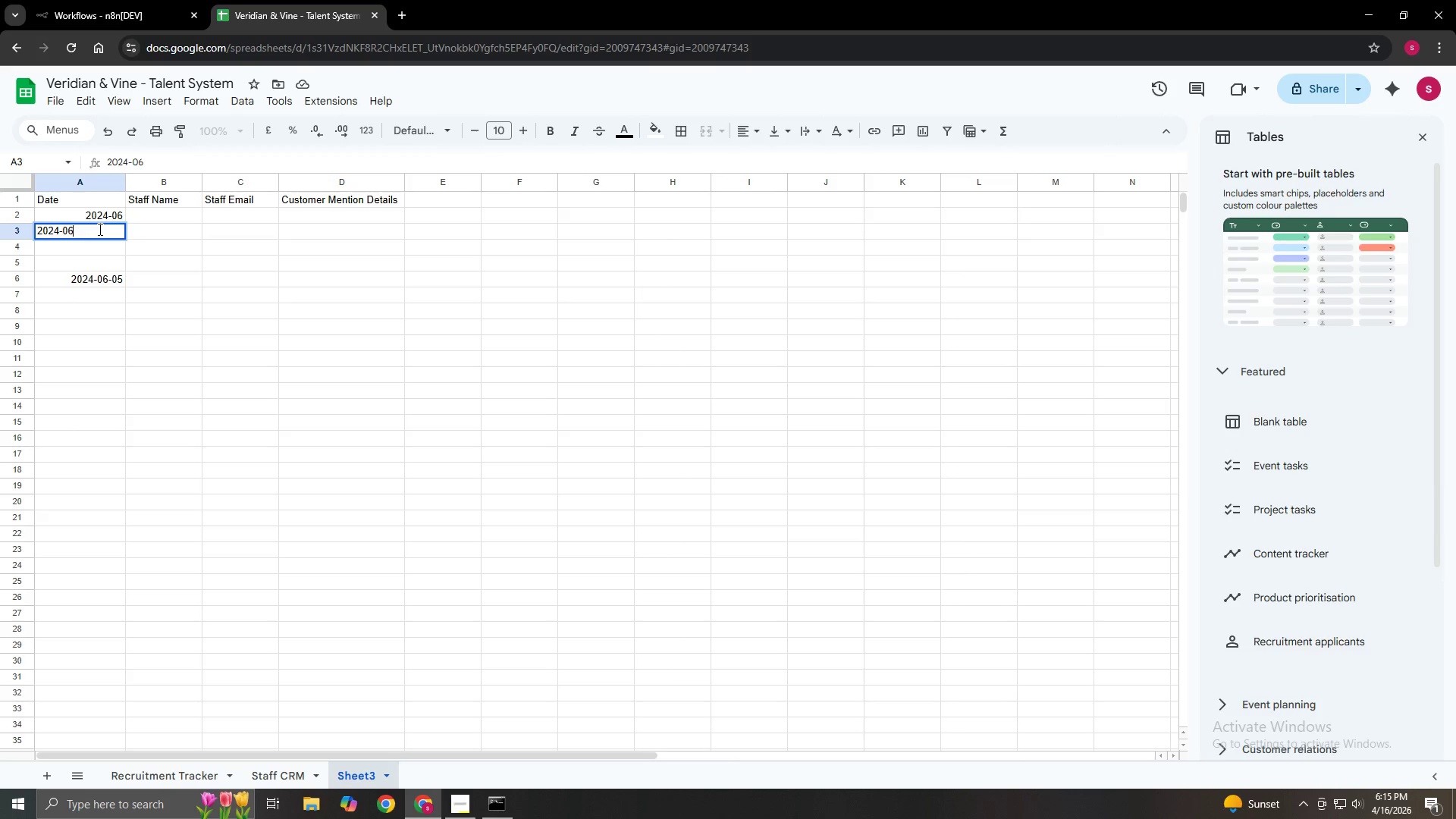 
key(NumpadSubtract)
 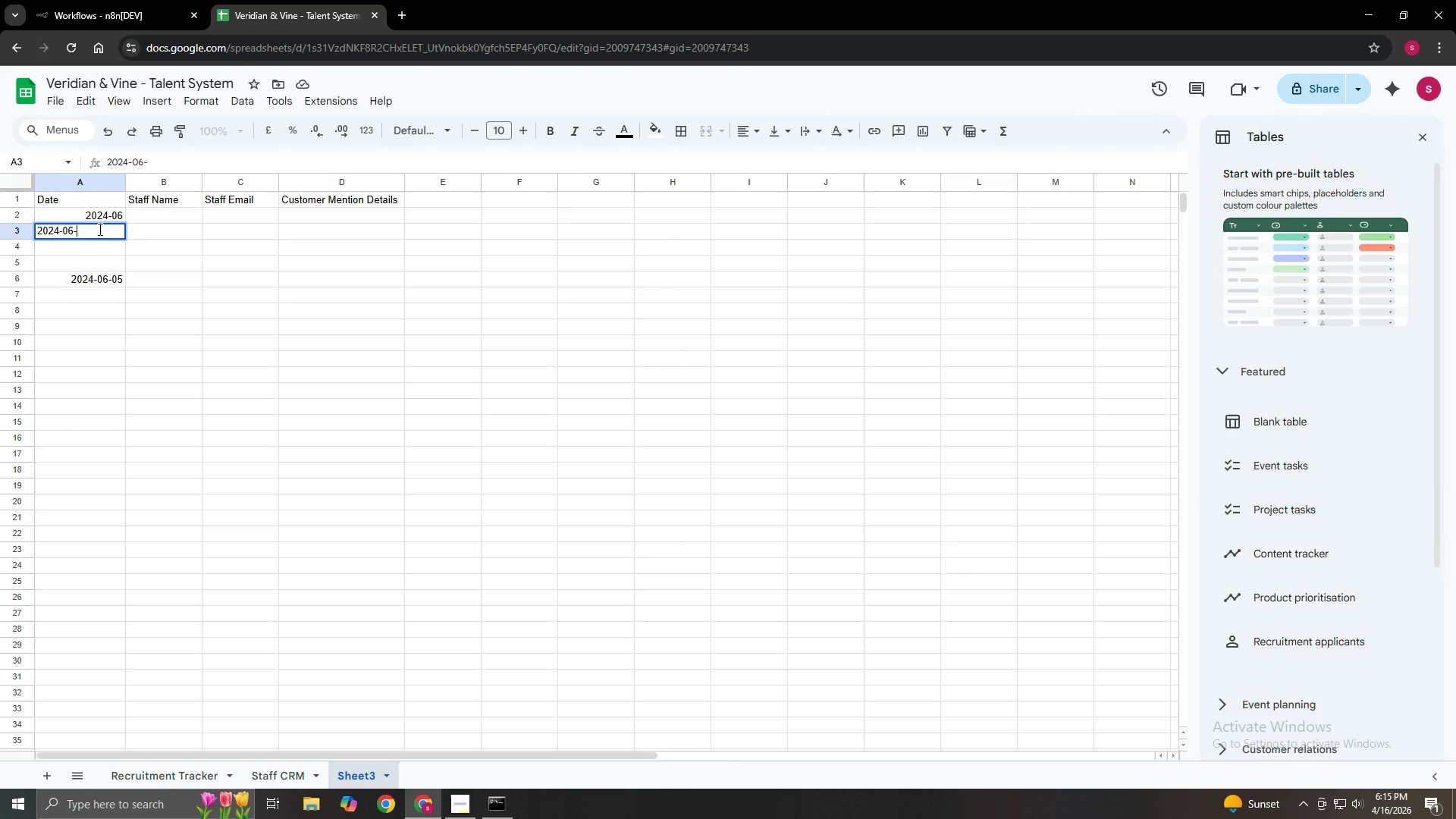 
key(Numpad0)
 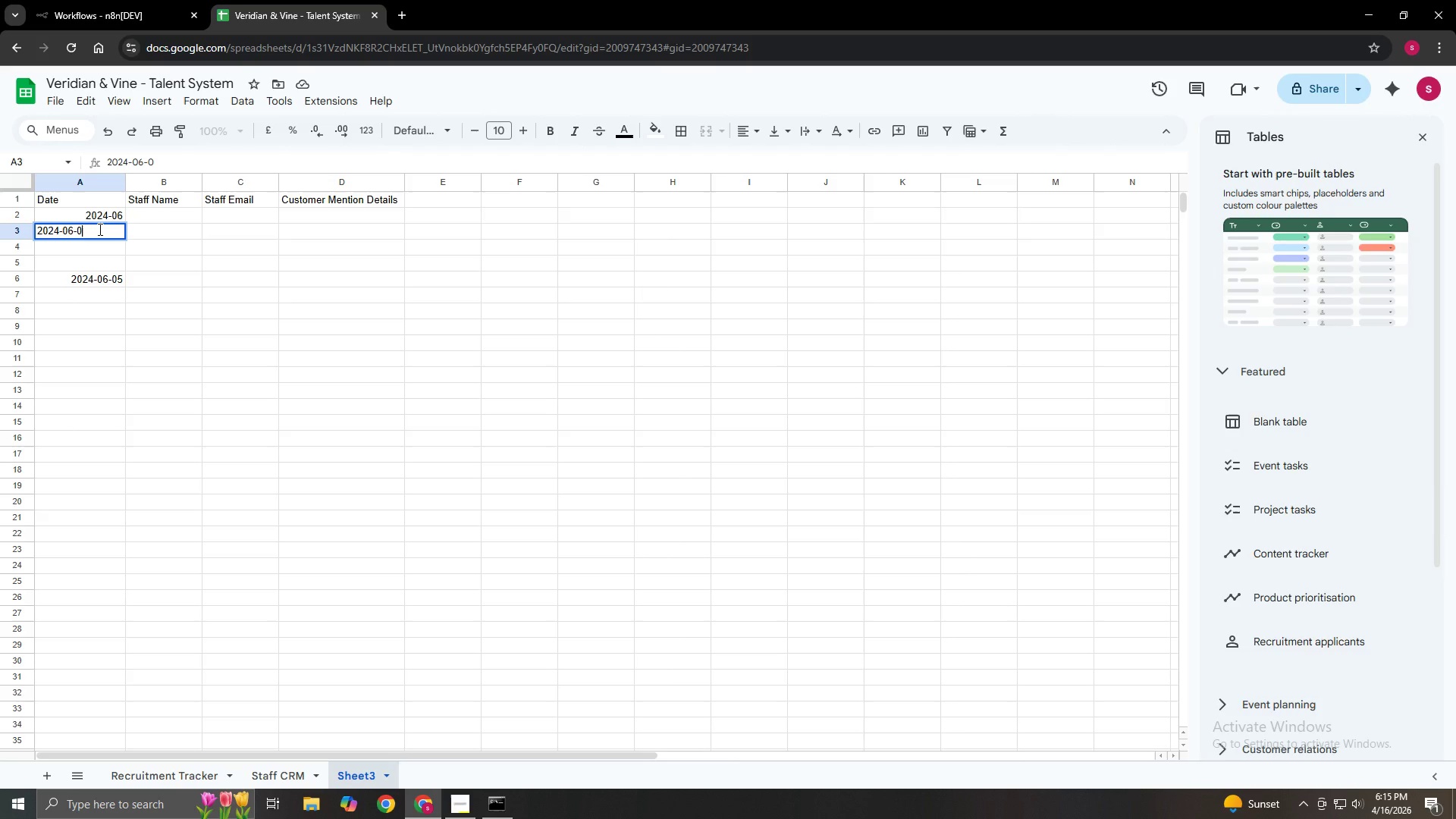 
key(Numpad2)
 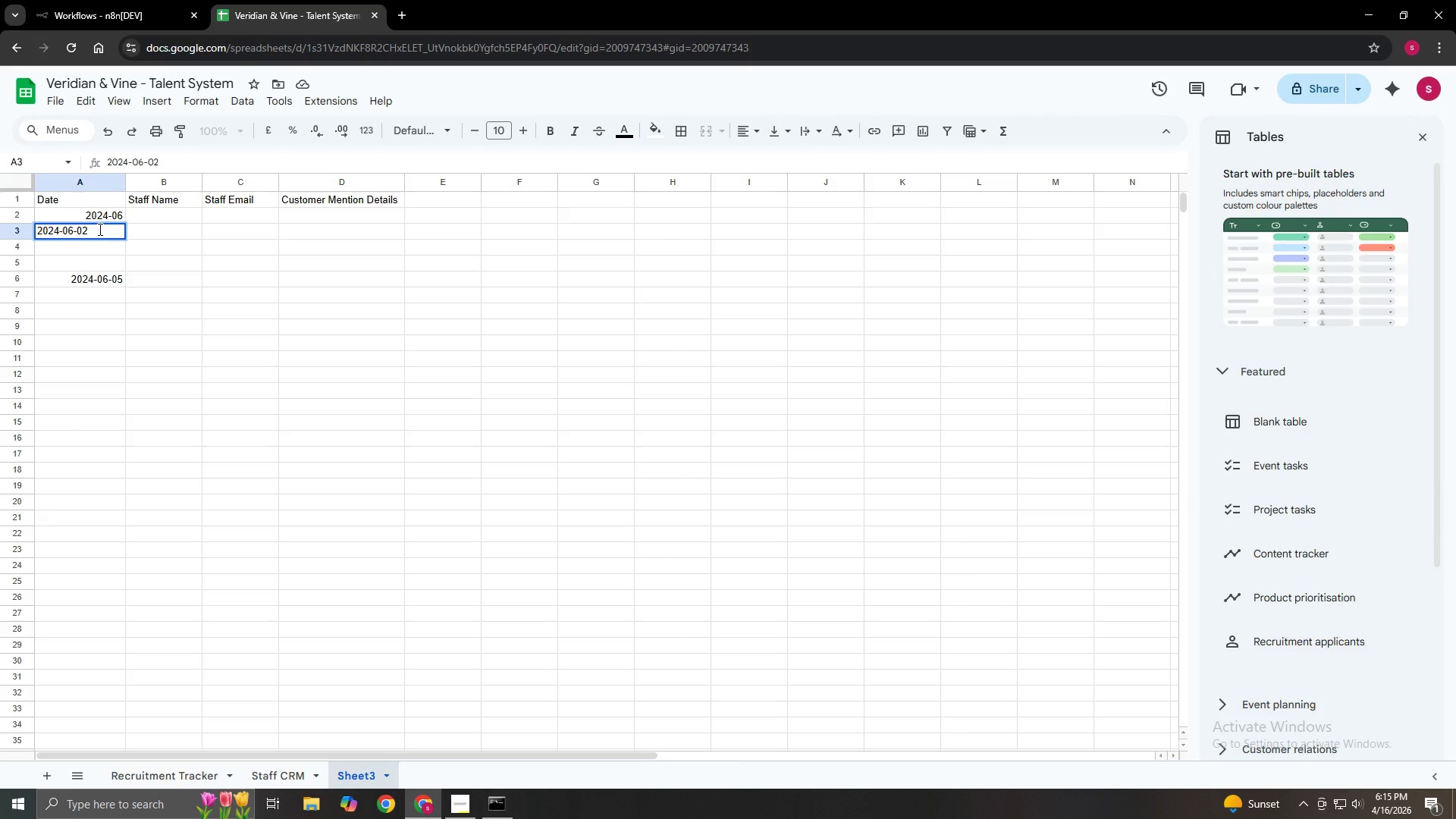 
key(Enter)
 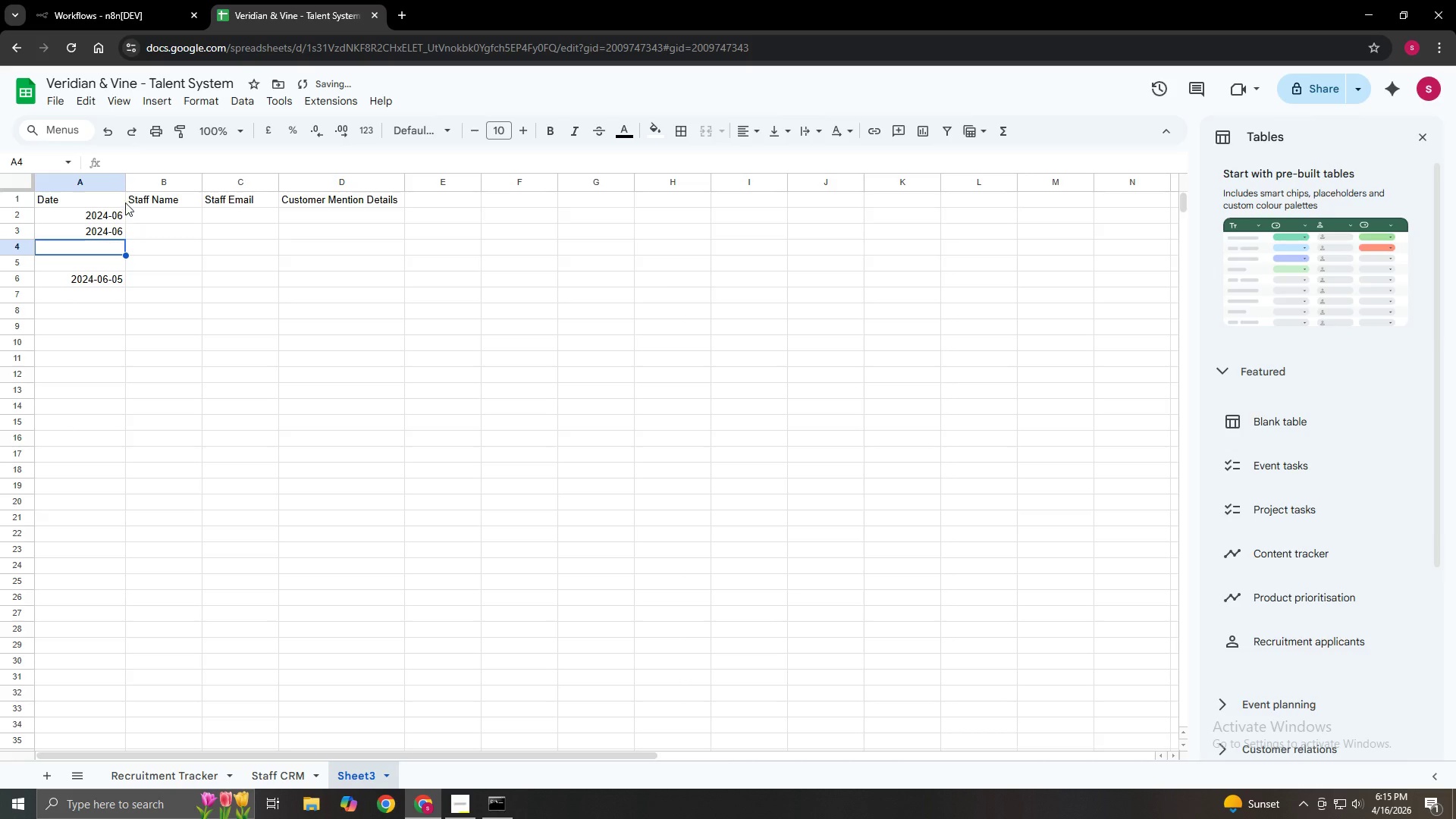 
left_click_drag(start_coordinate=[126, 188], to_coordinate=[153, 186])
 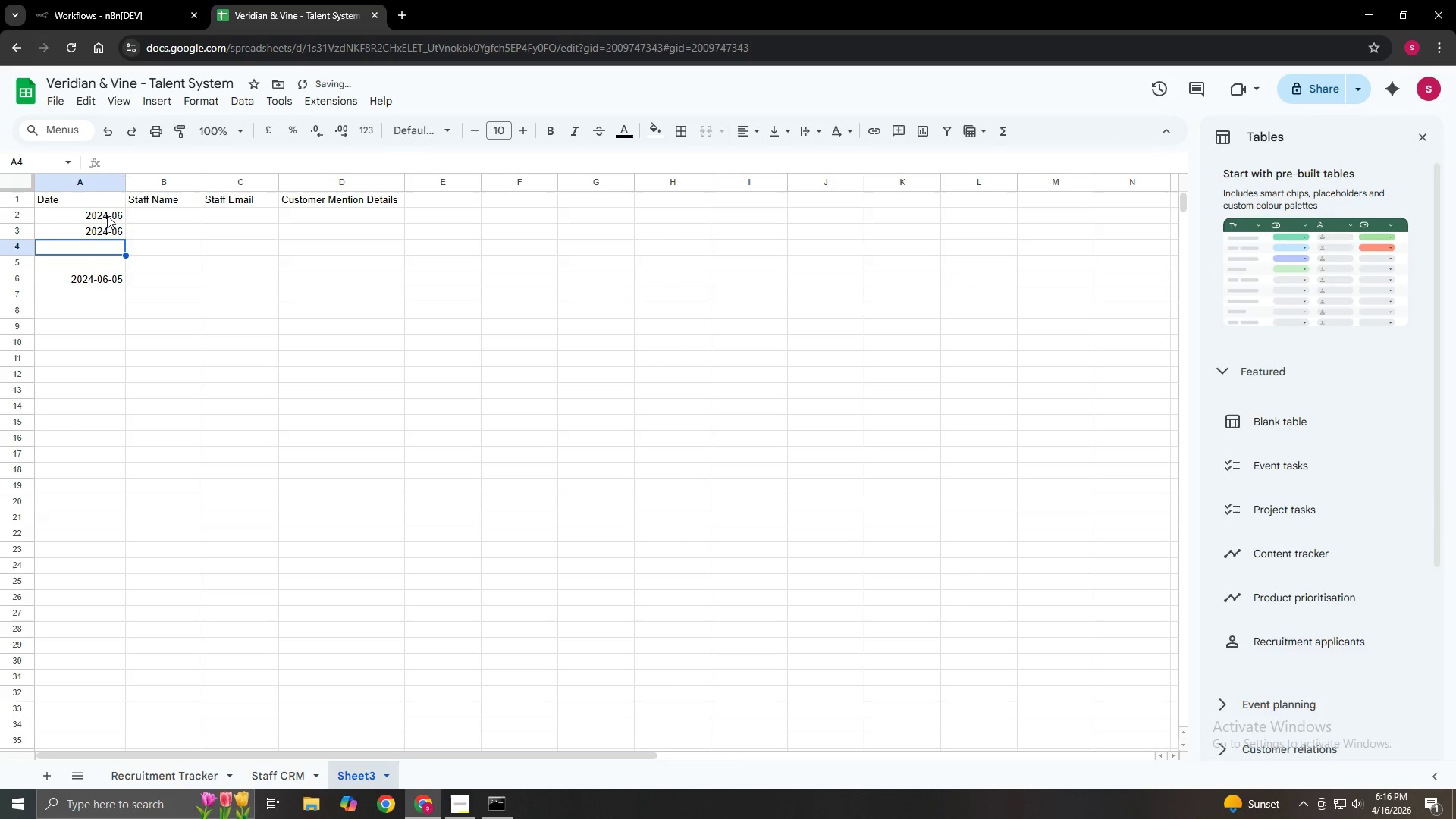 
double_click([99, 225])
 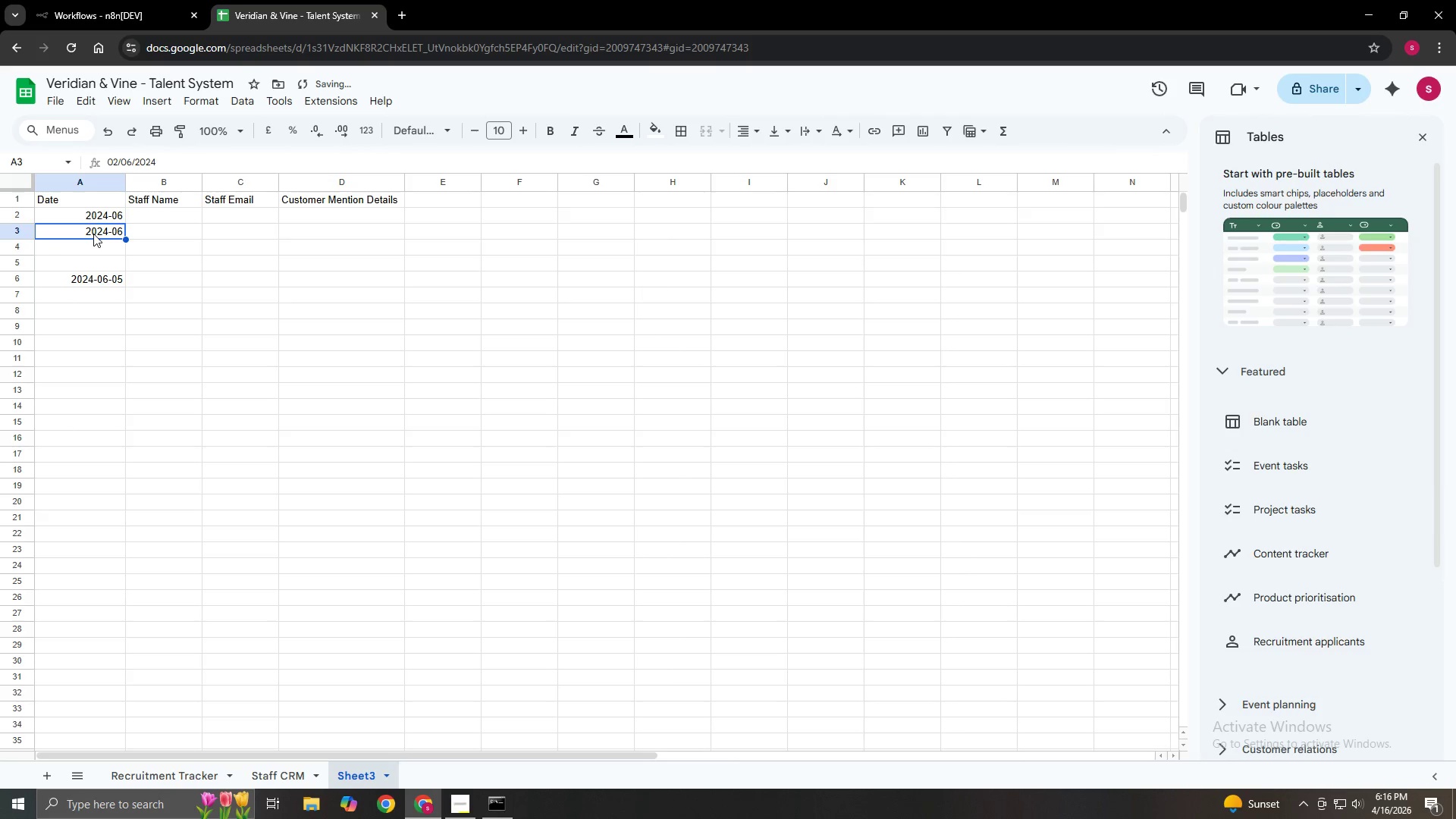 
double_click([93, 234])
 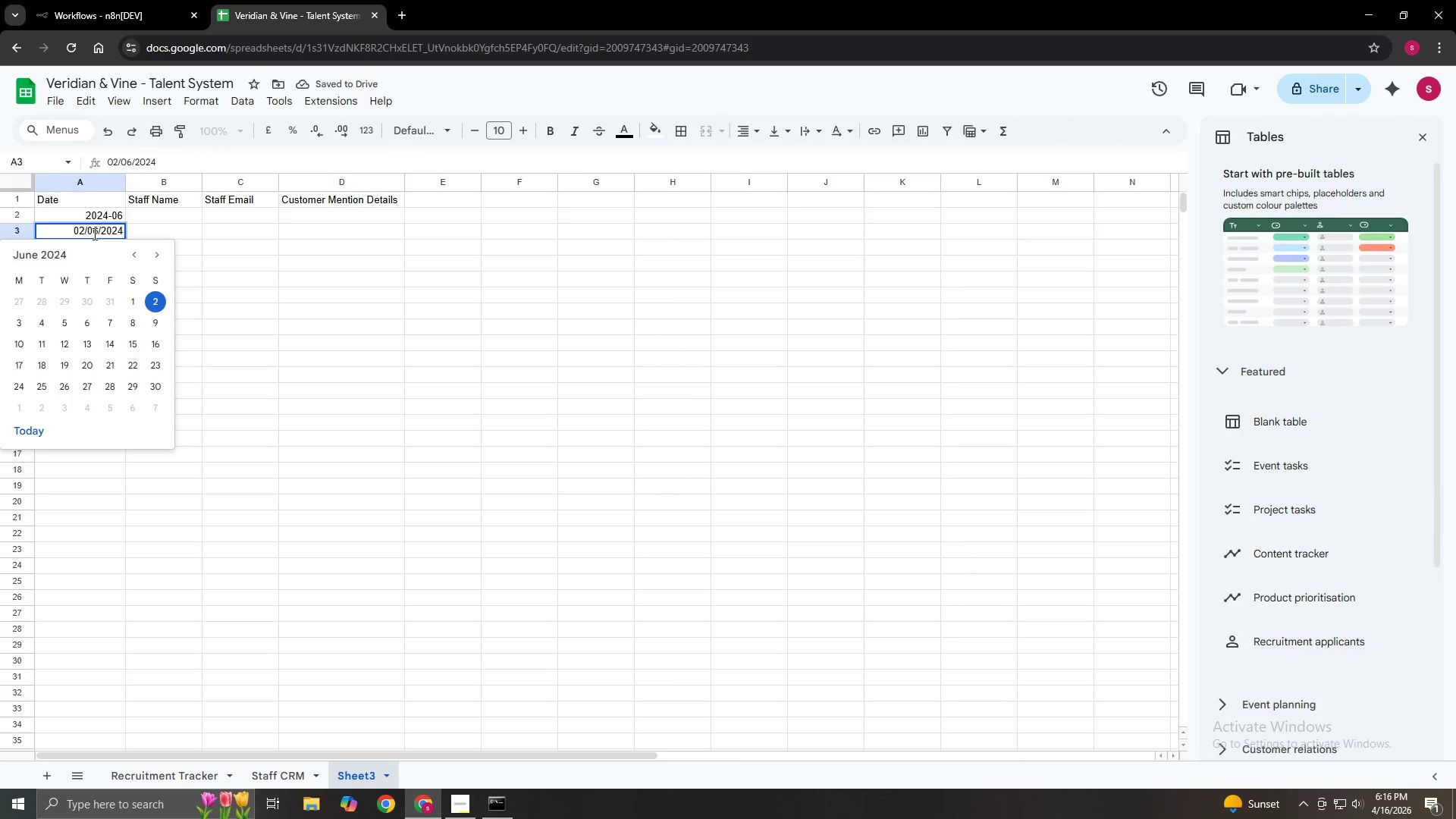 
left_click([93, 234])
 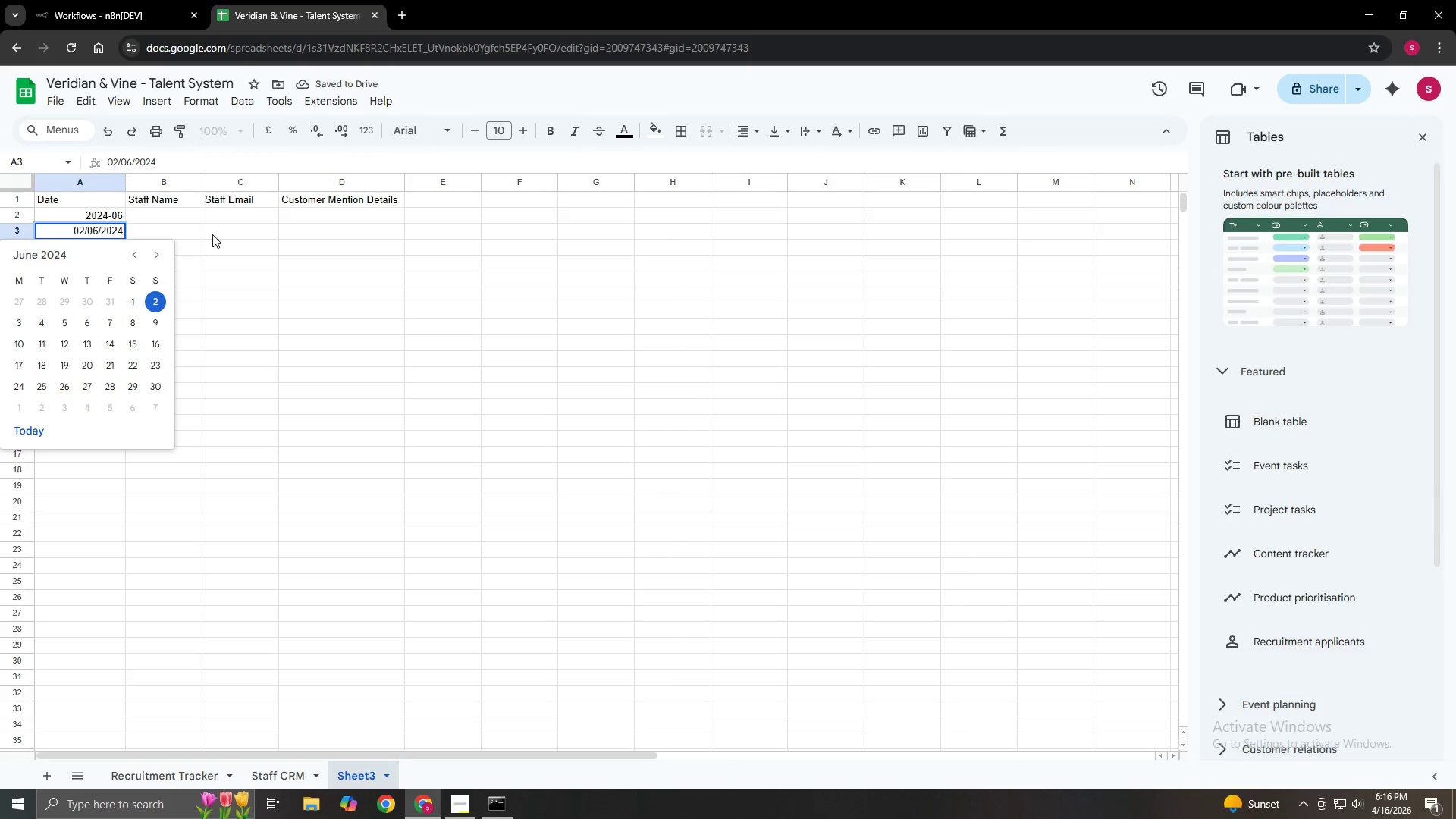 
left_click([212, 234])
 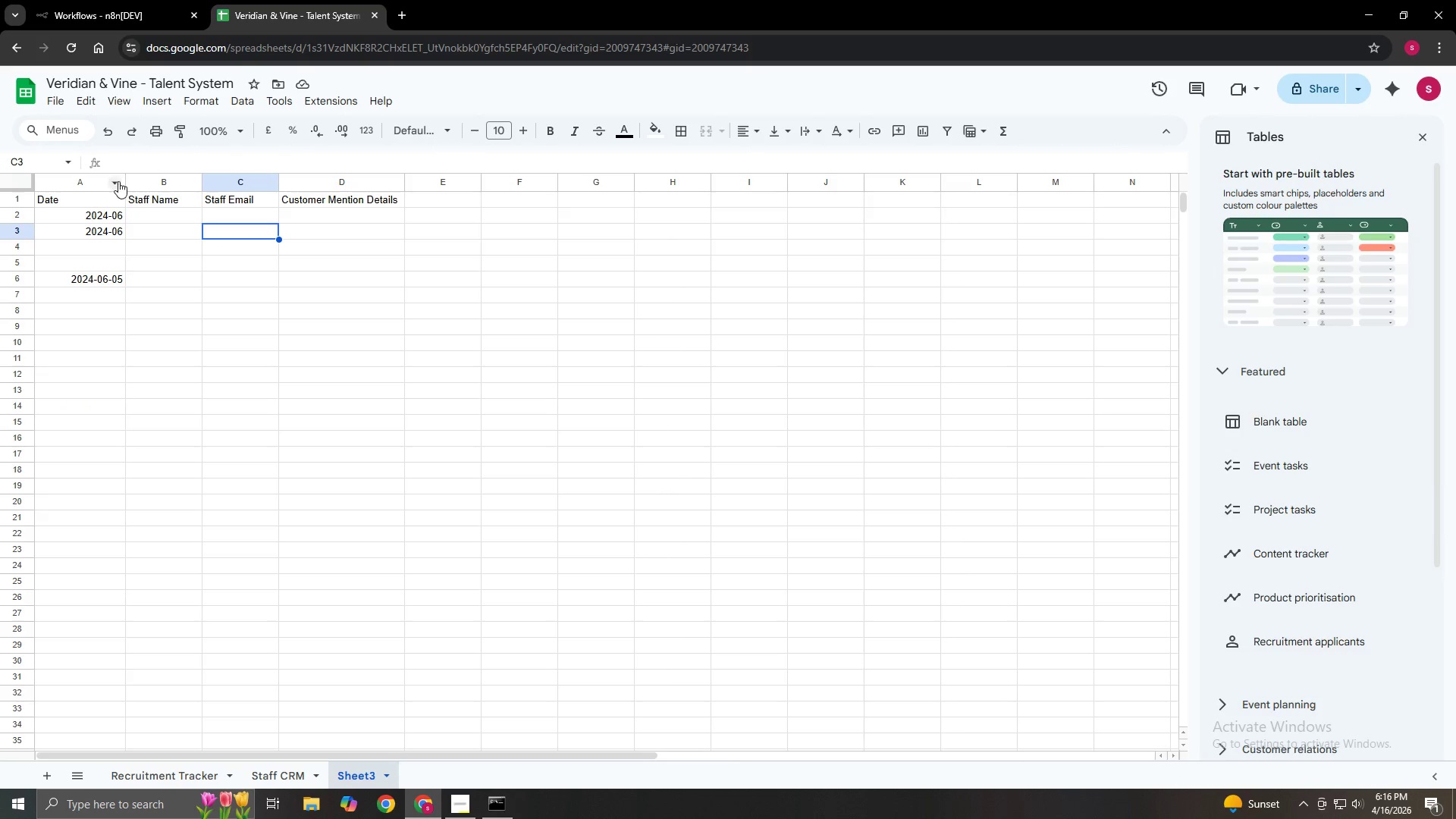 
left_click_drag(start_coordinate=[127, 180], to_coordinate=[164, 181])
 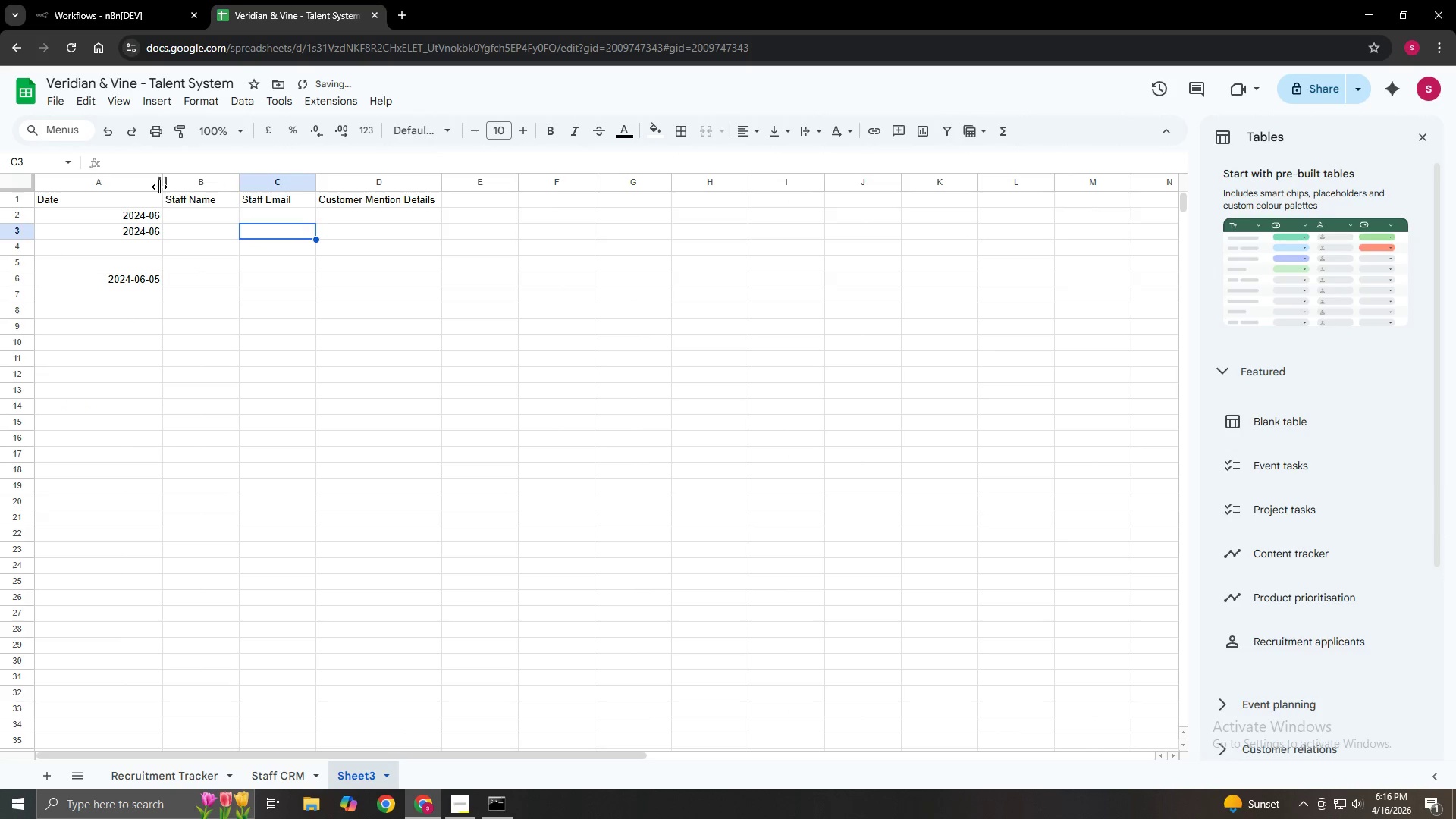 
left_click_drag(start_coordinate=[158, 186], to_coordinate=[94, 189])
 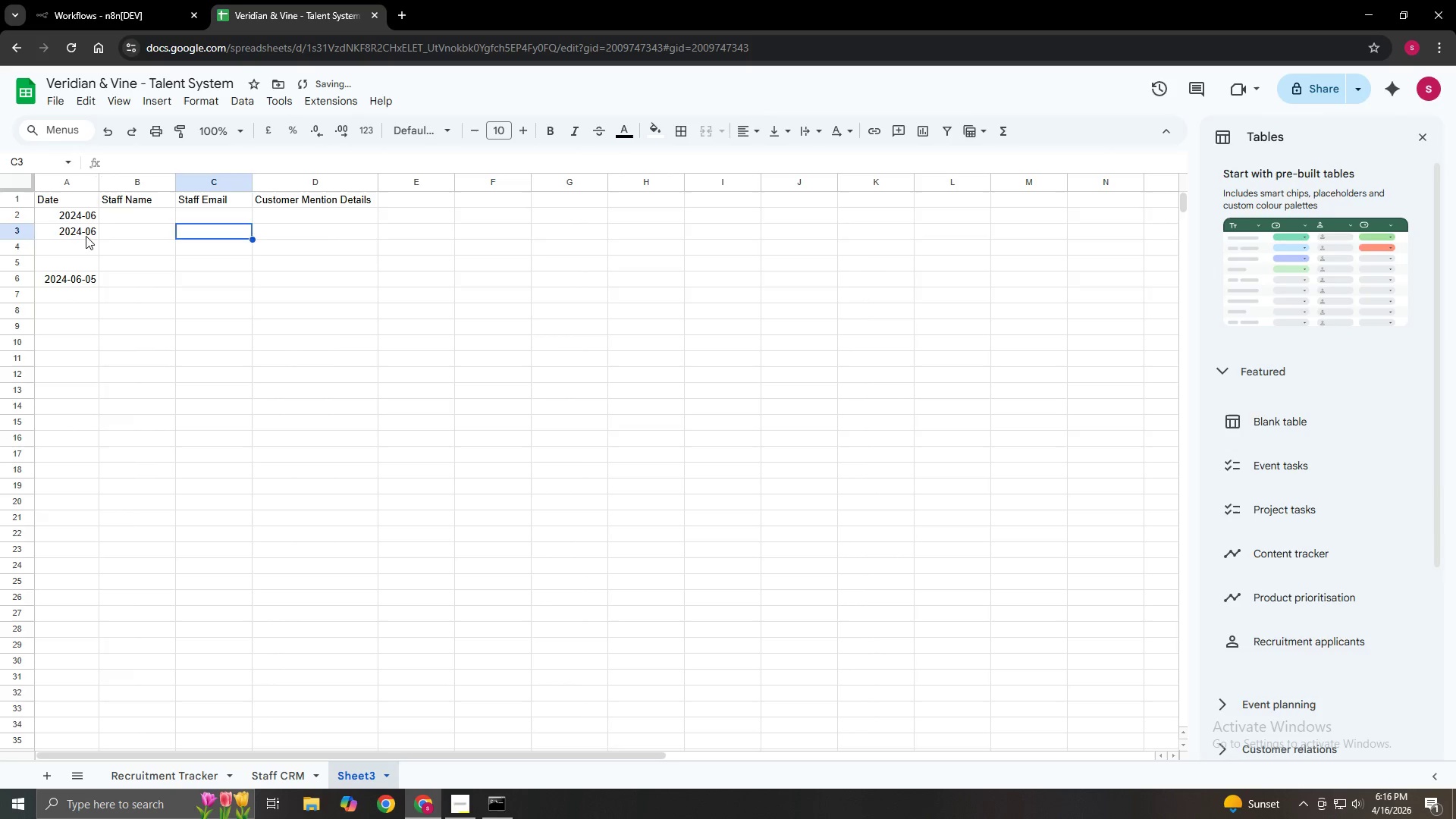 
double_click([86, 236])
 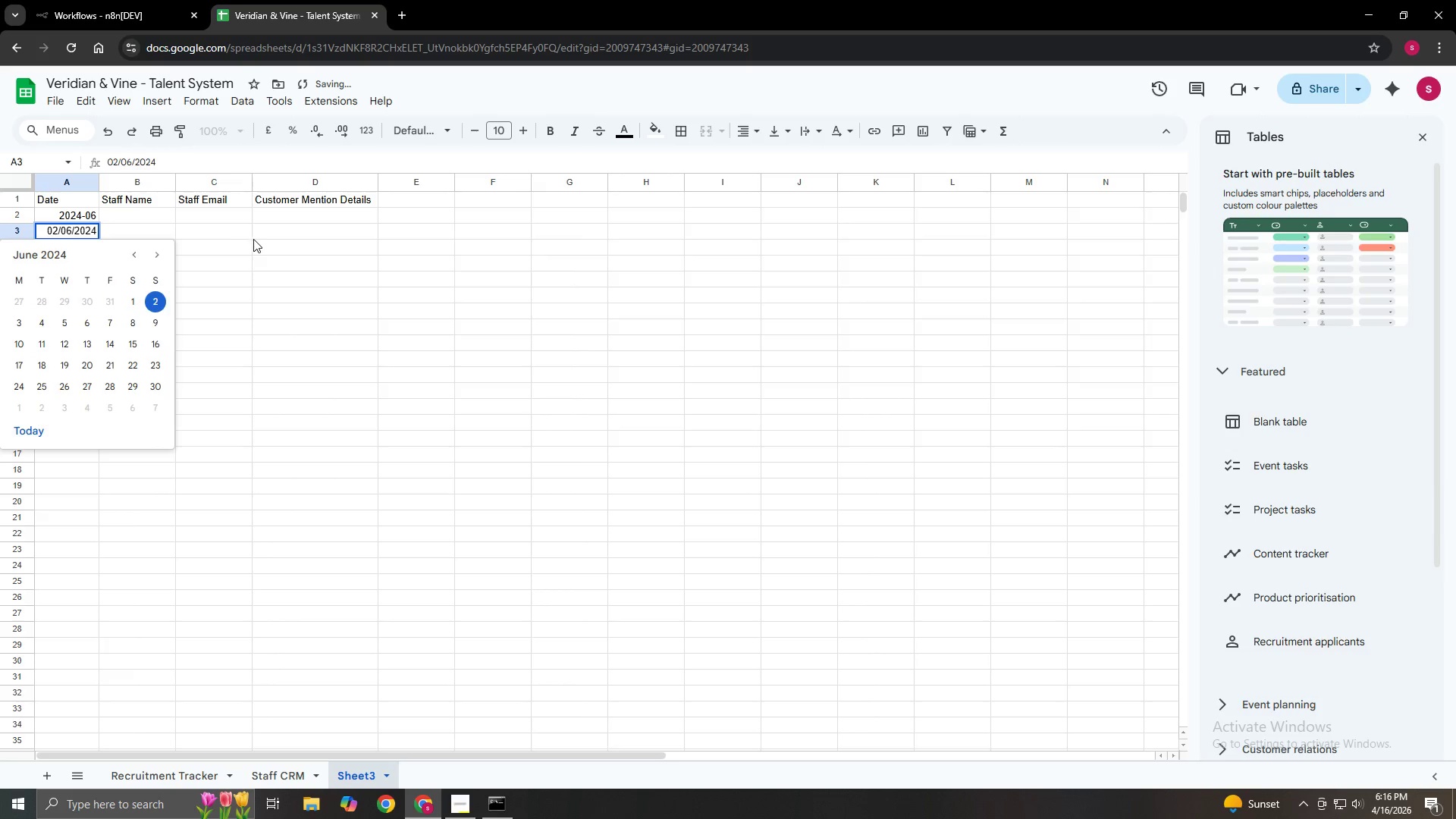 
left_click([251, 240])
 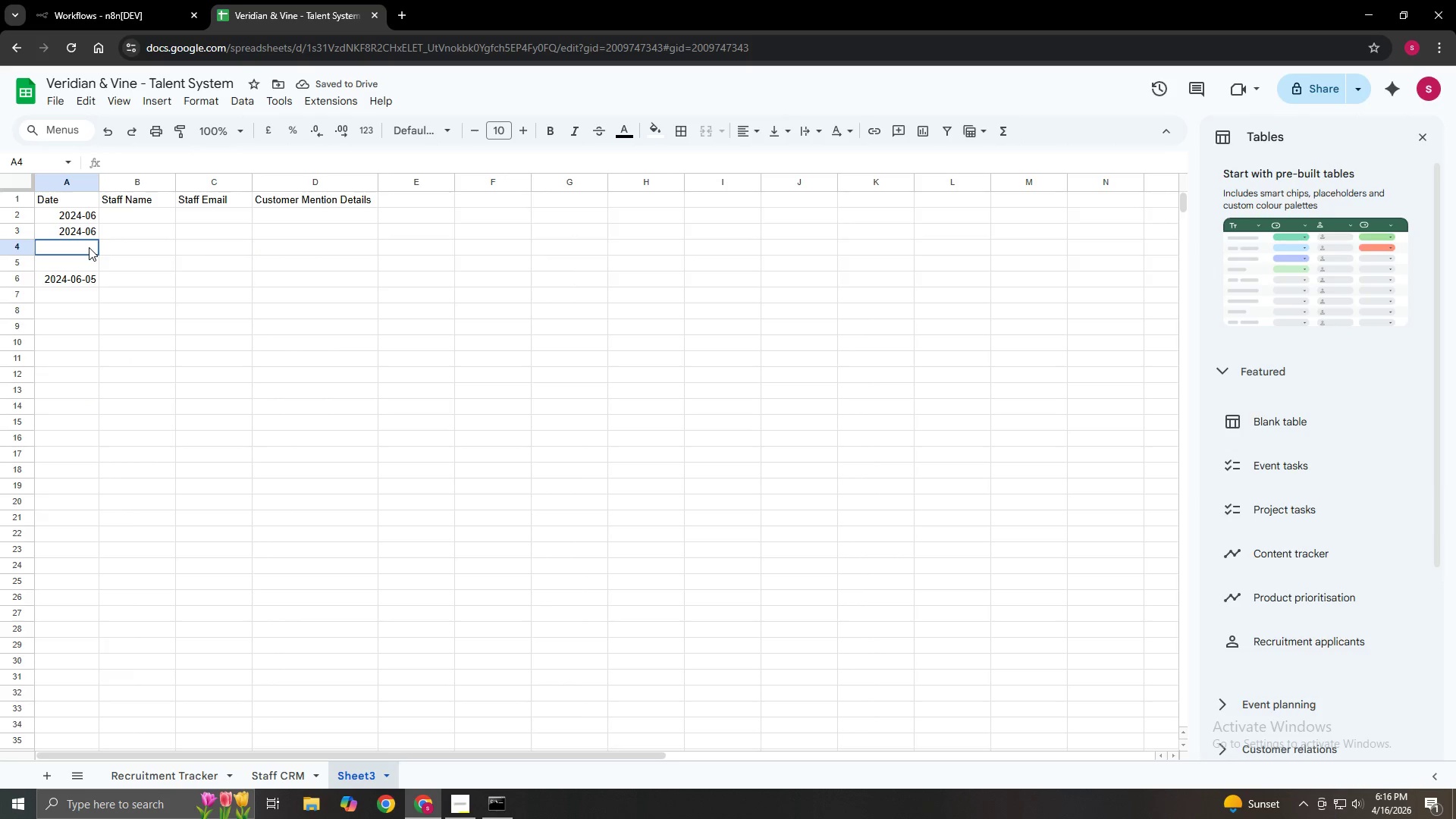 
double_click([89, 247])
 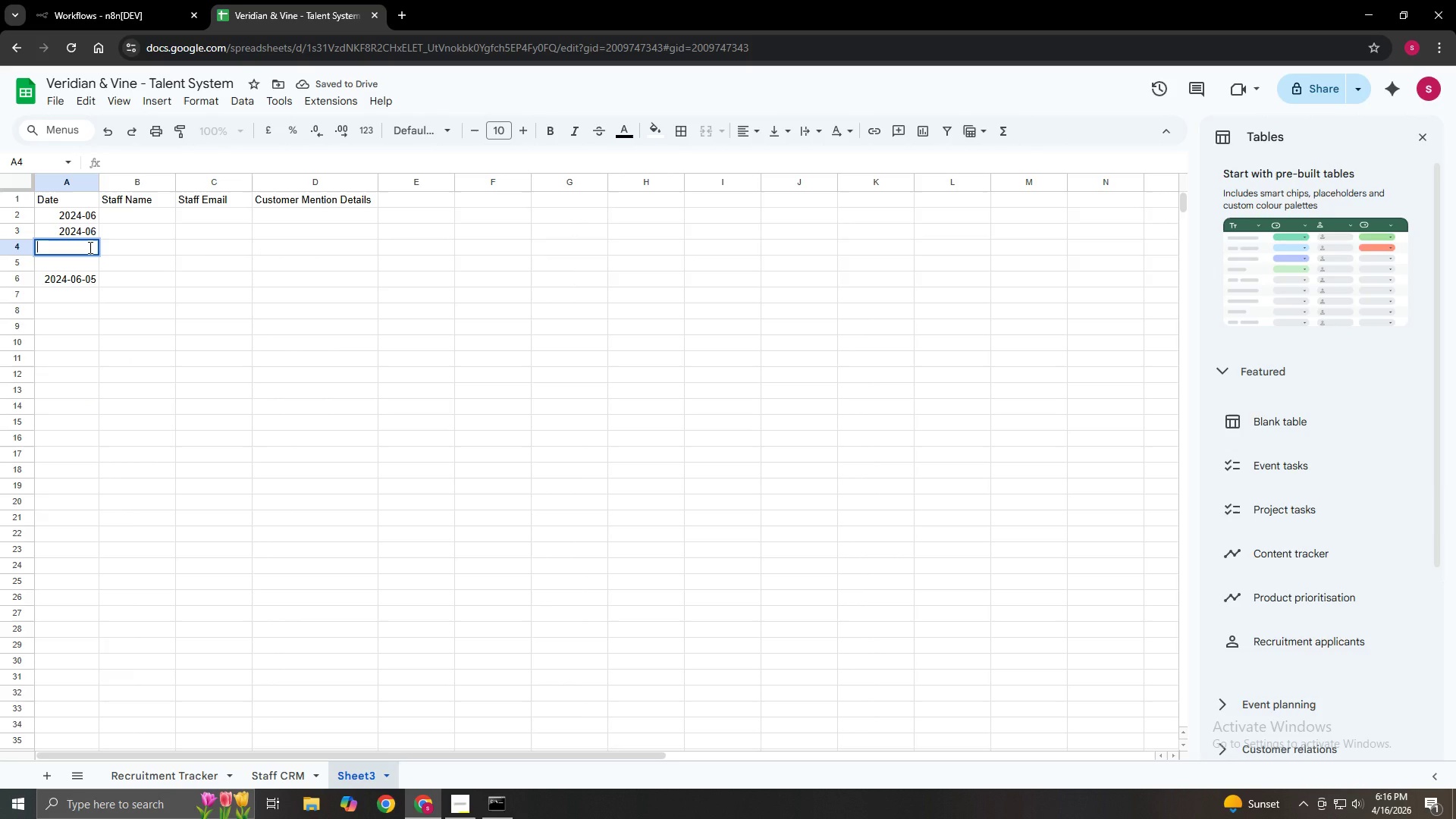 
key(Numpad2)
 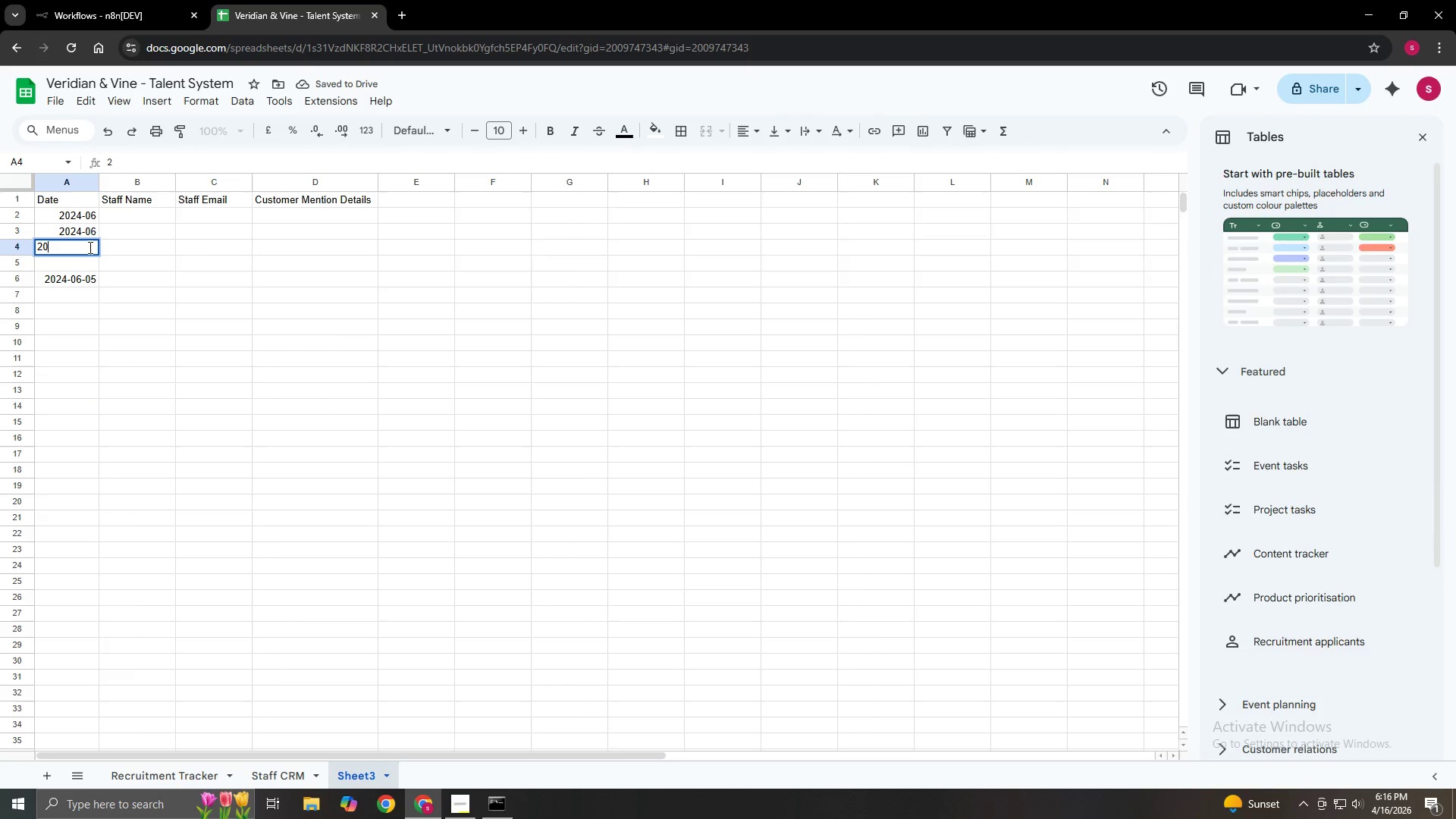 
key(Numpad0)
 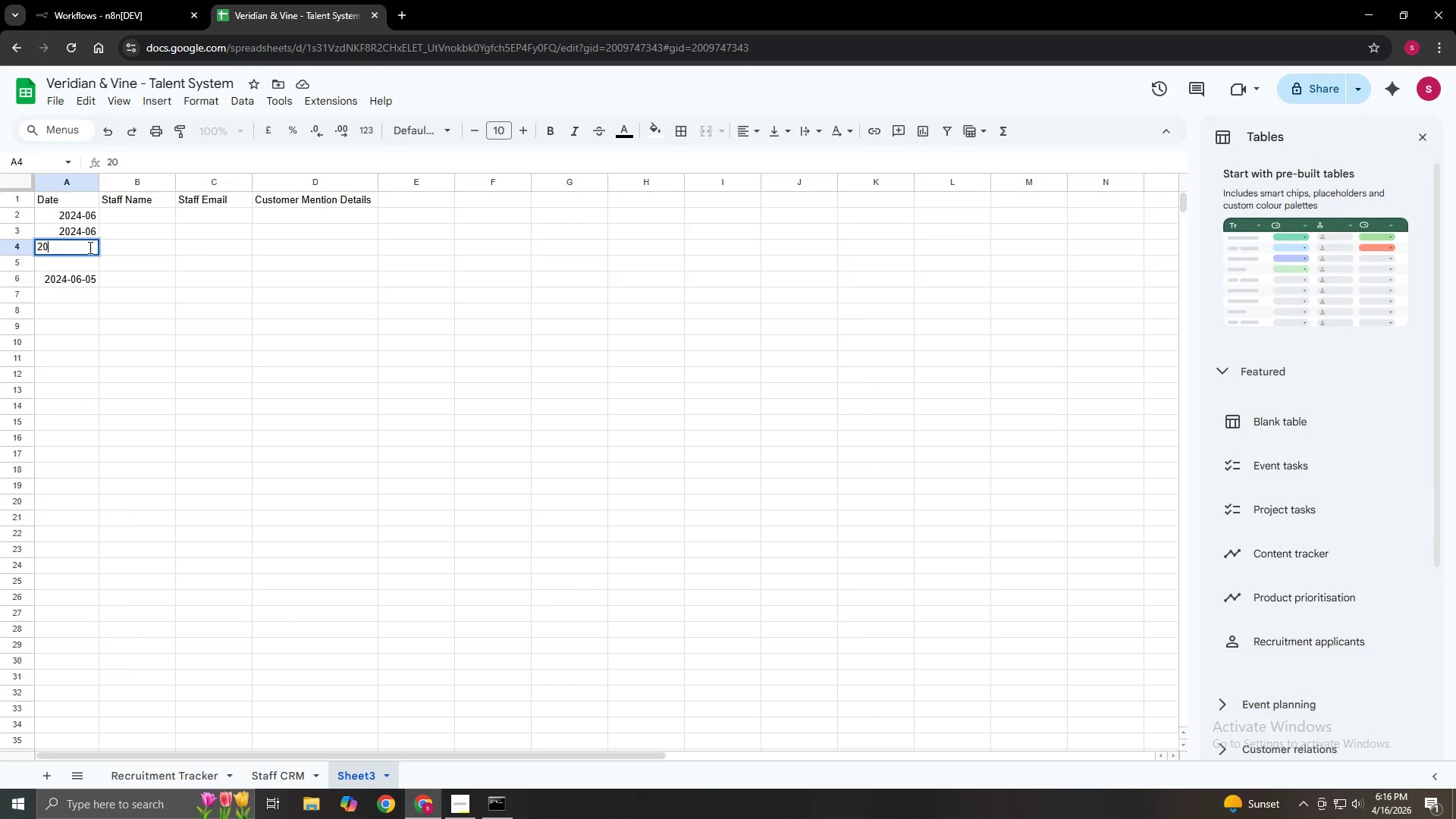 
key(Numpad2)
 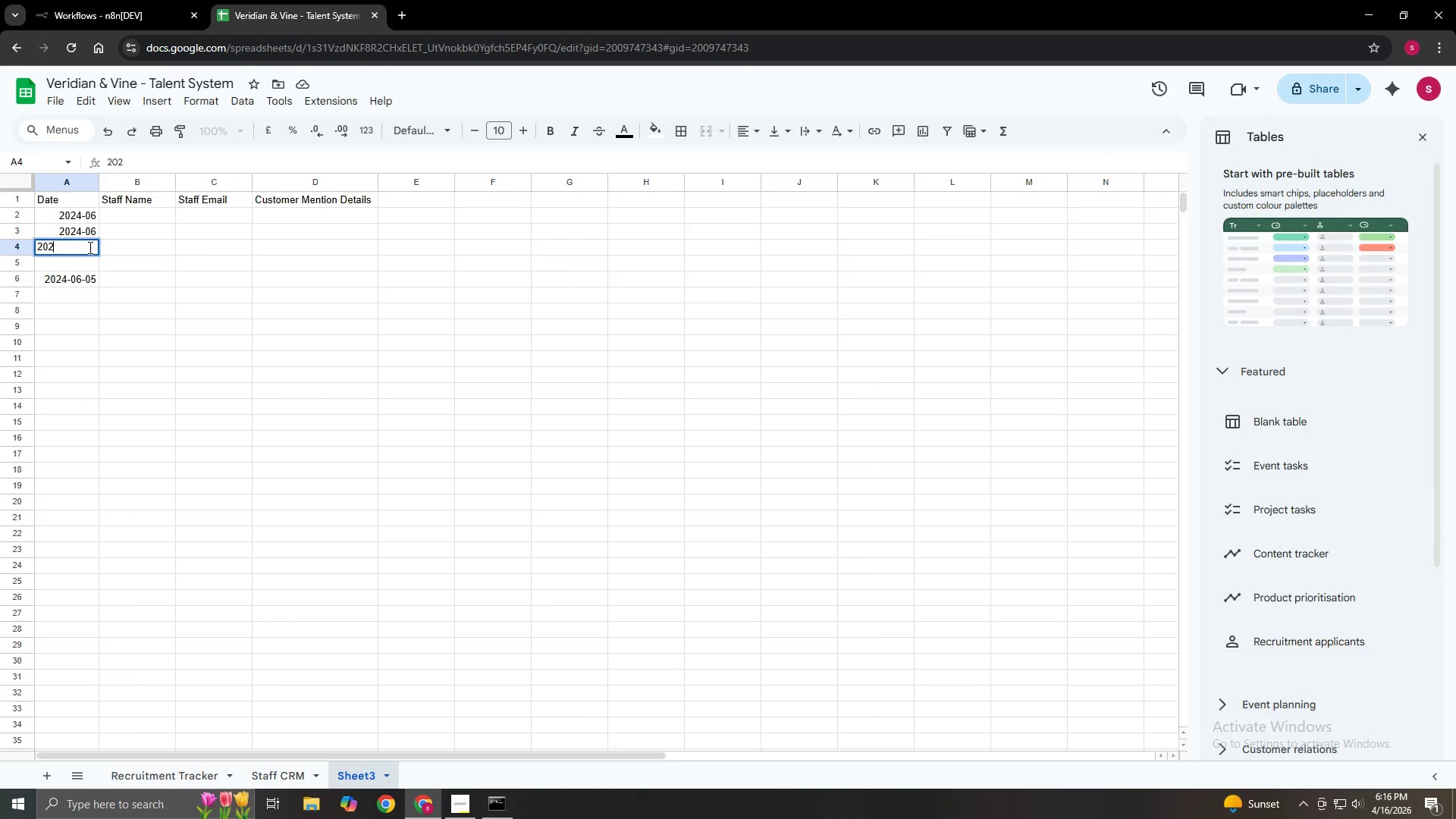 
key(Numpad4)
 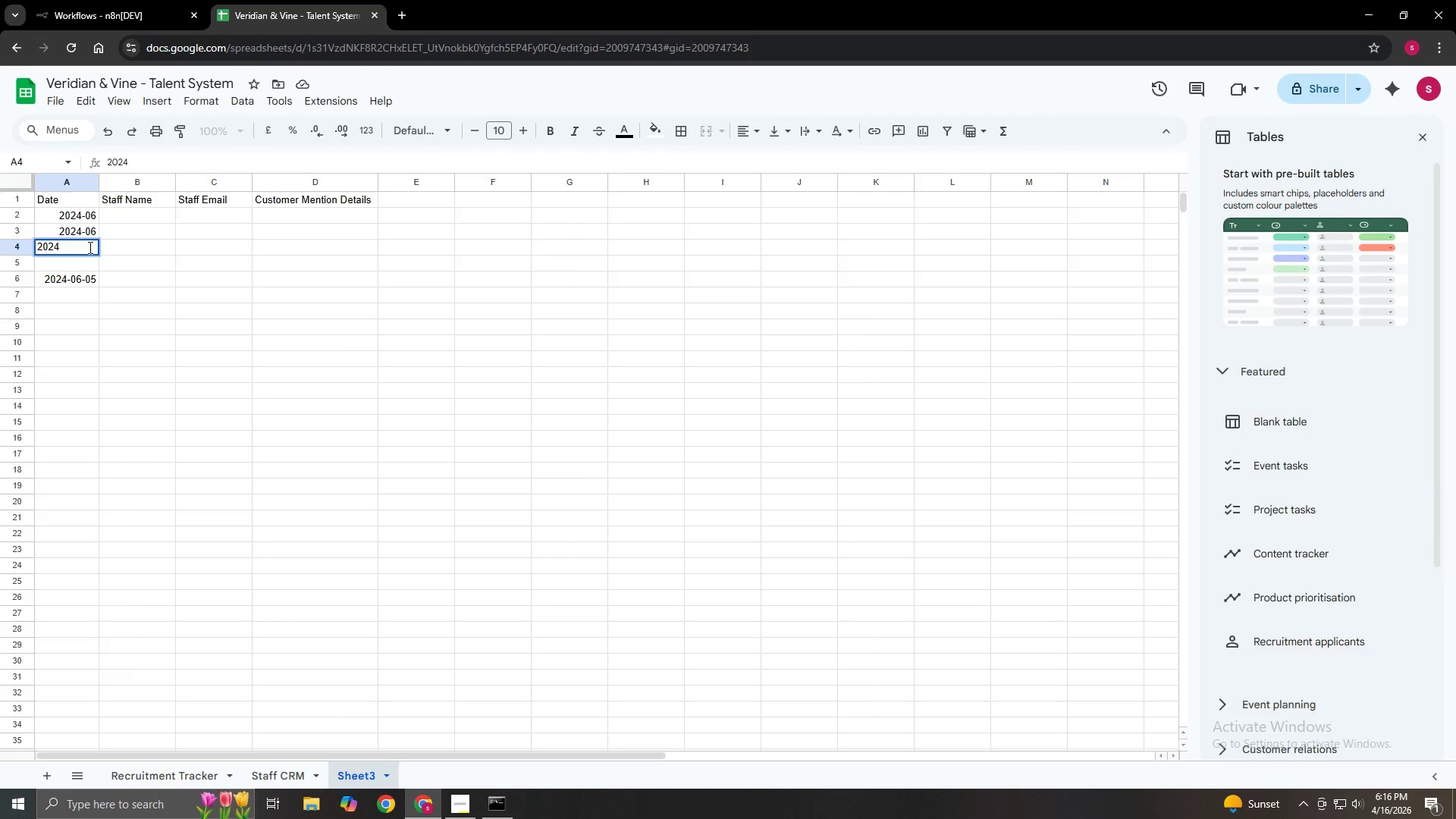 
key(NumpadSubtract)
 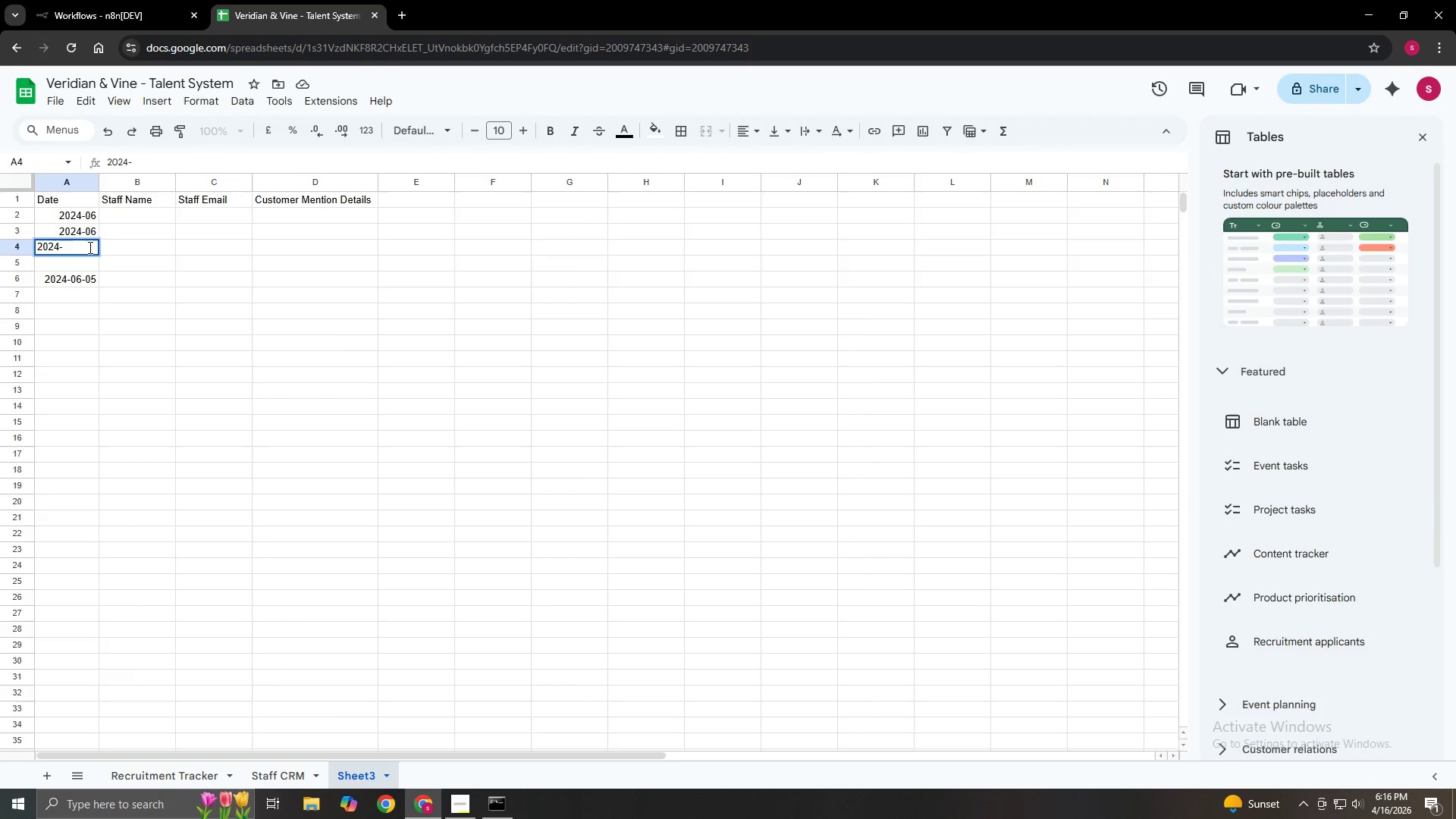 
key(Numpad0)
 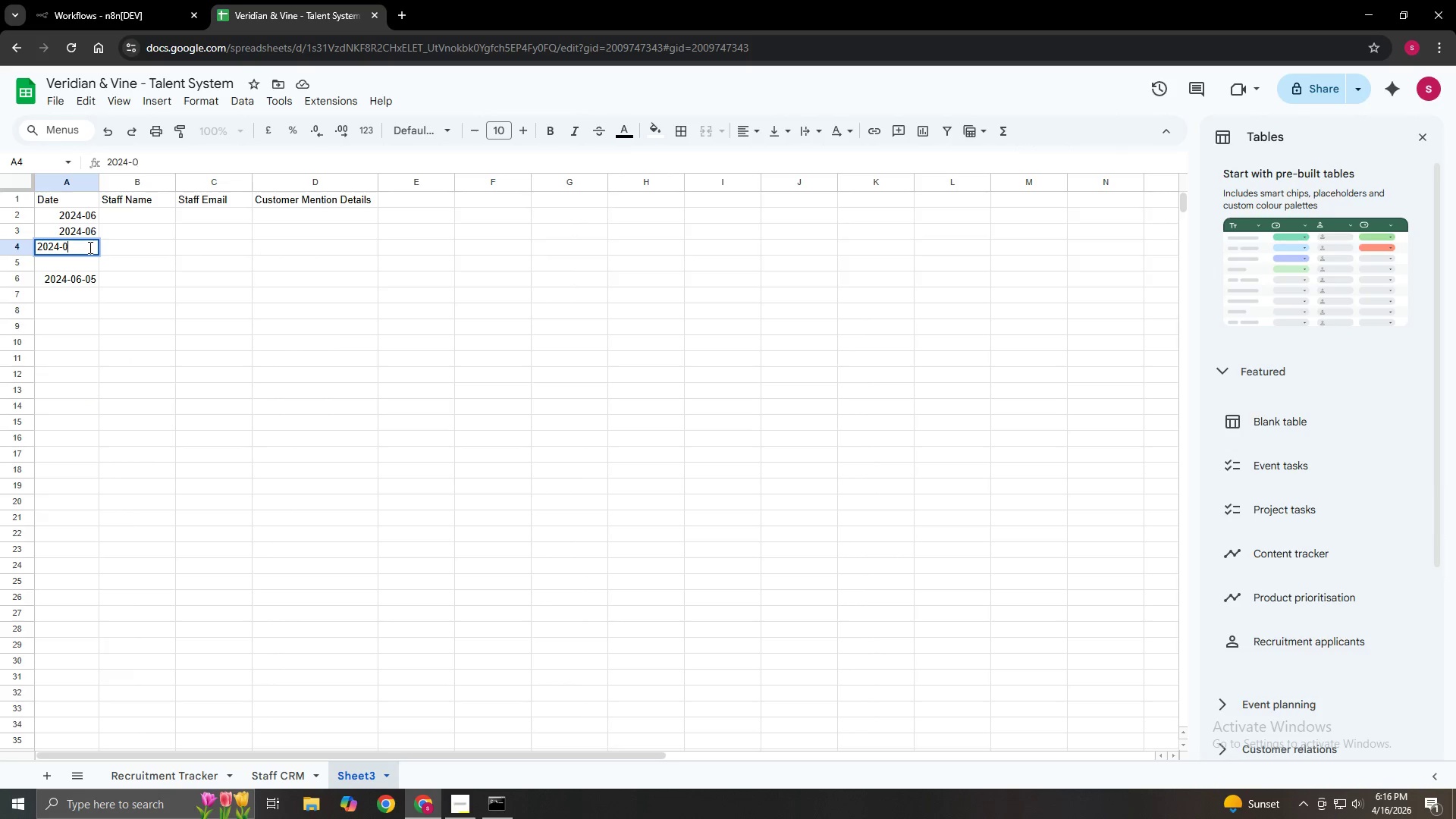 
key(Numpad6)
 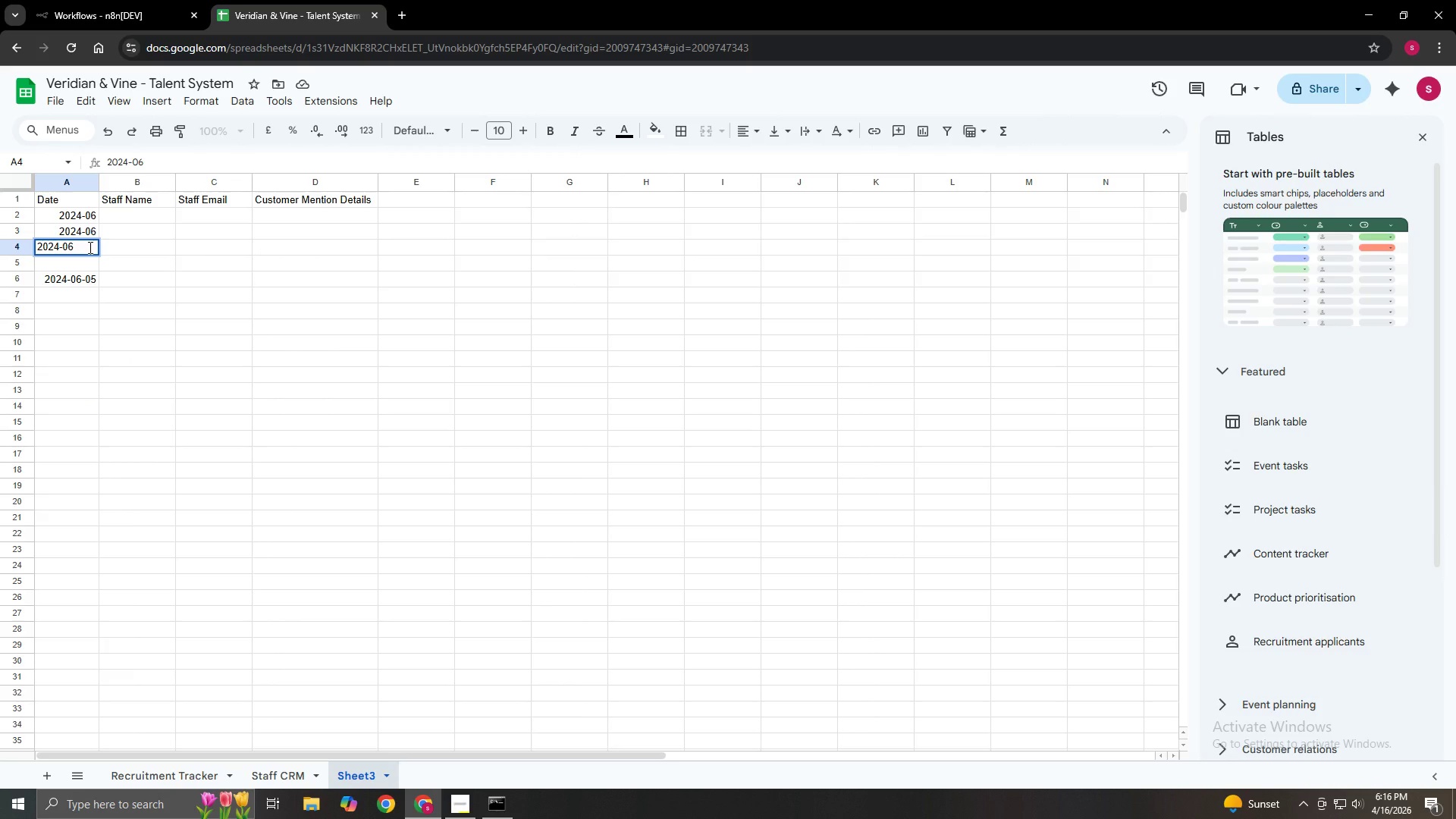 
key(NumpadSubtract)
 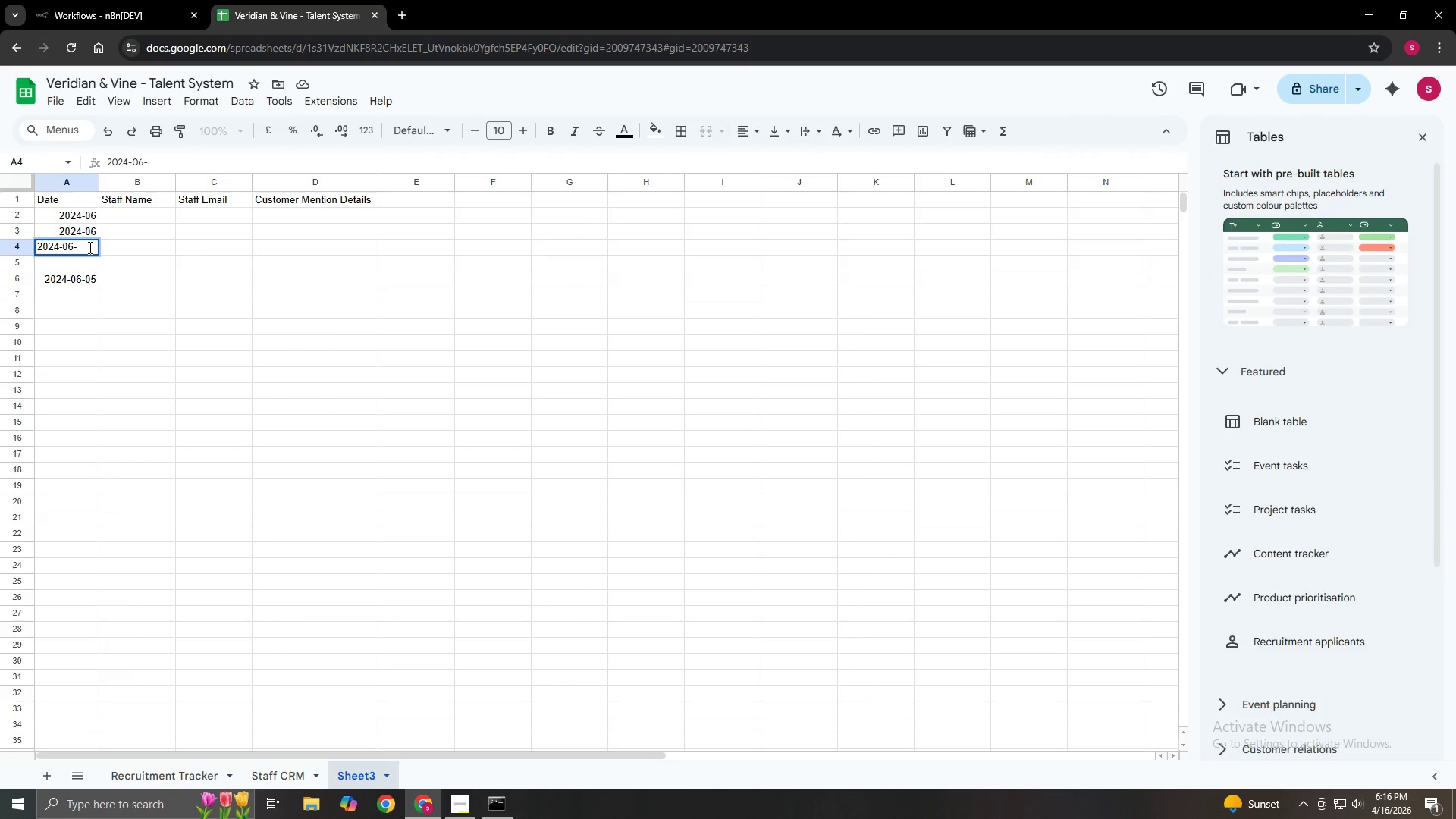 
key(Numpad0)
 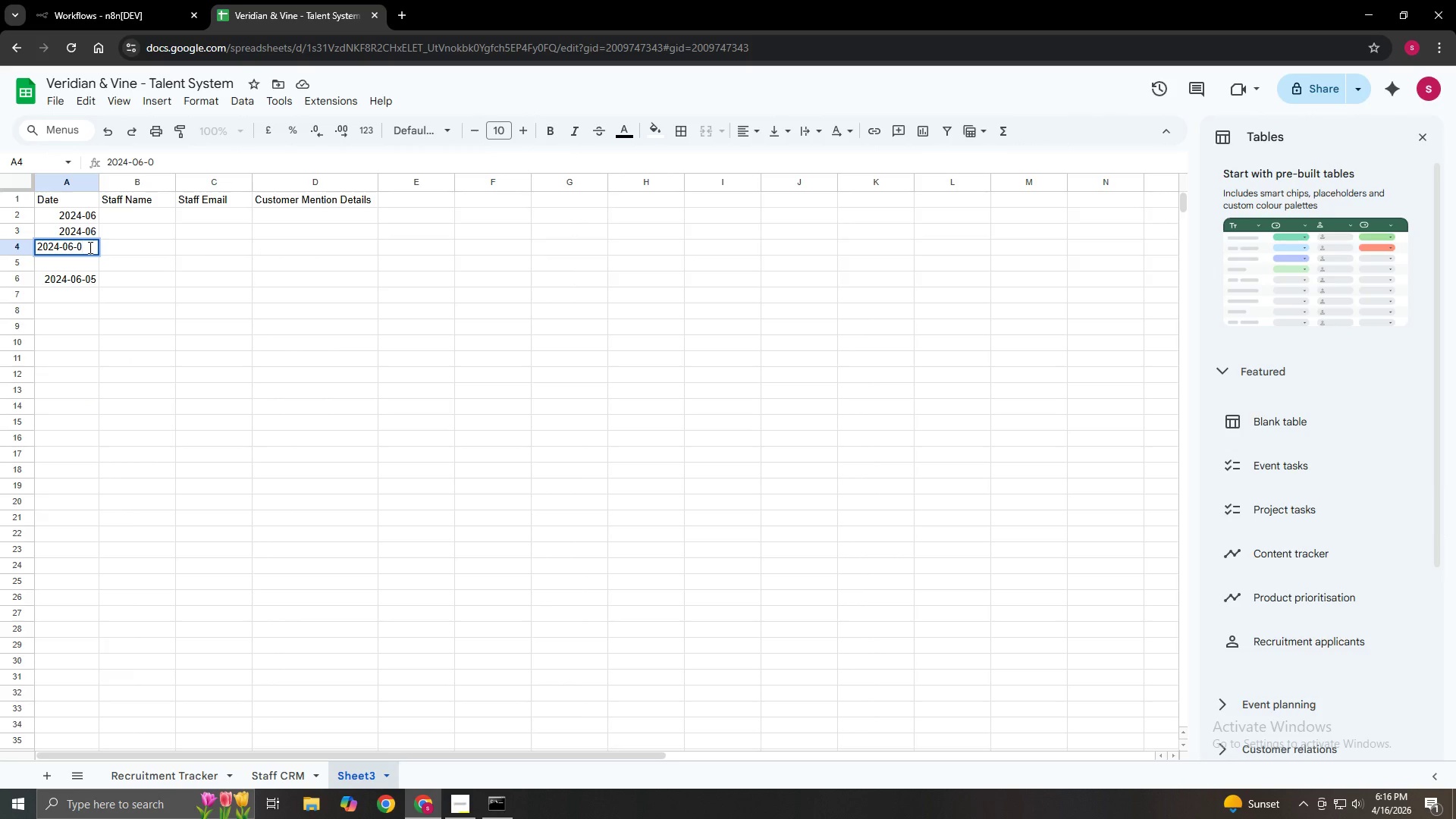 
key(Numpad4)
 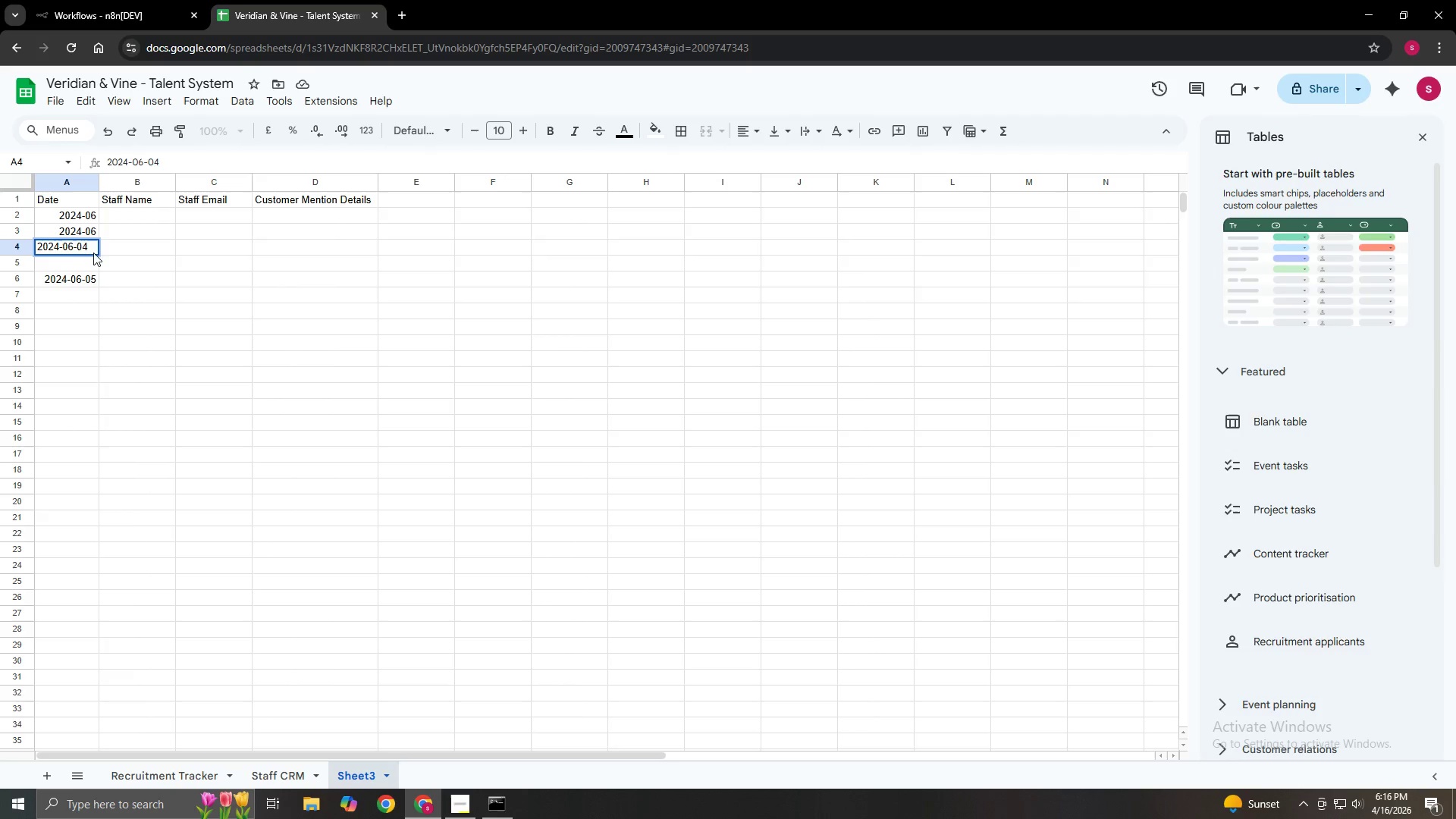 
left_click([79, 262])
 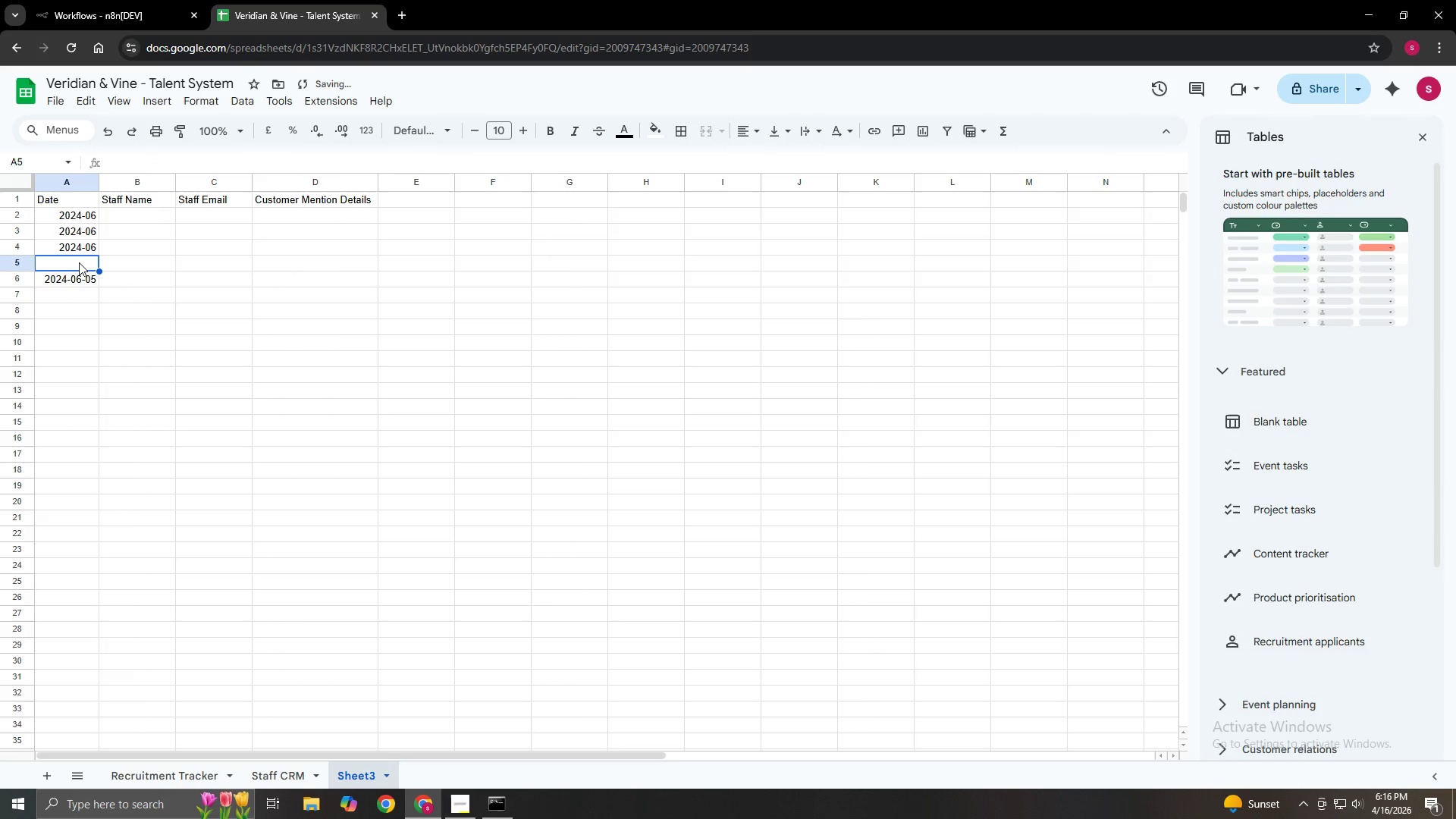 
double_click([79, 262])
 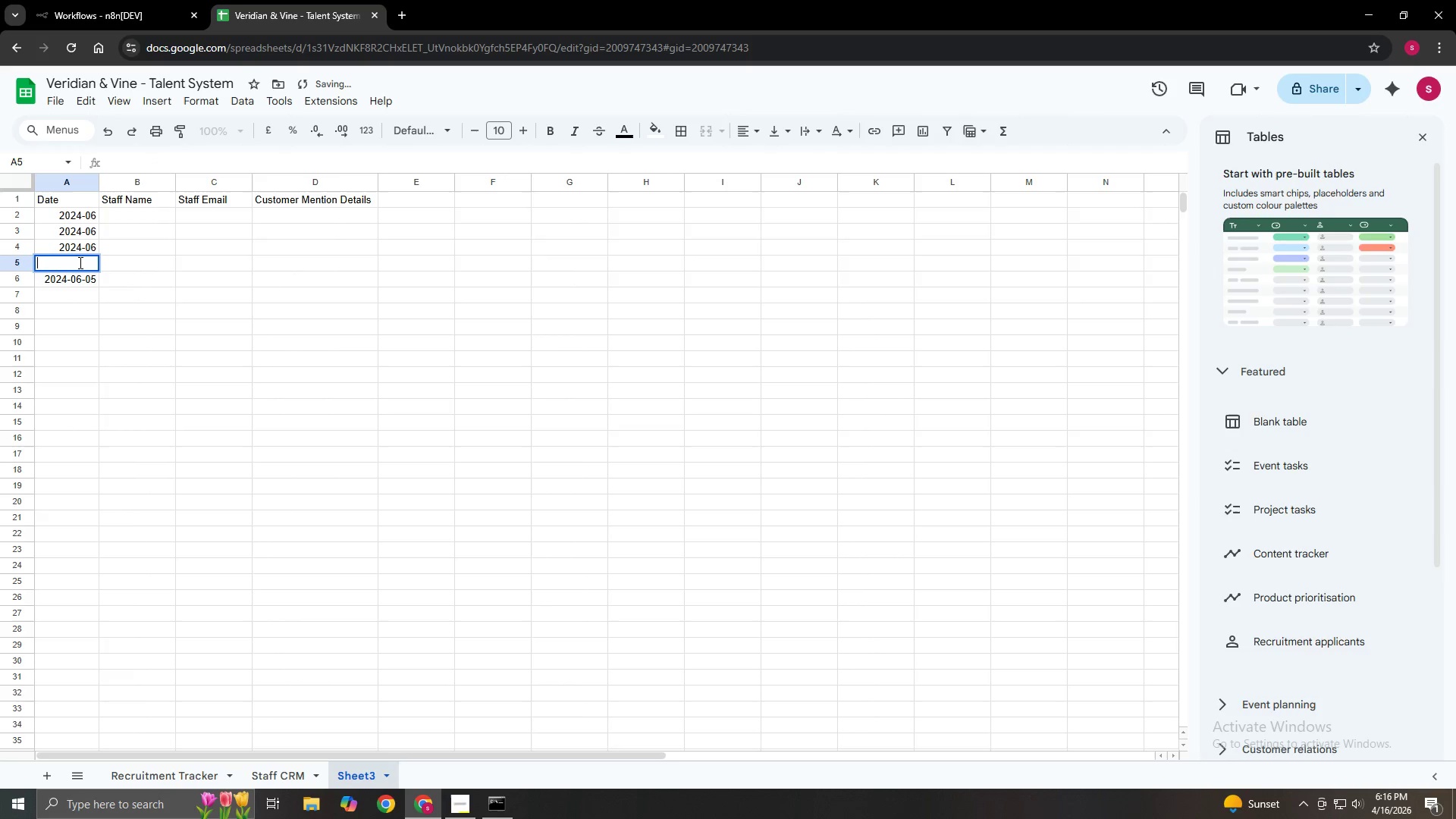 
key(Numpad3)
 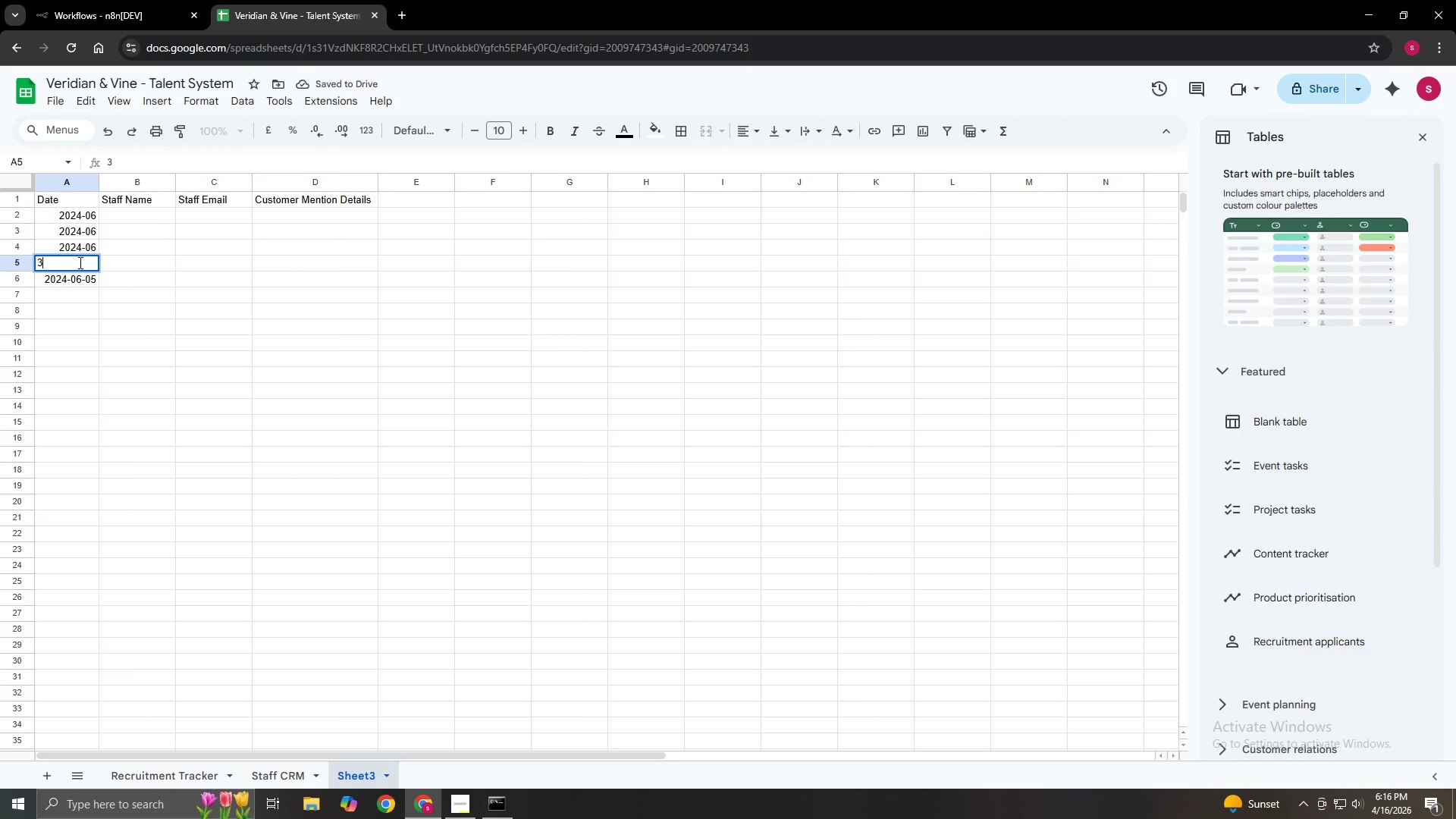 
key(Backspace)
 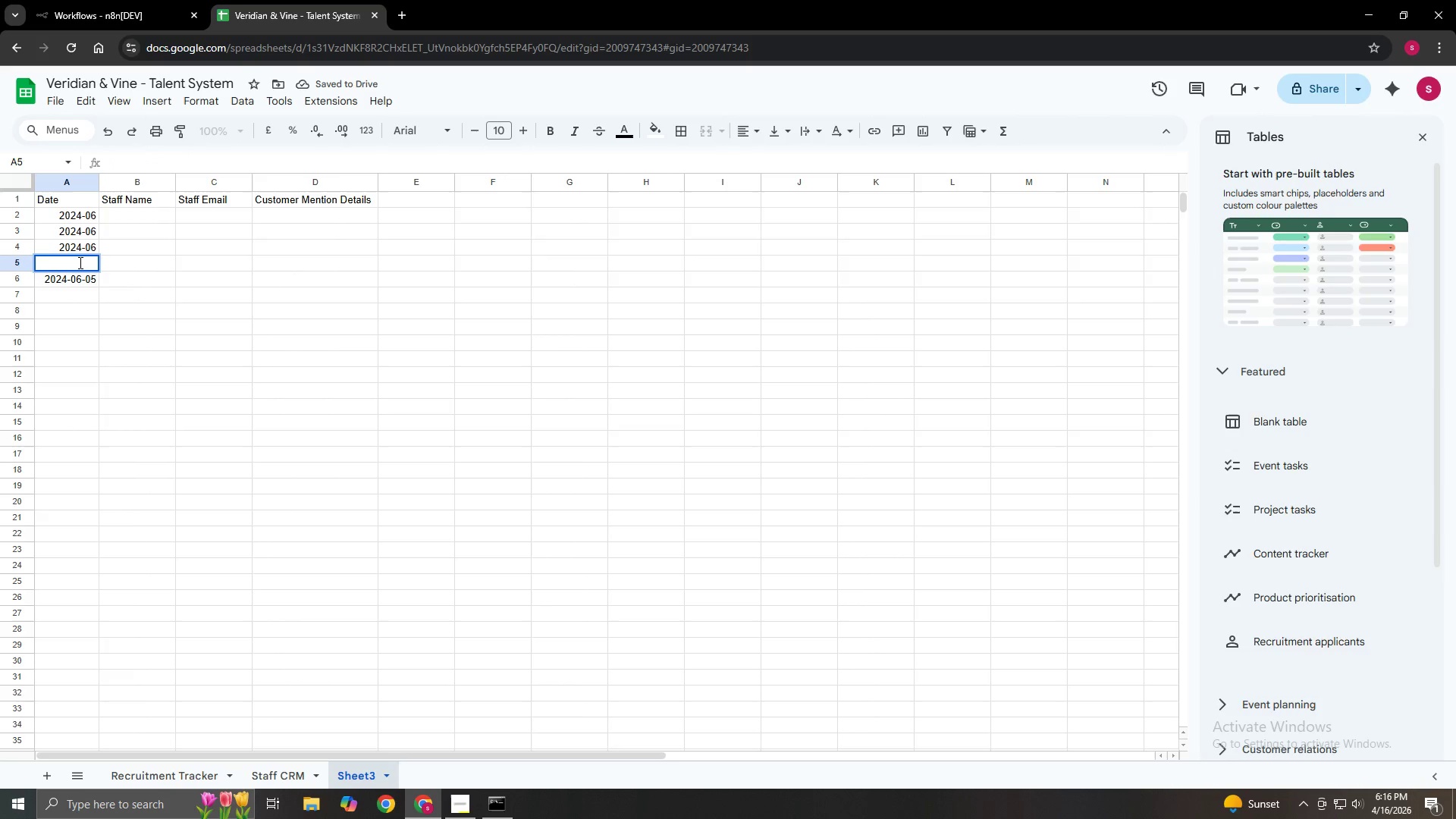 
key(Numpad2)
 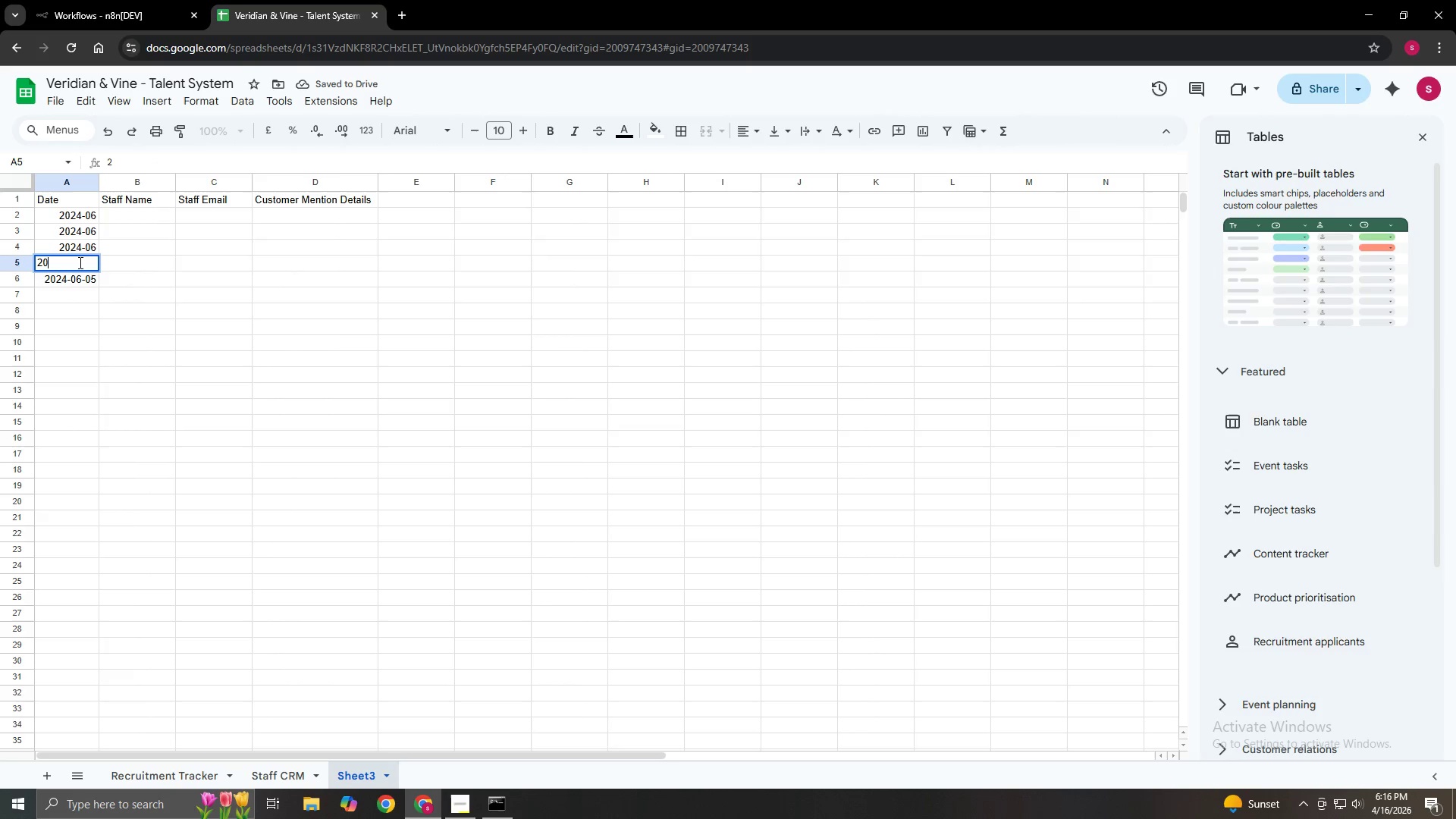 
key(Numpad0)
 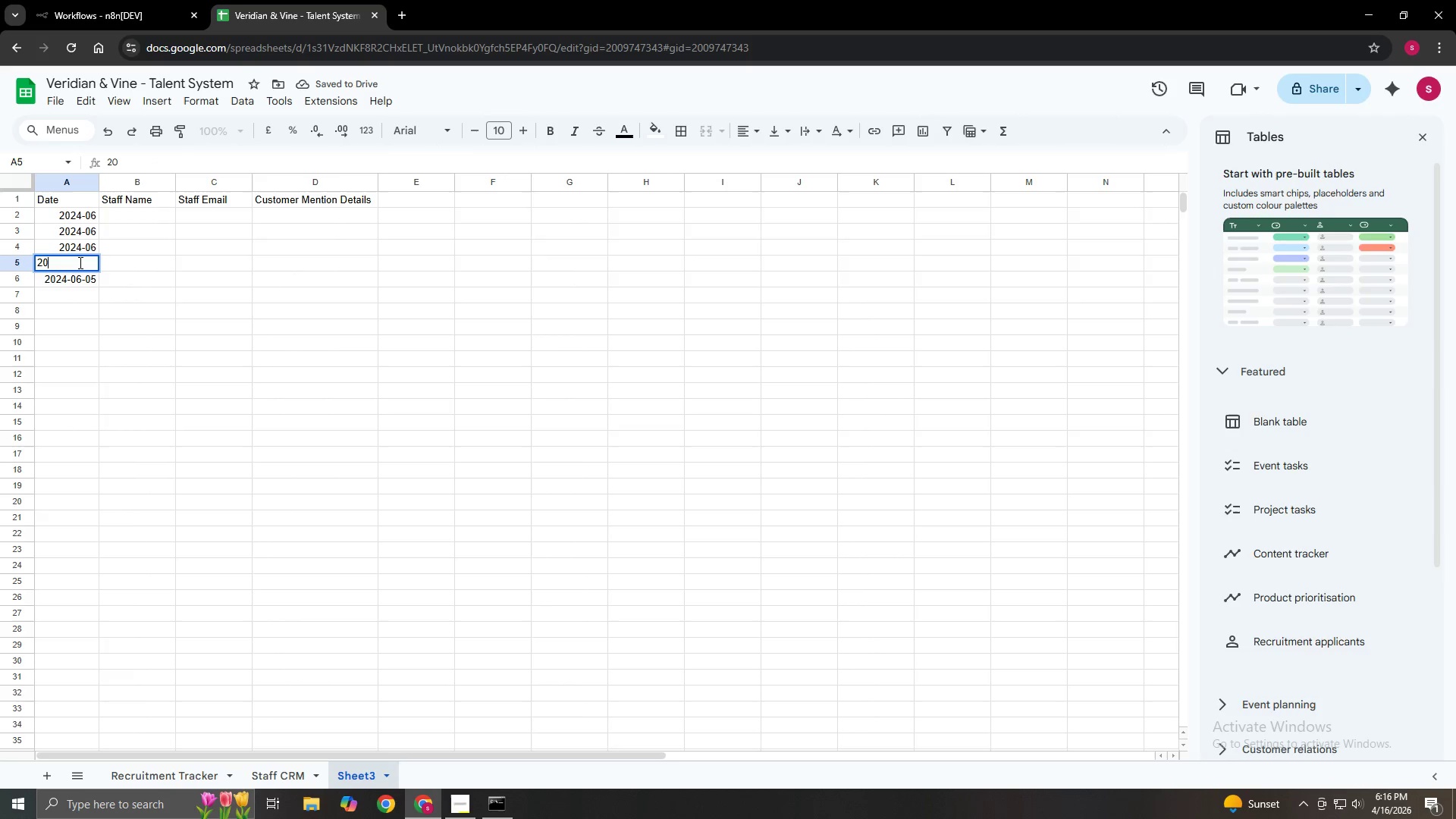 
key(Numpad2)
 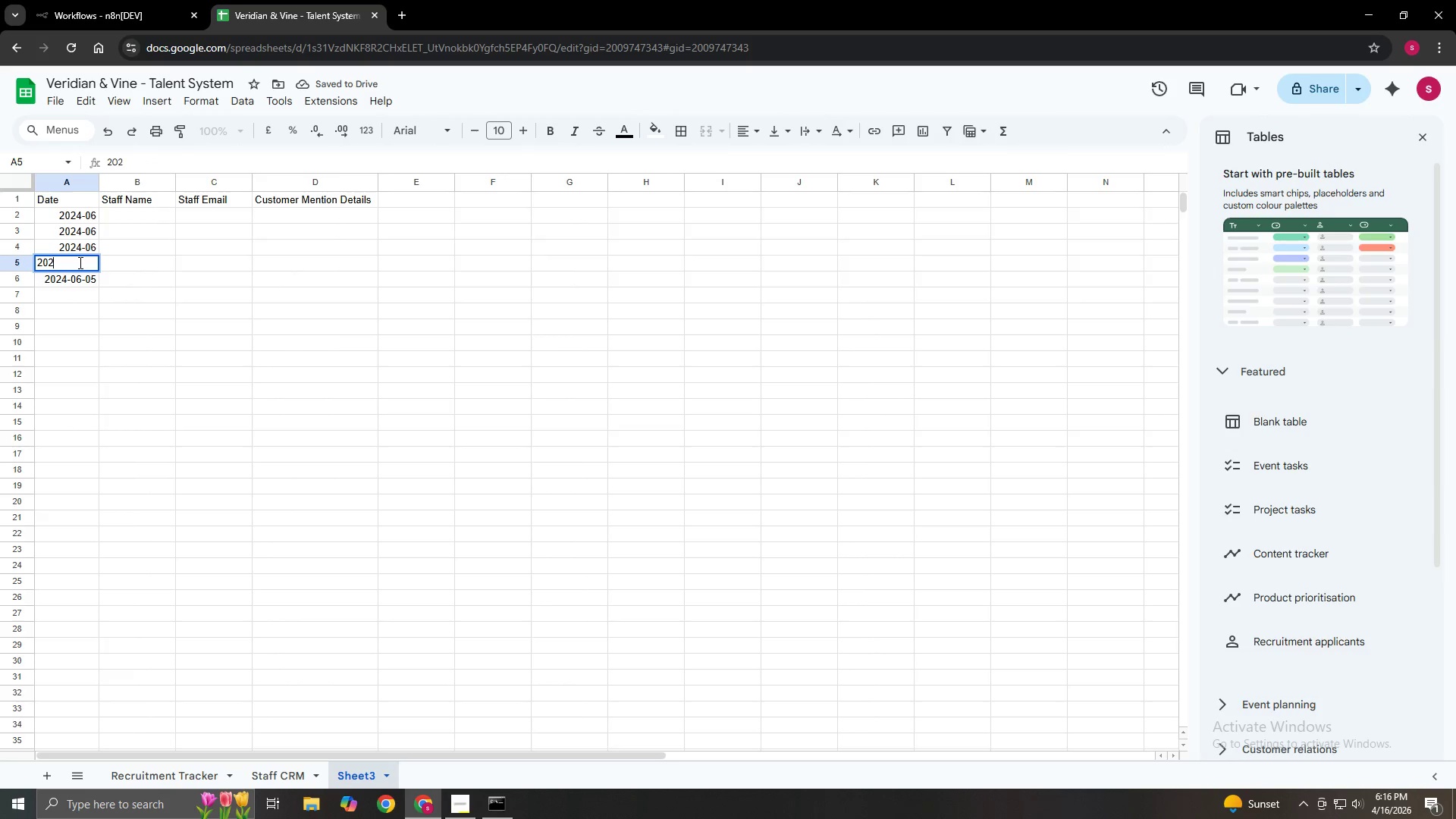 
key(Numpad4)
 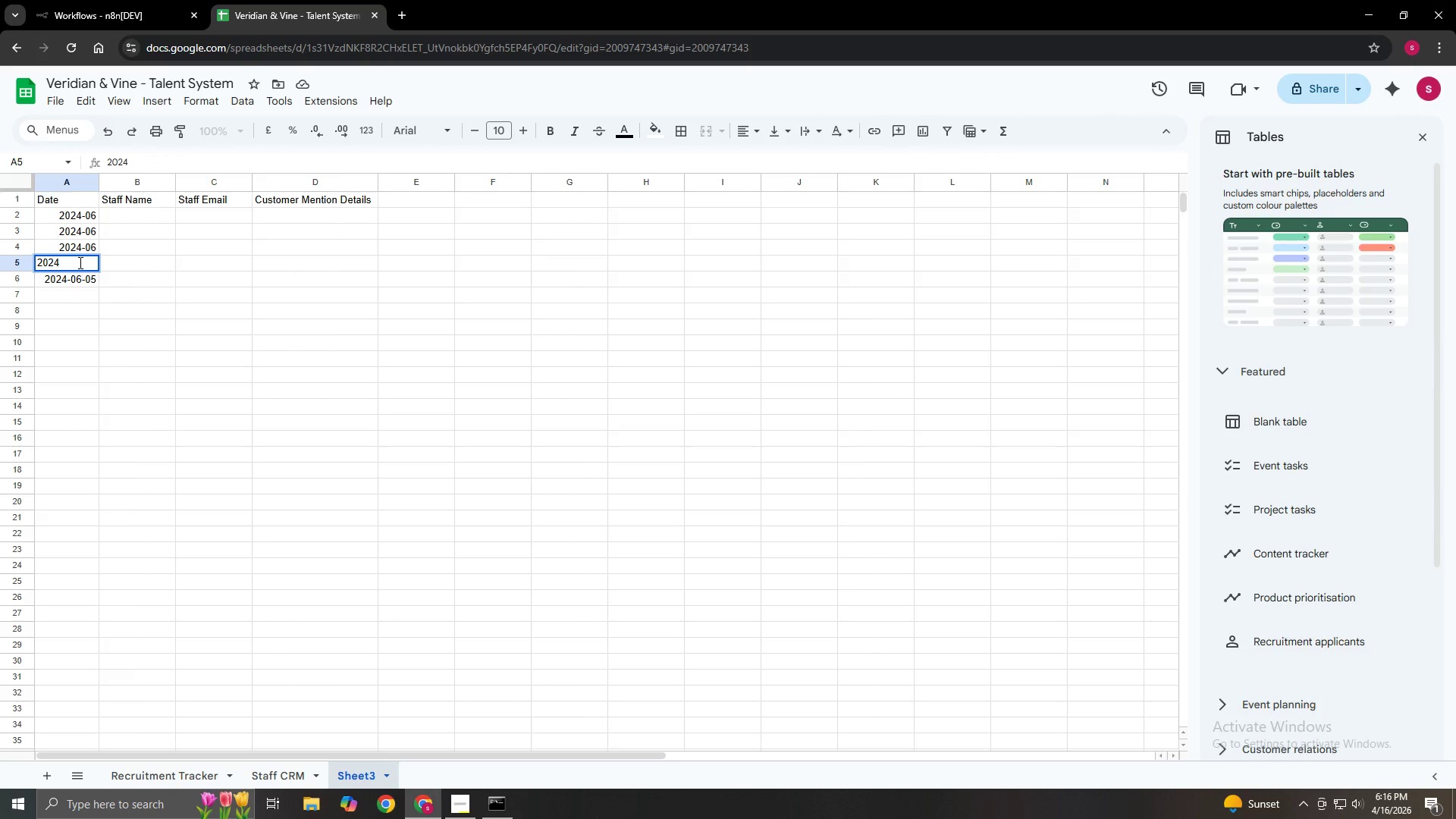 
key(NumpadSubtract)
 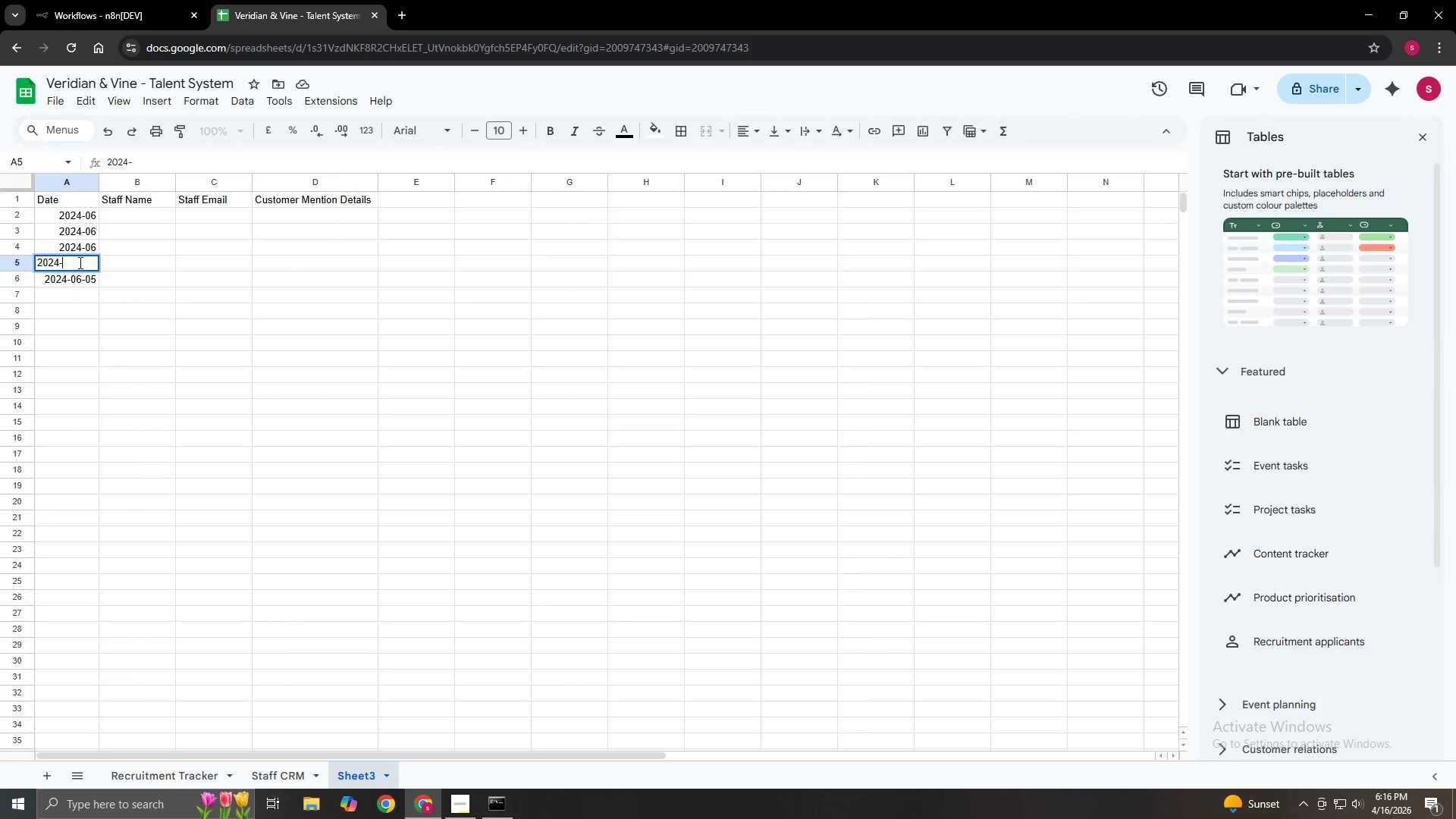 
key(Numpad0)
 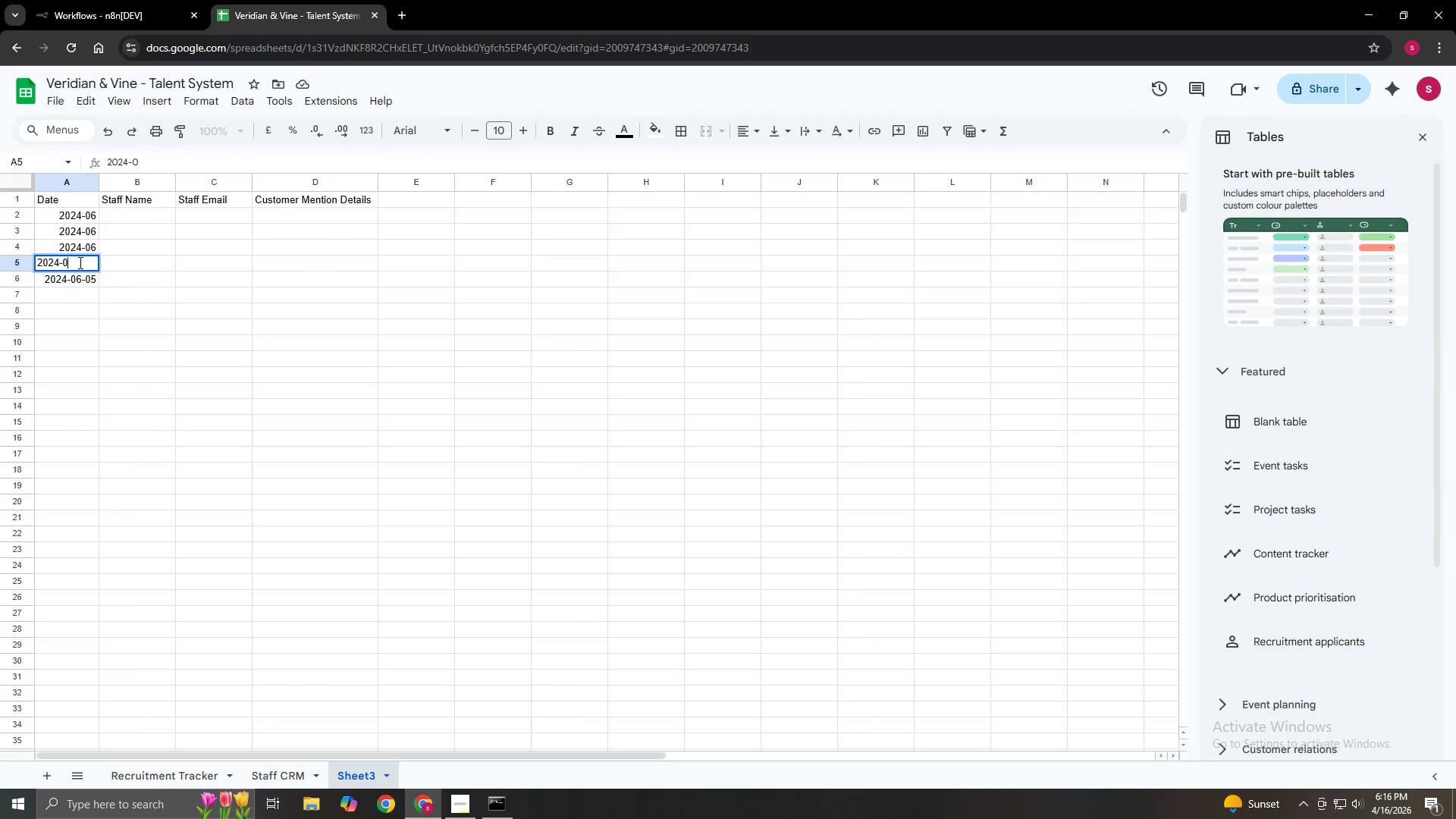 
key(Numpad6)
 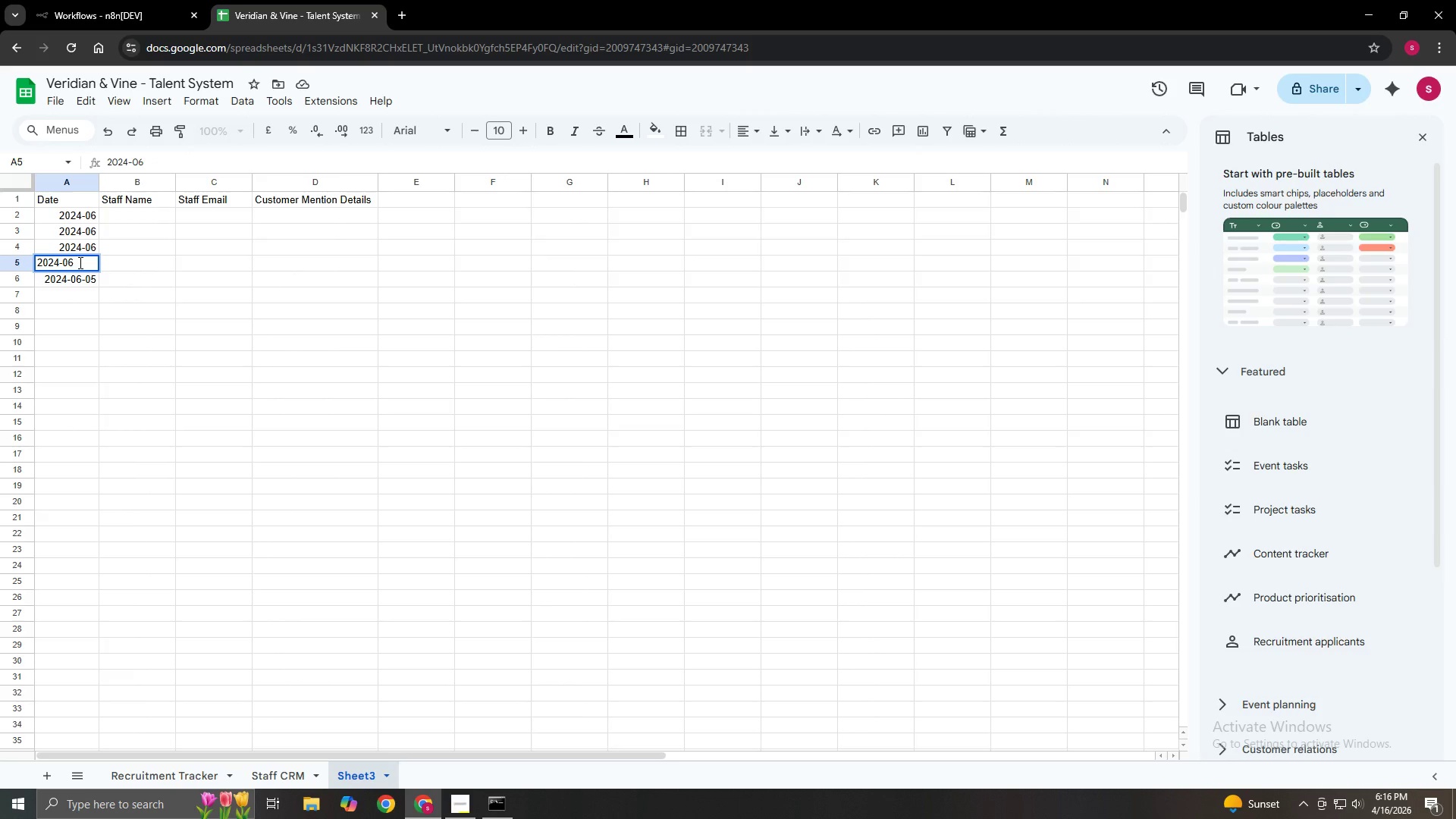 
key(NumpadSubtract)
 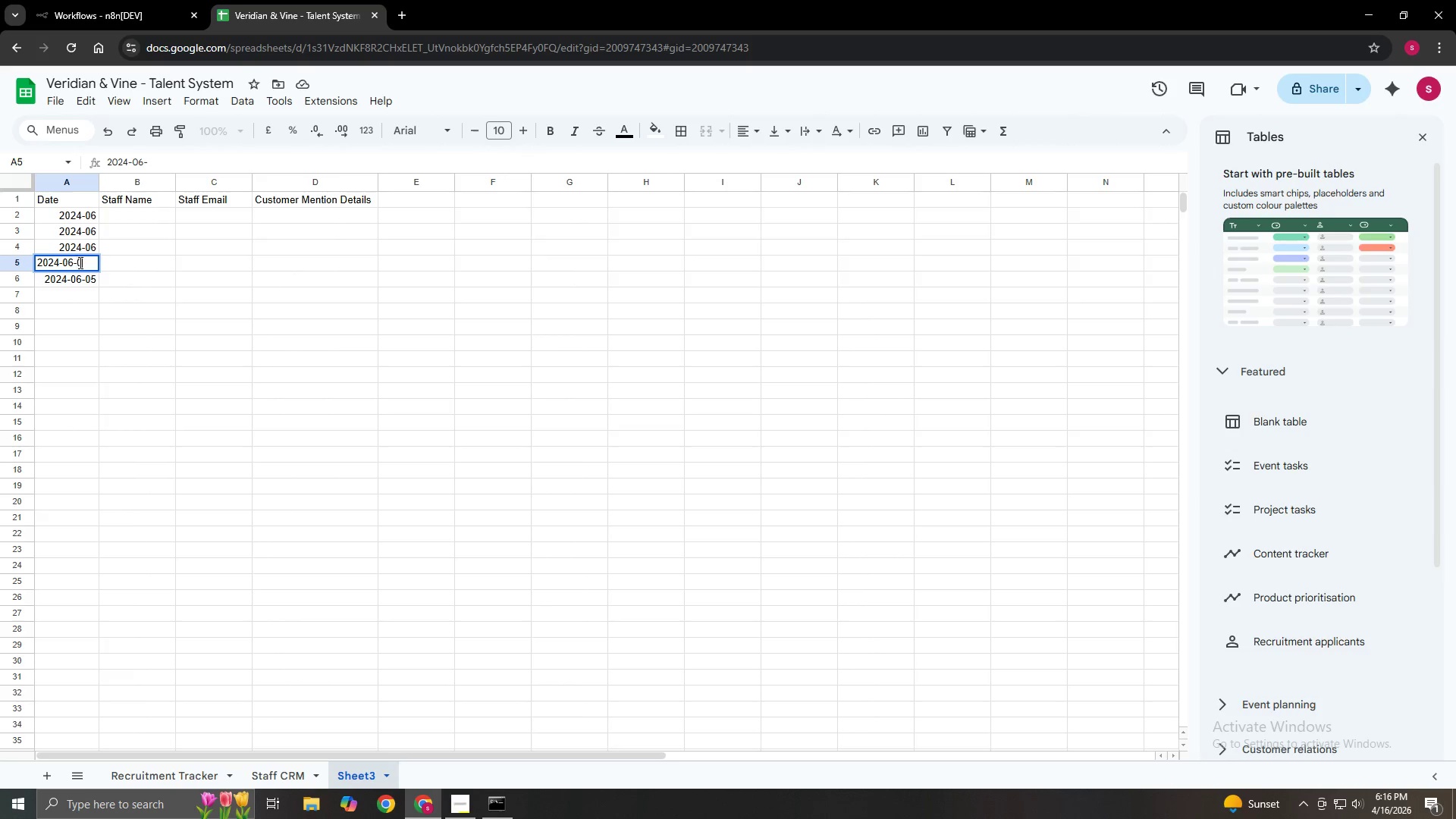 
key(Numpad0)
 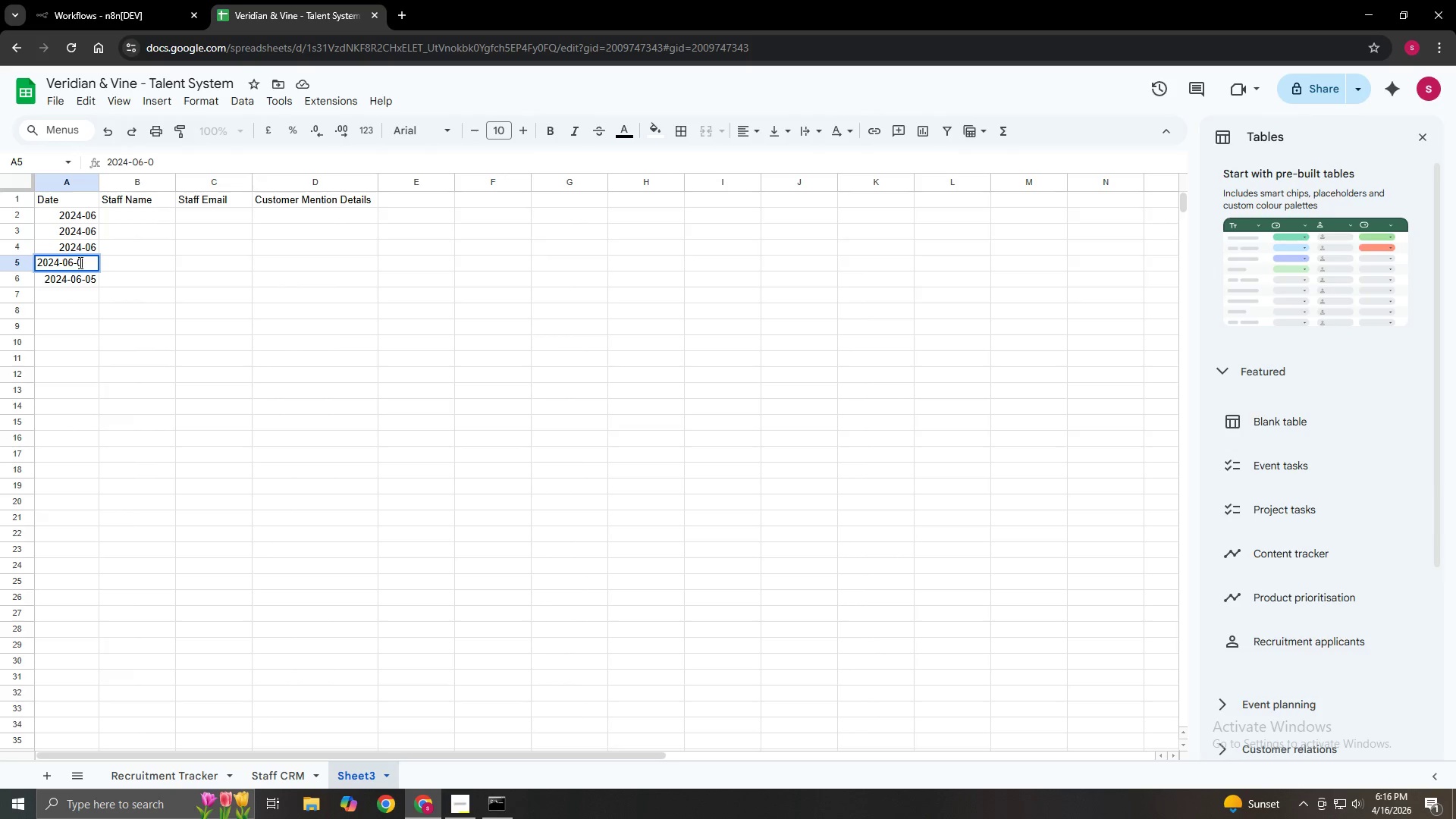 
key(Numpad5)
 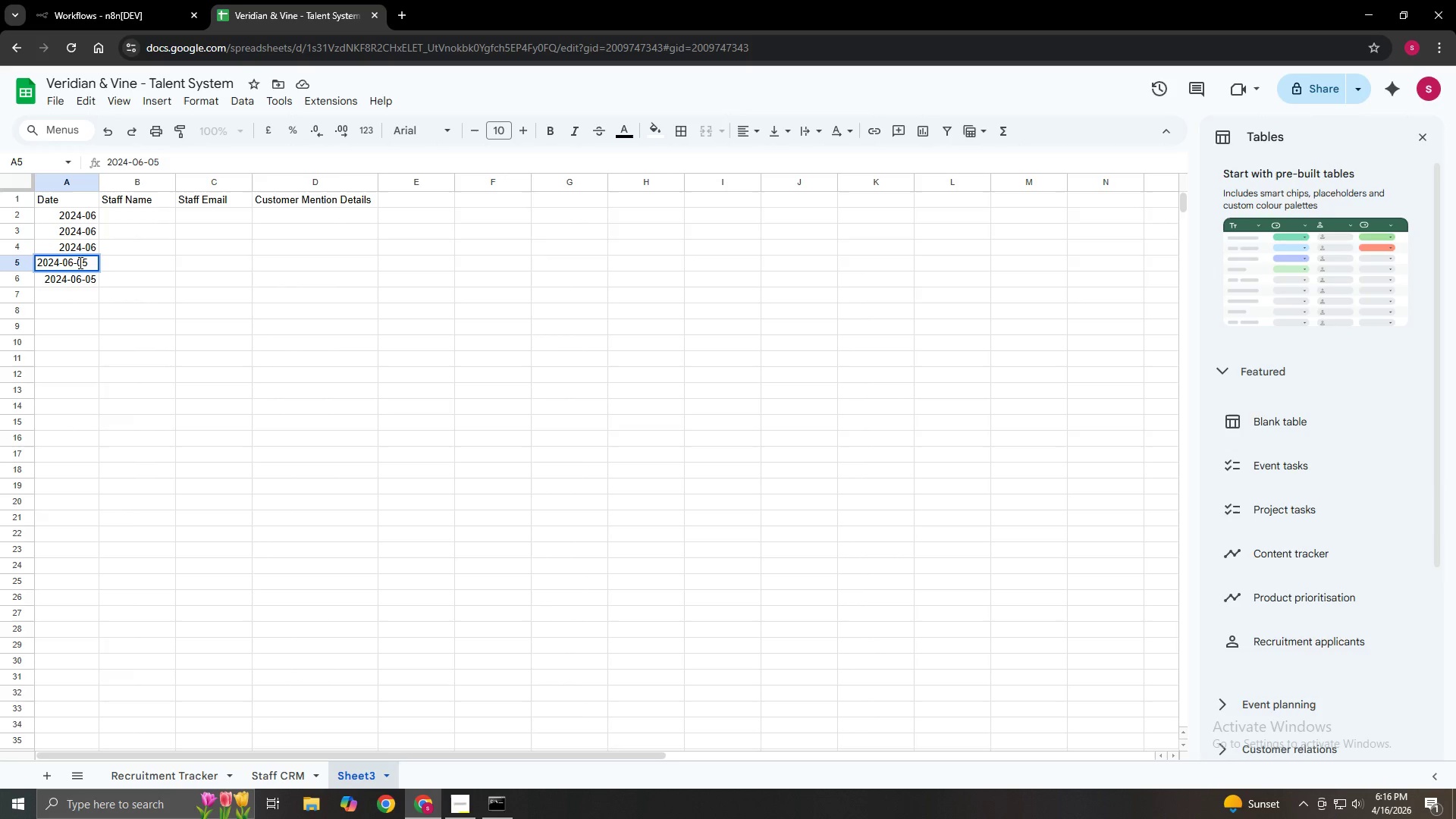 
key(Backspace)
 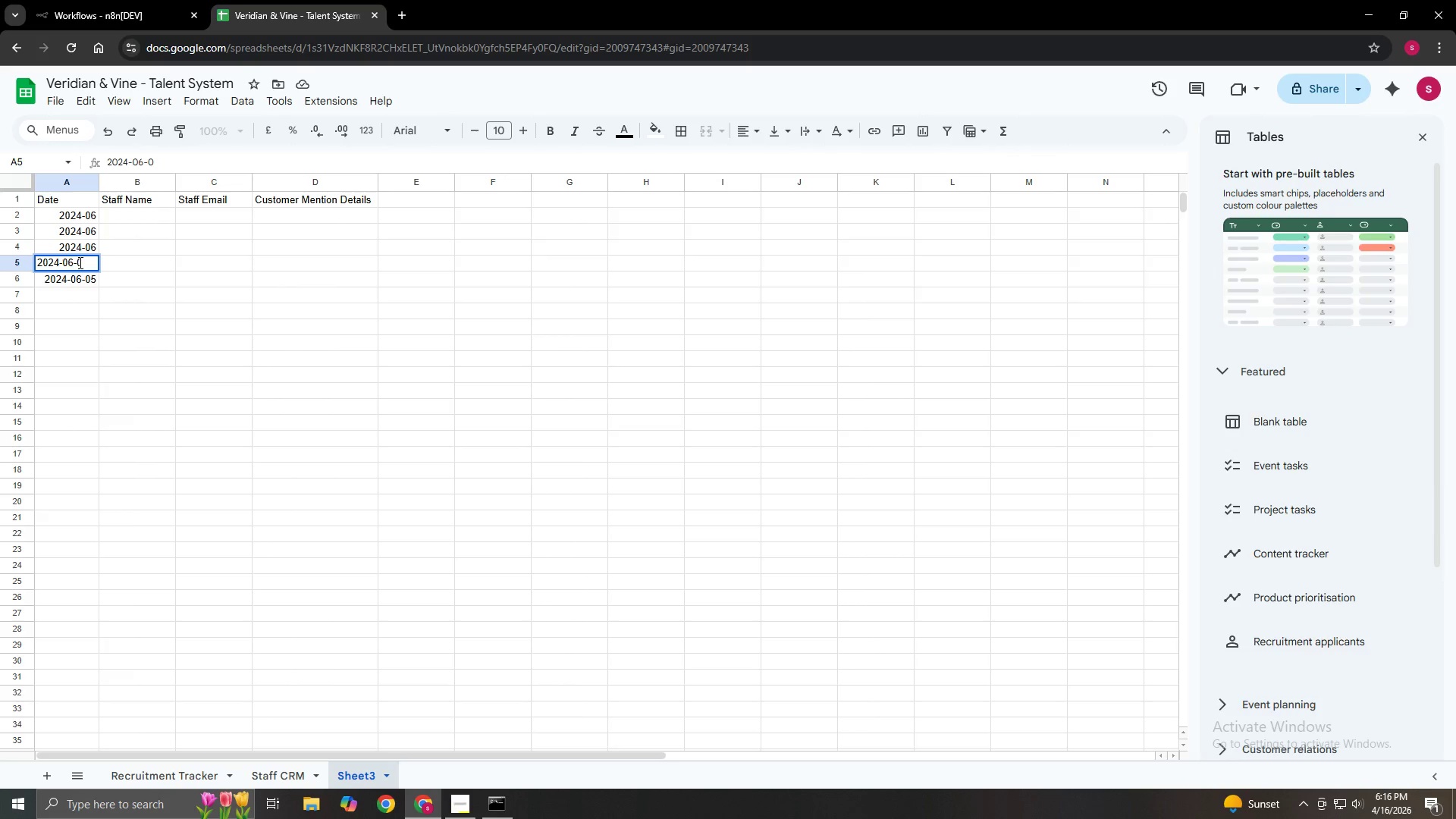 
key(Numpad4)
 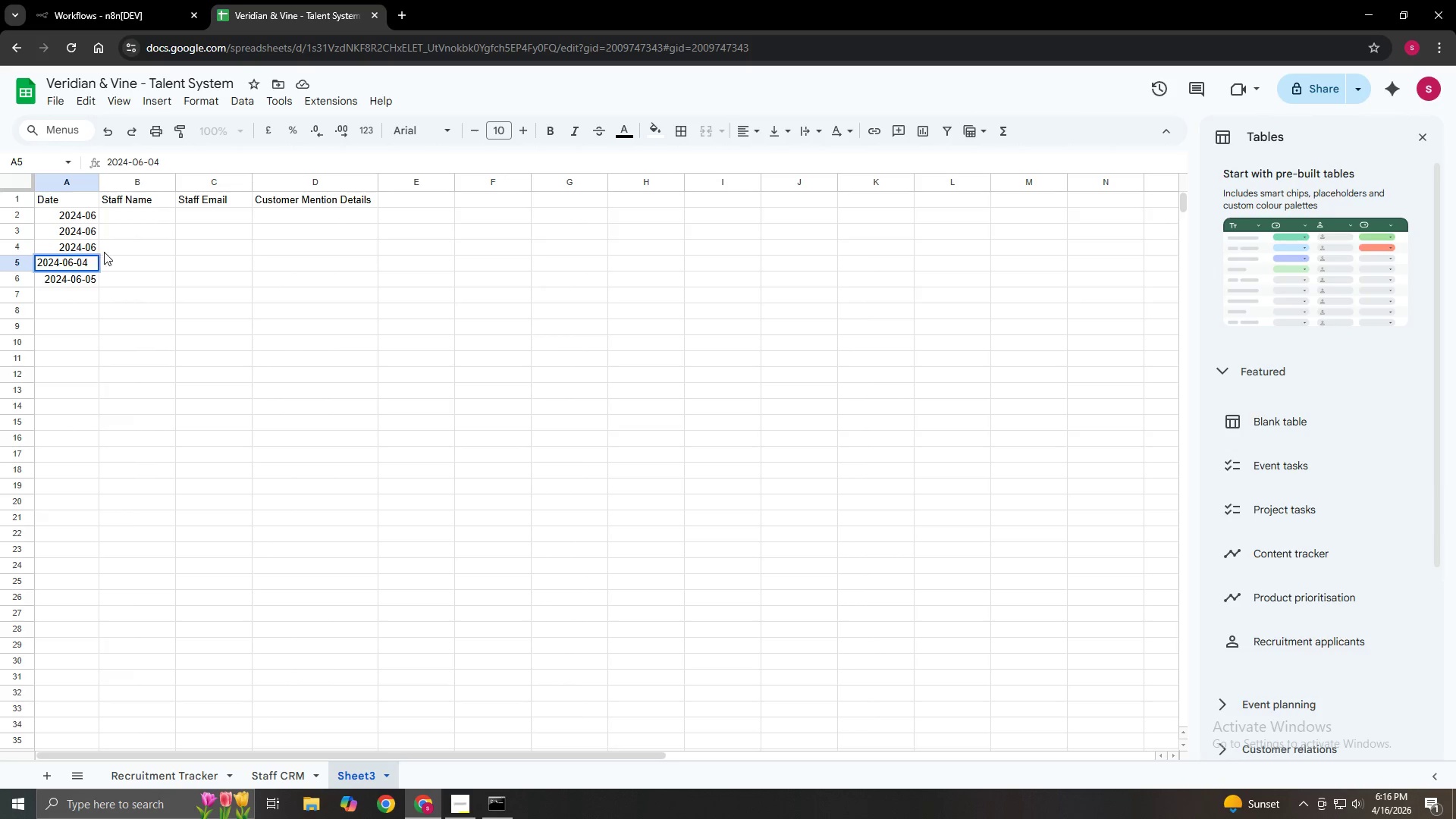 
left_click([181, 340])
 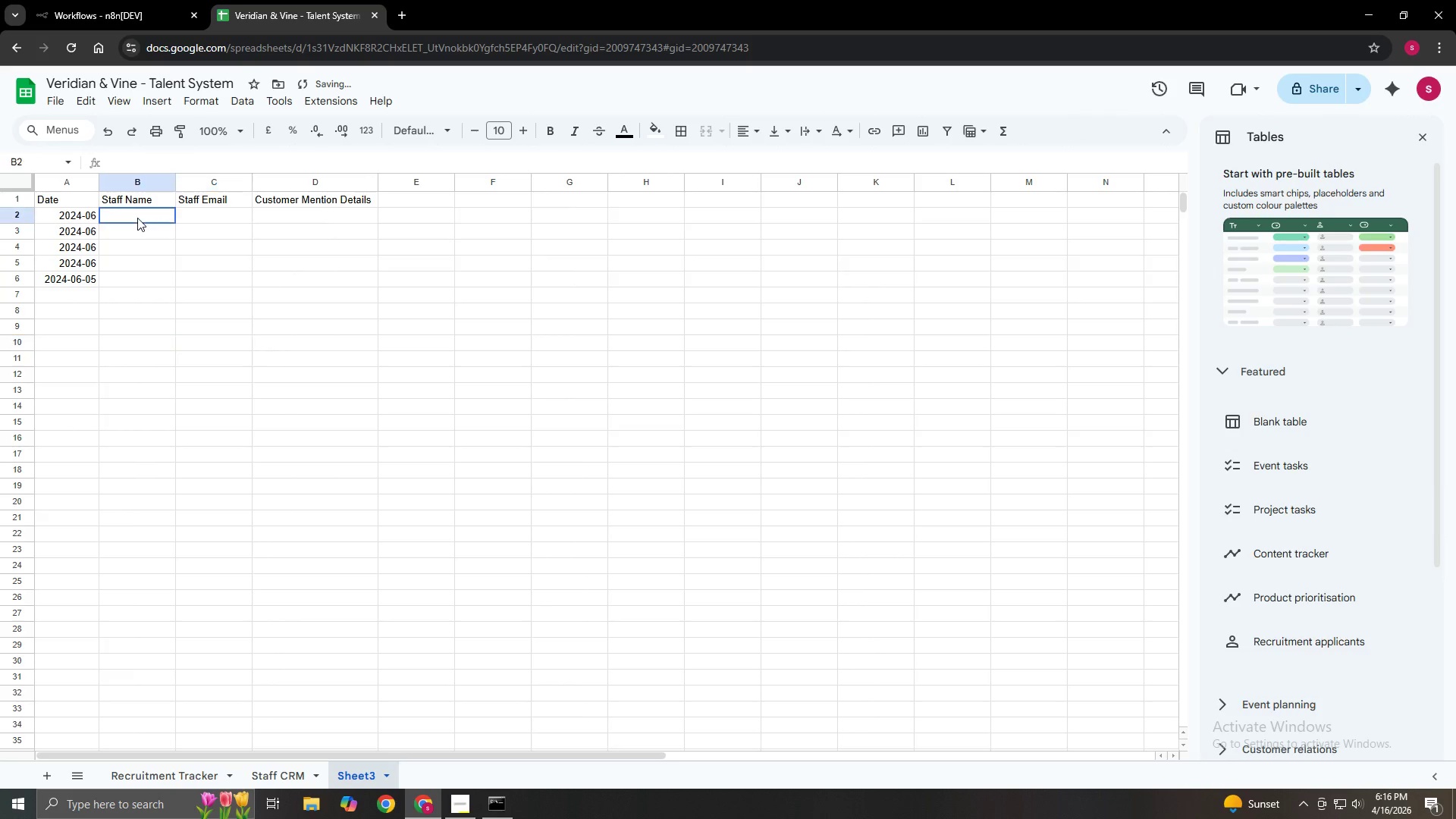 
double_click([137, 217])
 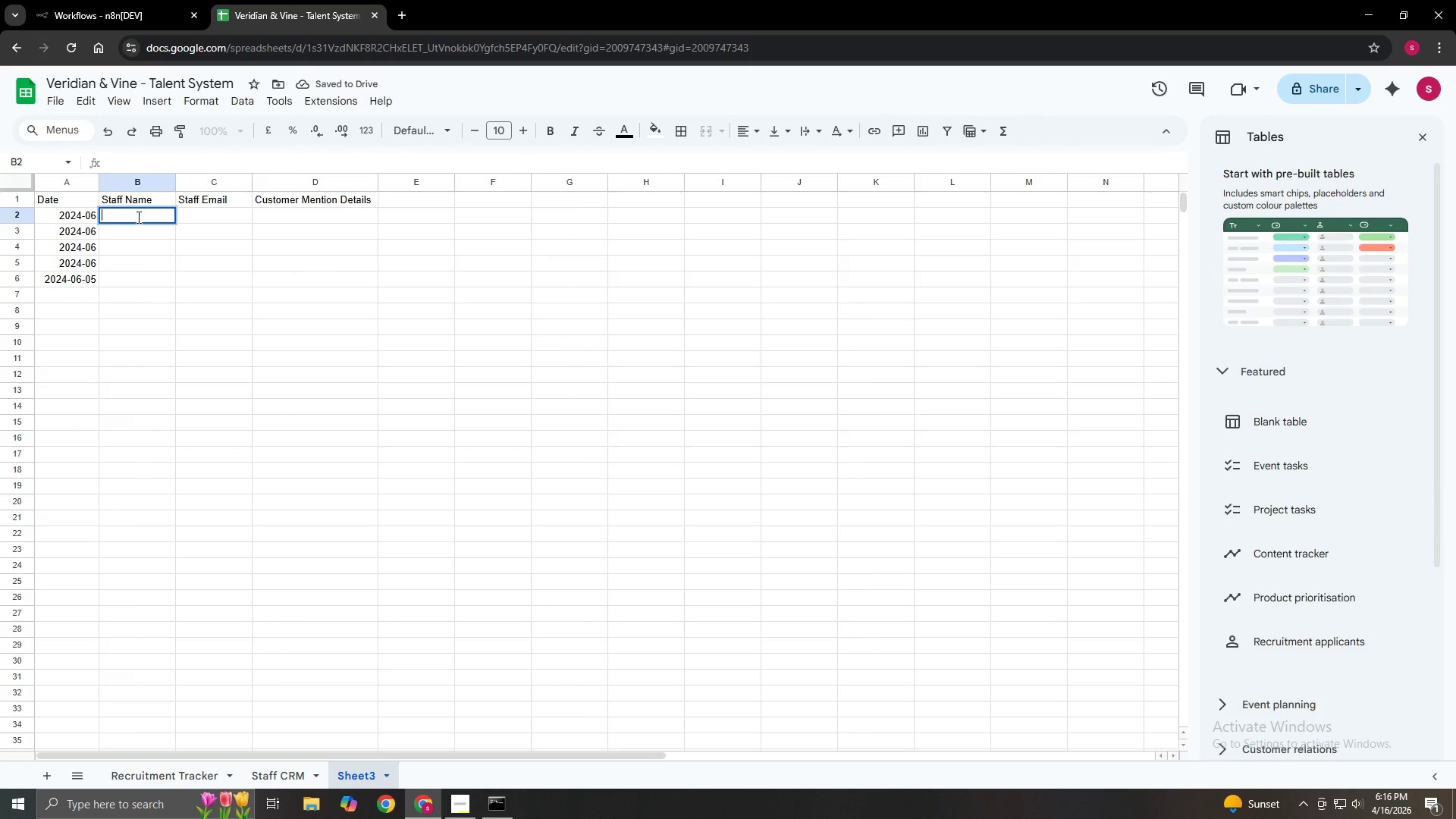 
type(Amara Rod)
 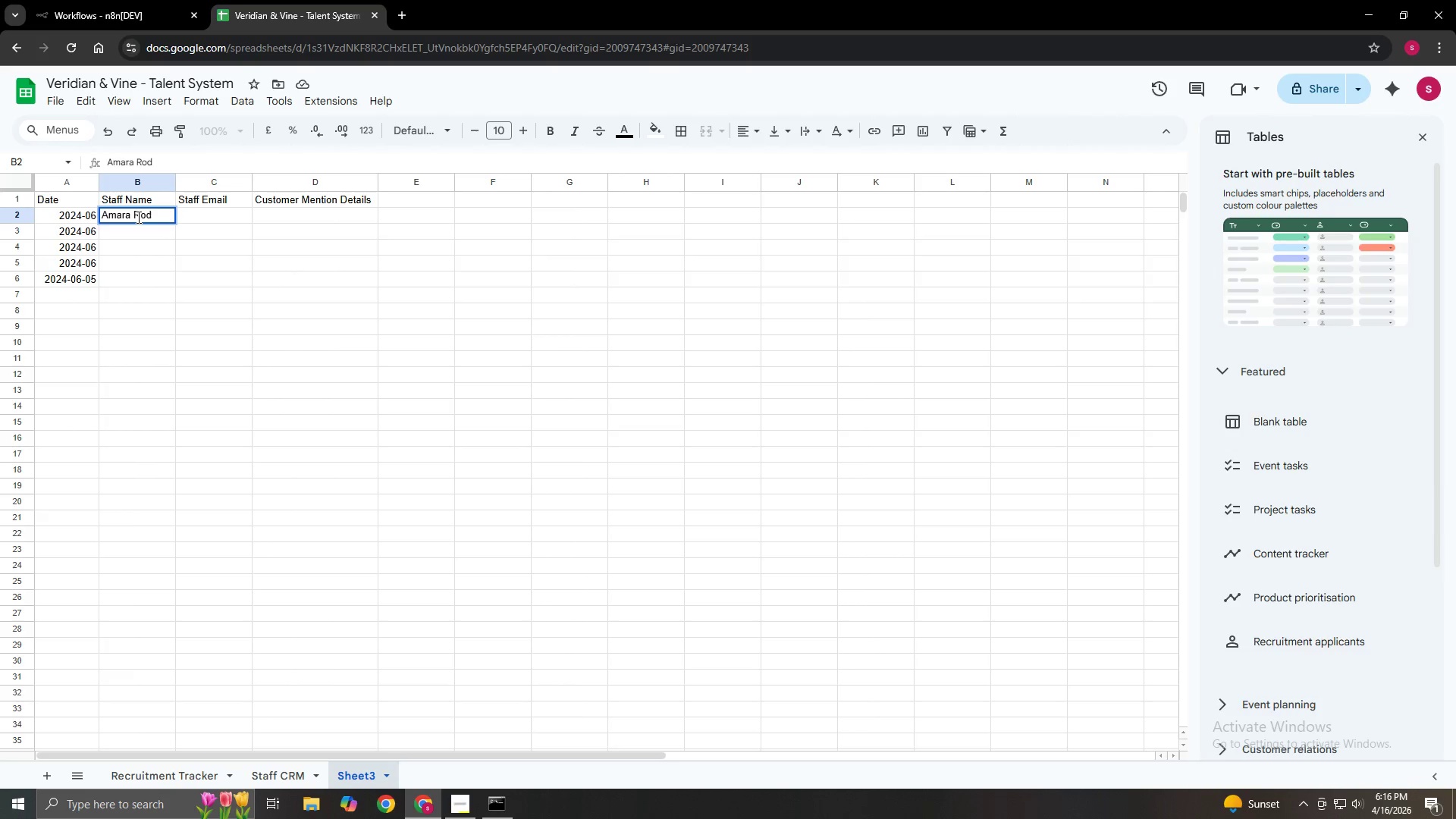 
key(Backspace)
key(Backspace)
type(hodes)
 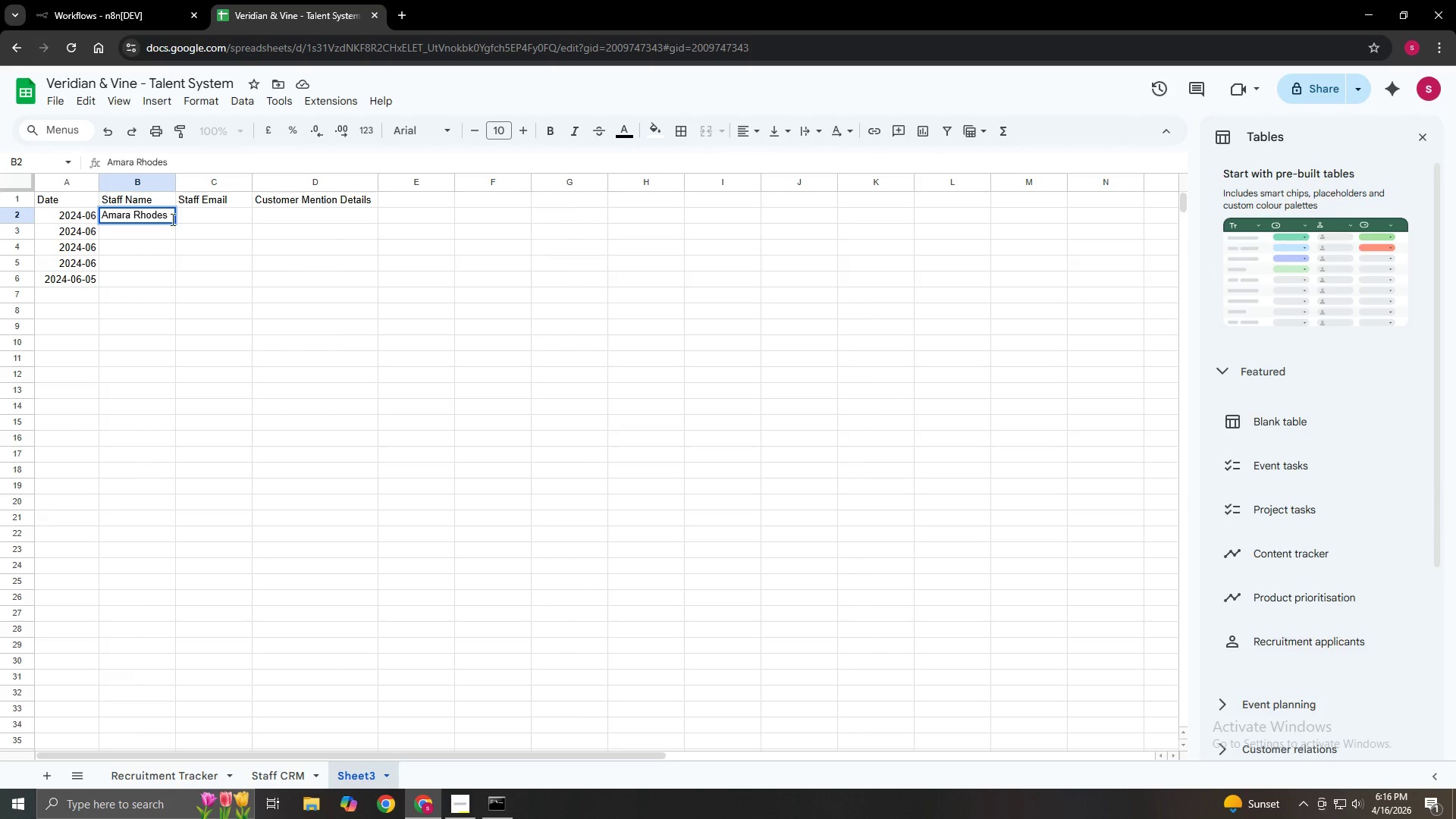 
left_click_drag(start_coordinate=[166, 212], to_coordinate=[96, 214])
 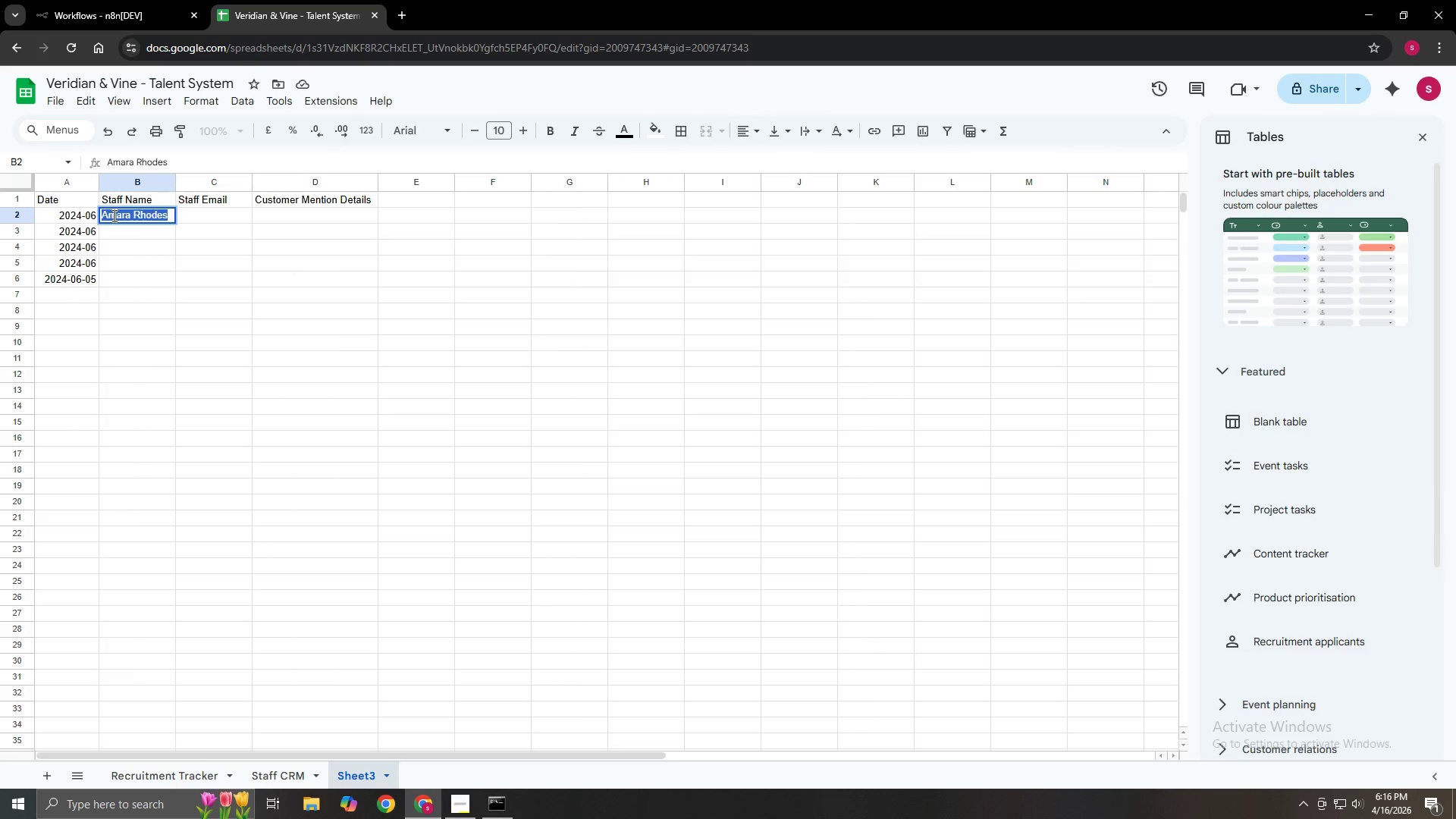 
key(Control+ControlLeft)
 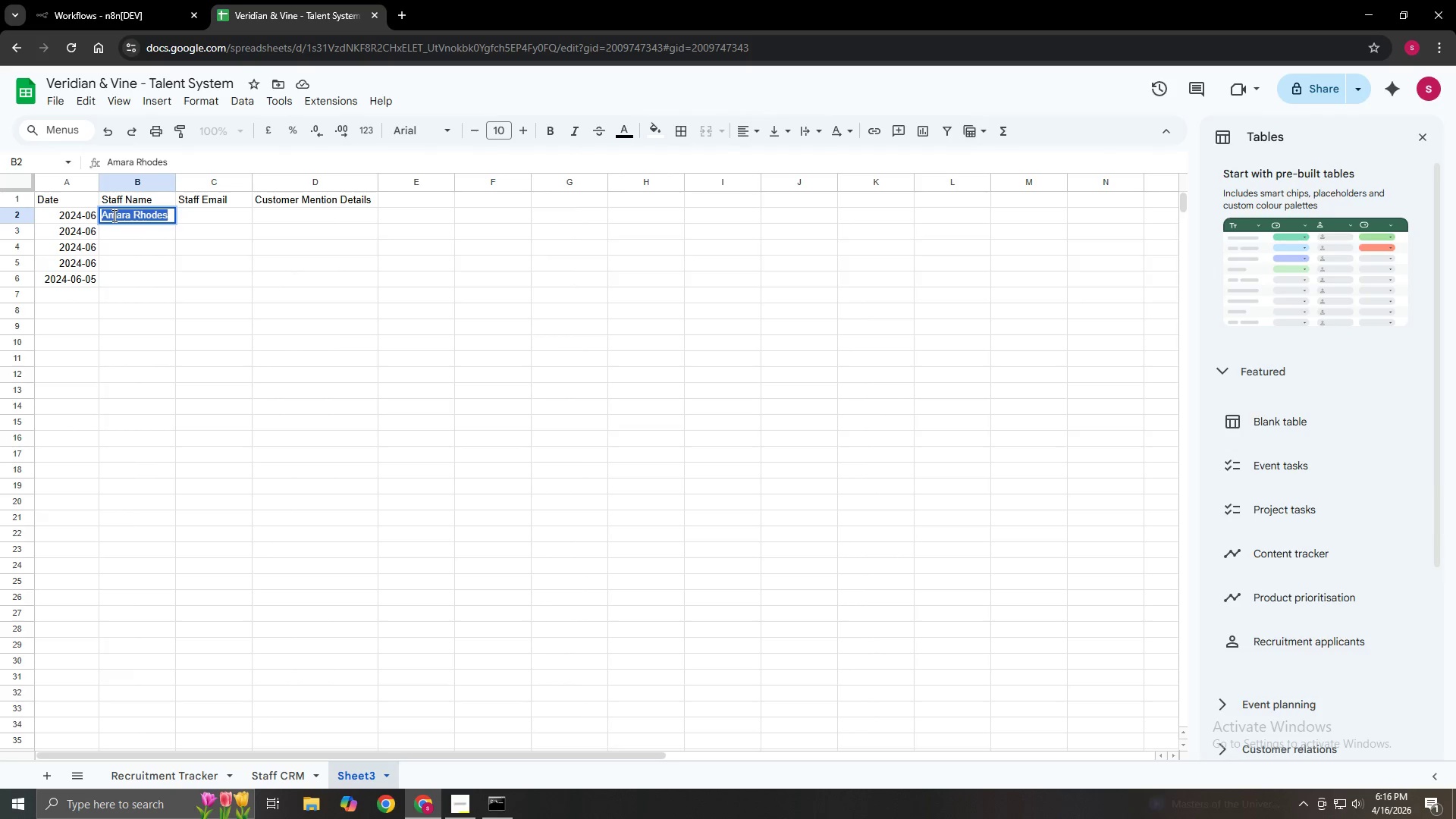 
key(Control+C)
 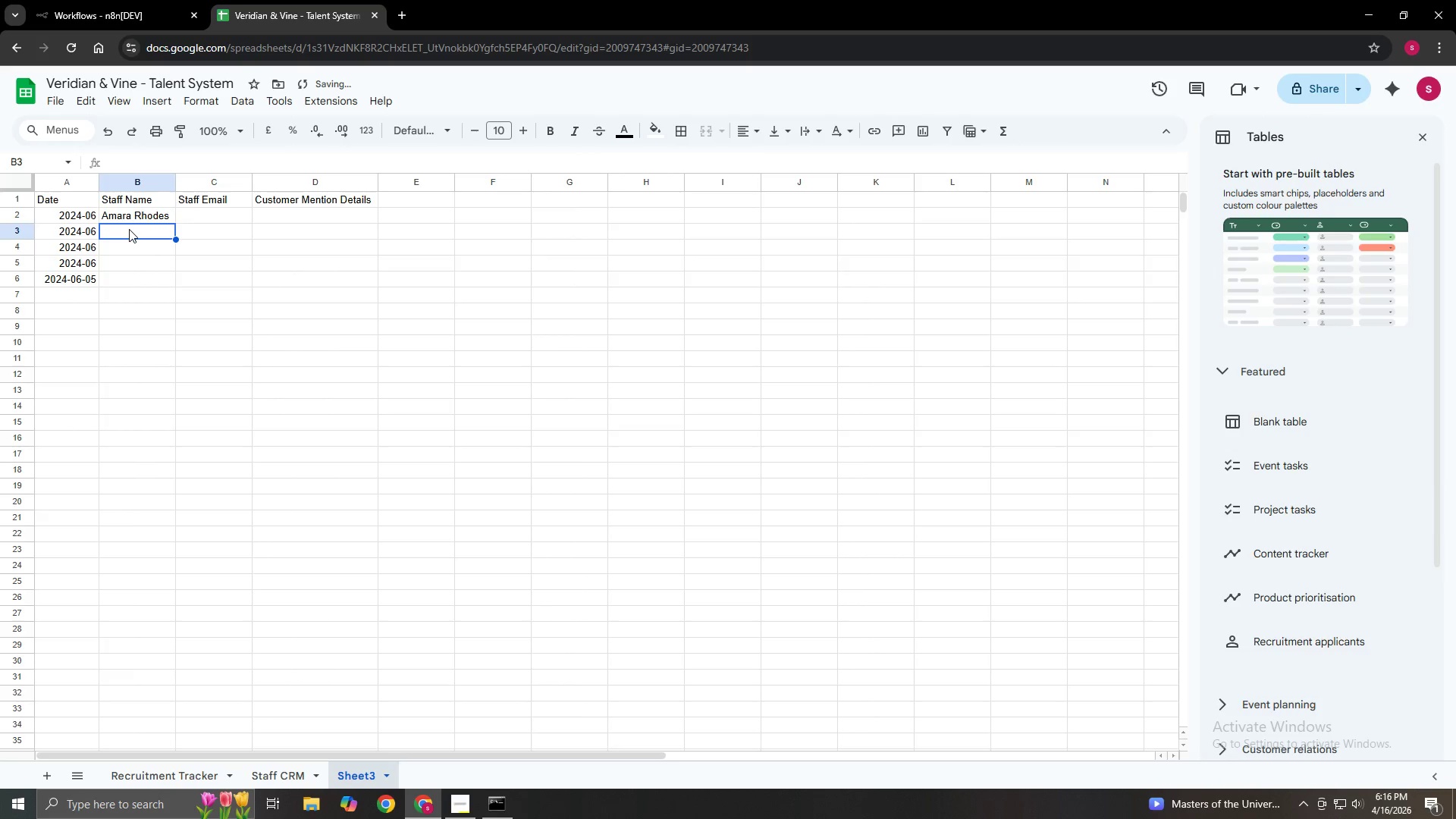 
key(Control+V)
 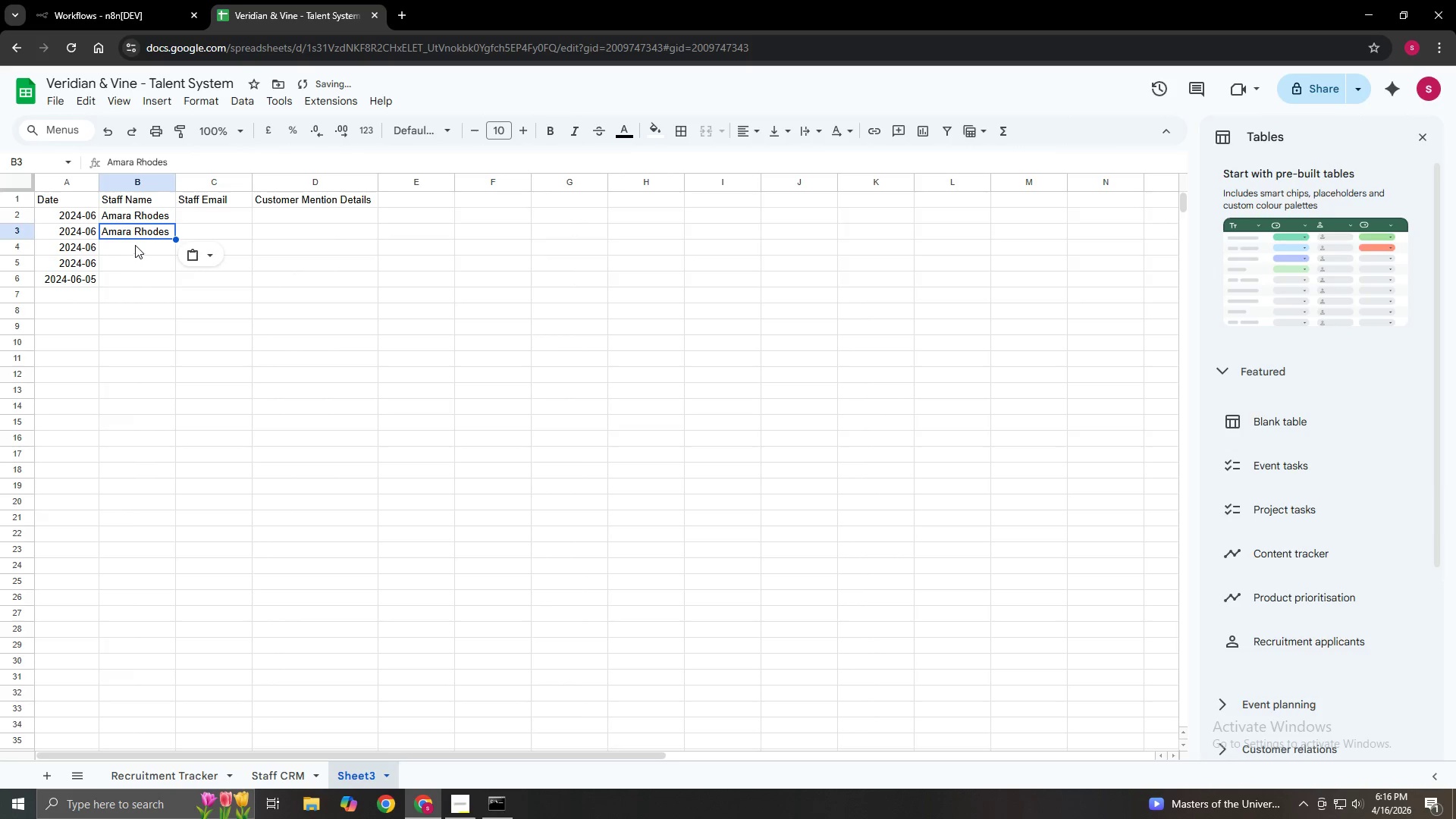 
left_click([136, 244])
 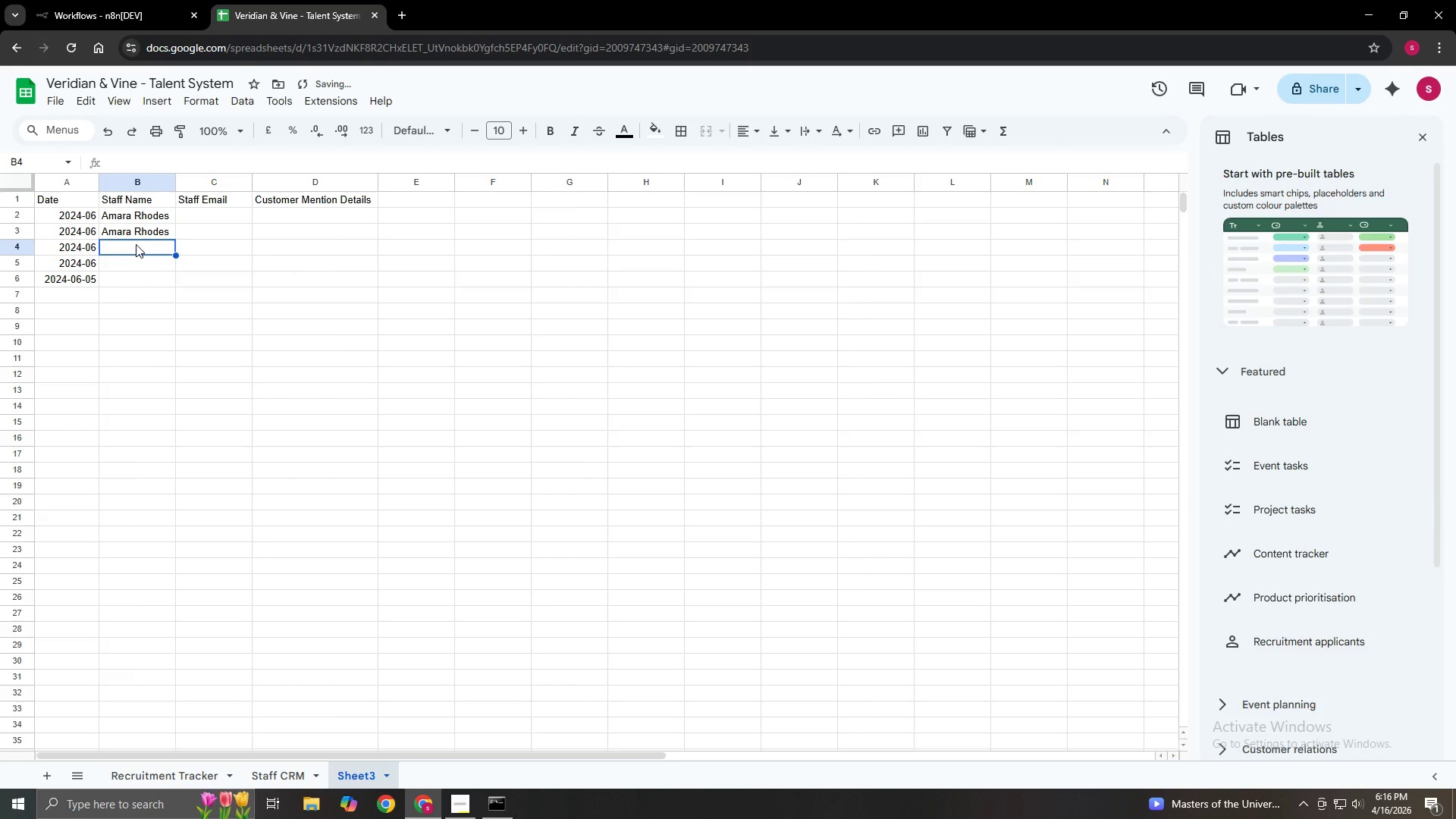 
key(Control+V)
 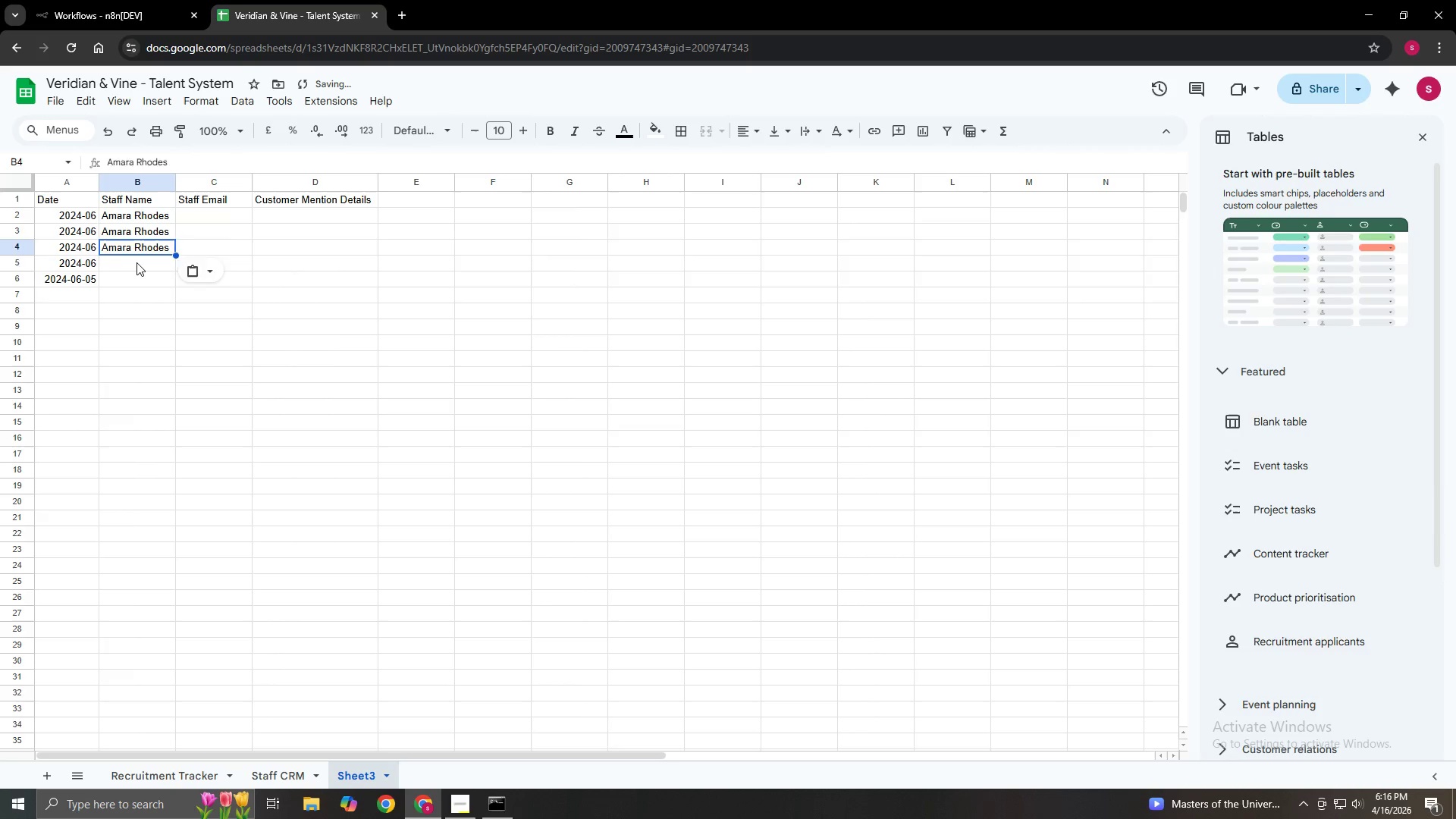 
left_click([136, 262])
 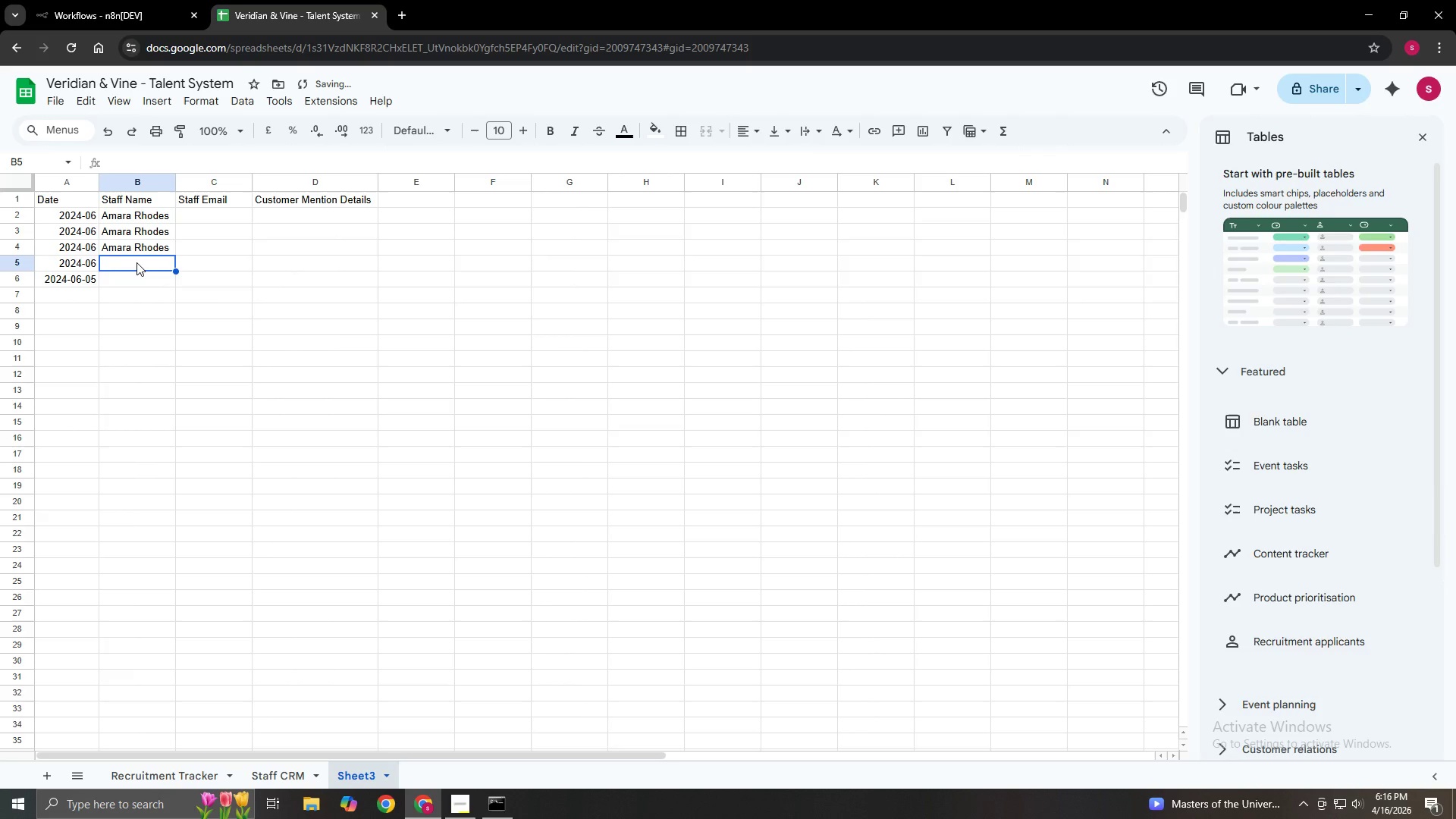 
key(Control+V)
 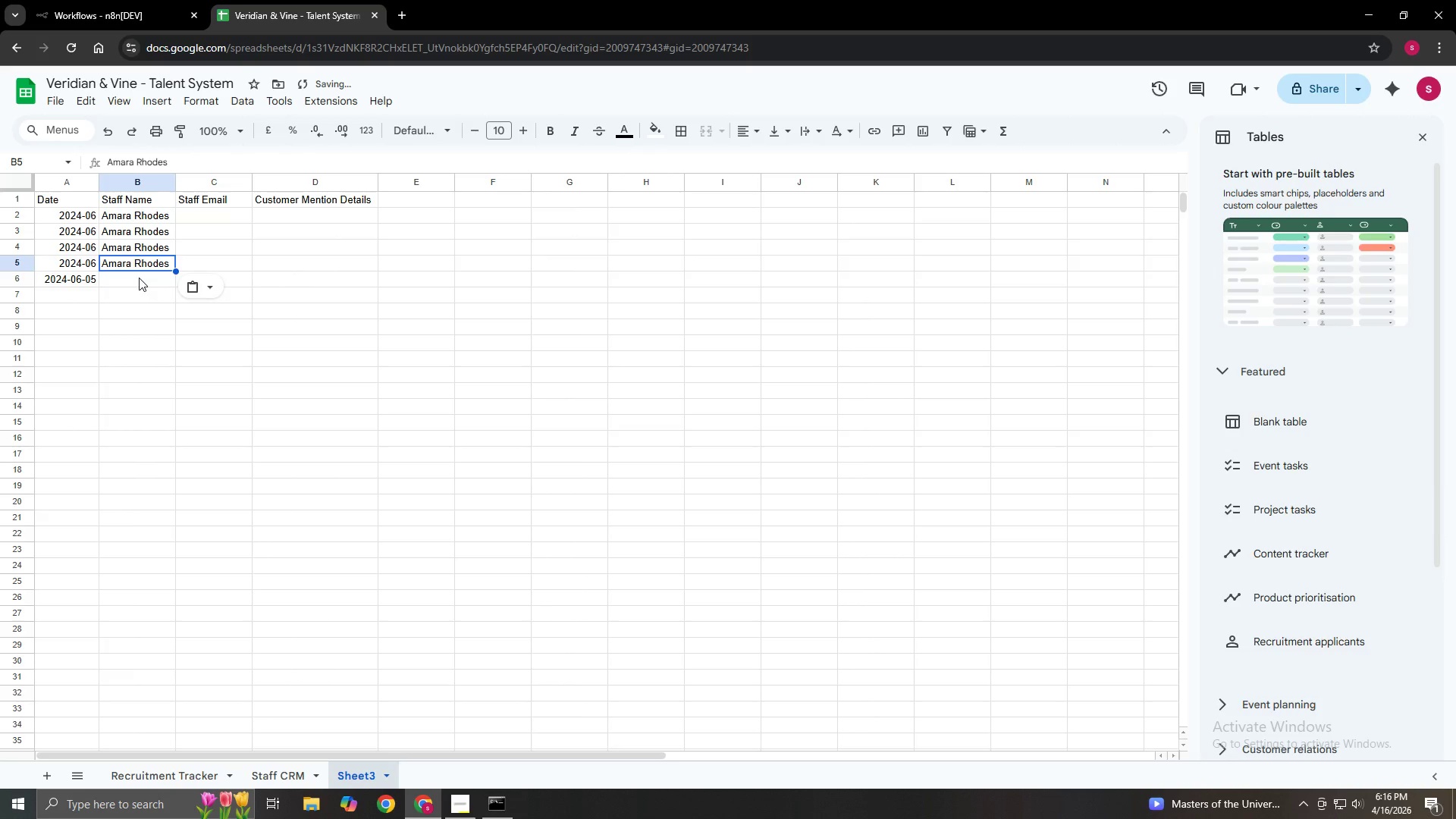 
left_click([139, 277])
 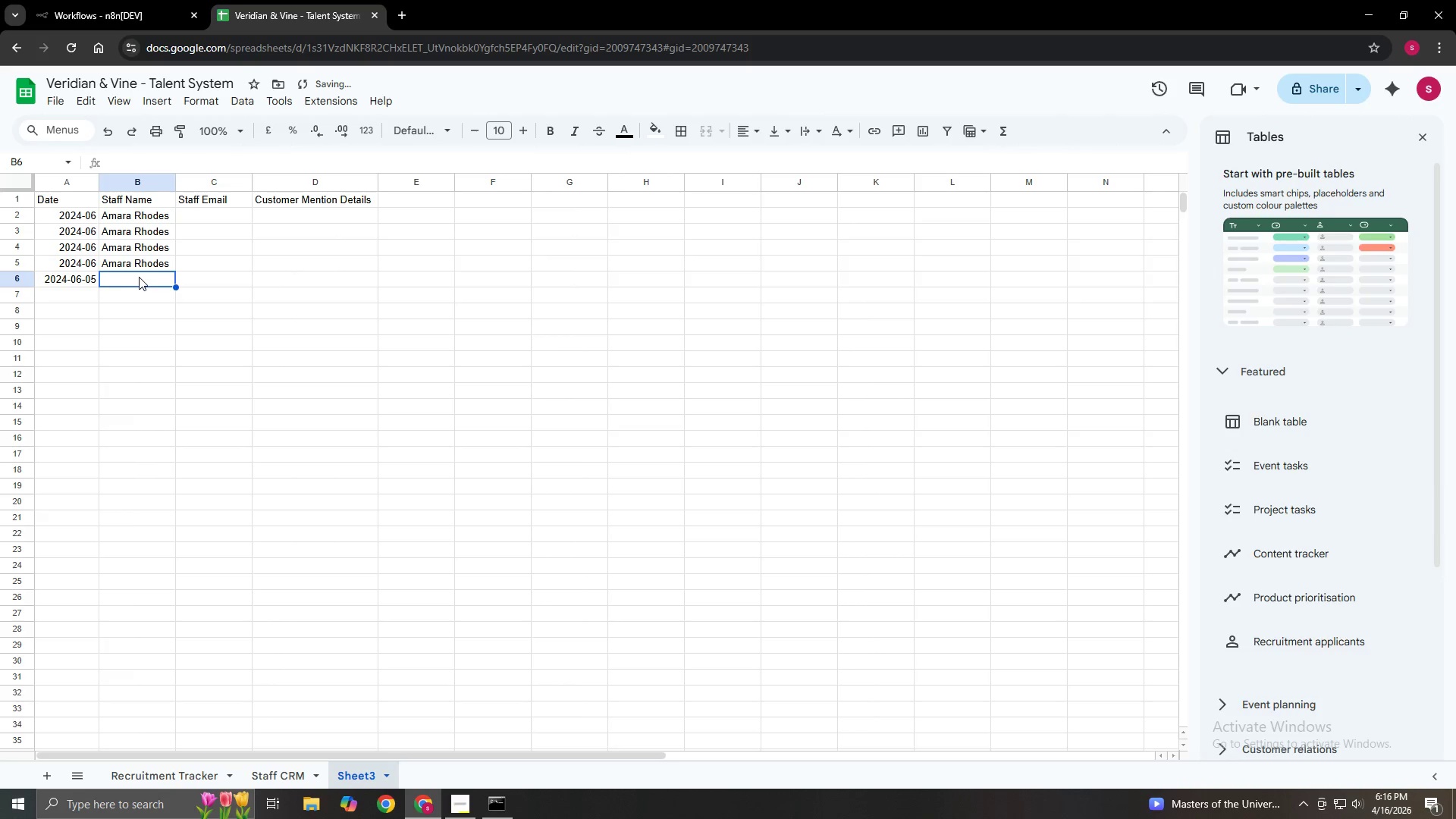 
key(Control+V)
 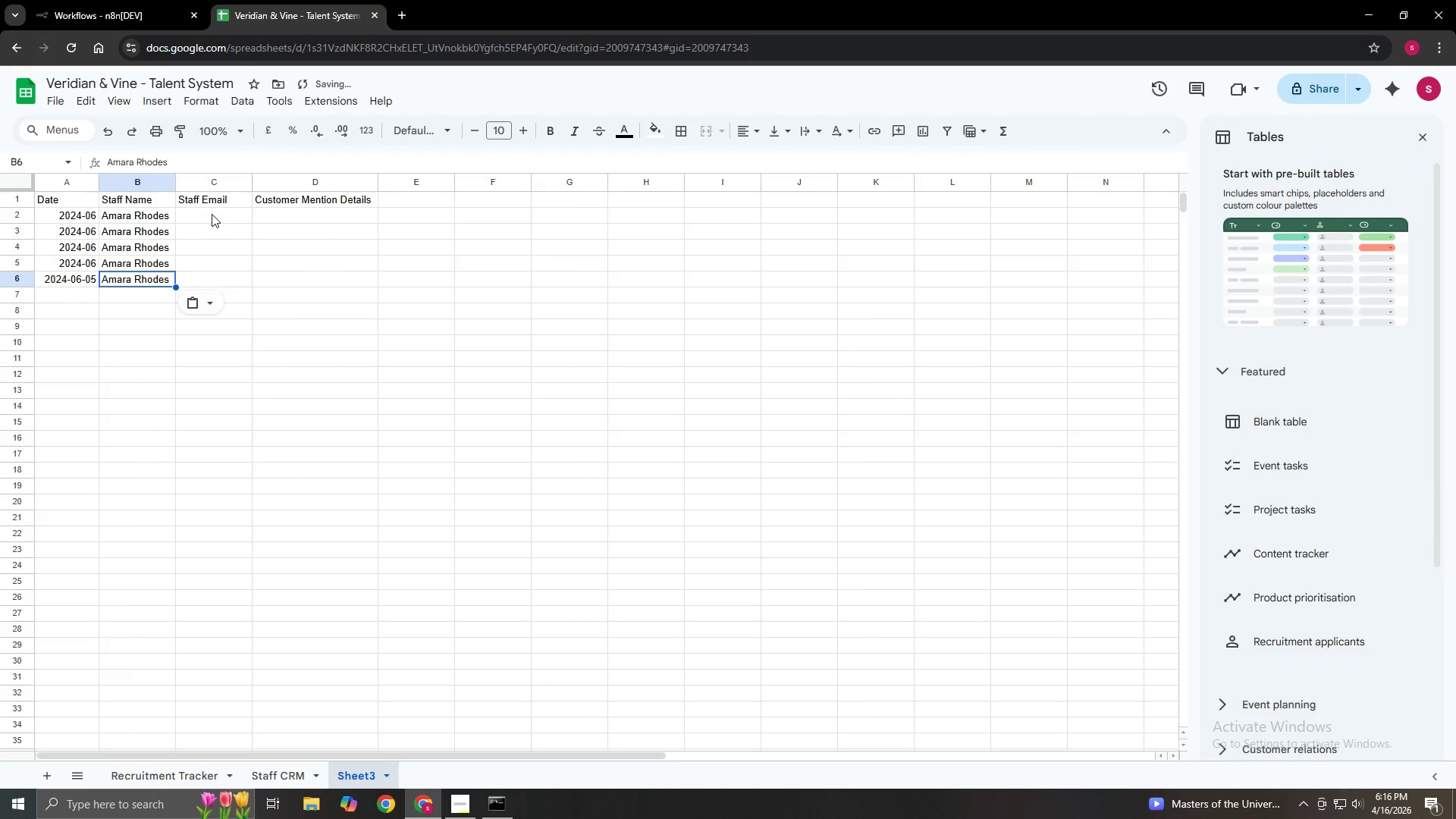 
left_click([212, 214])
 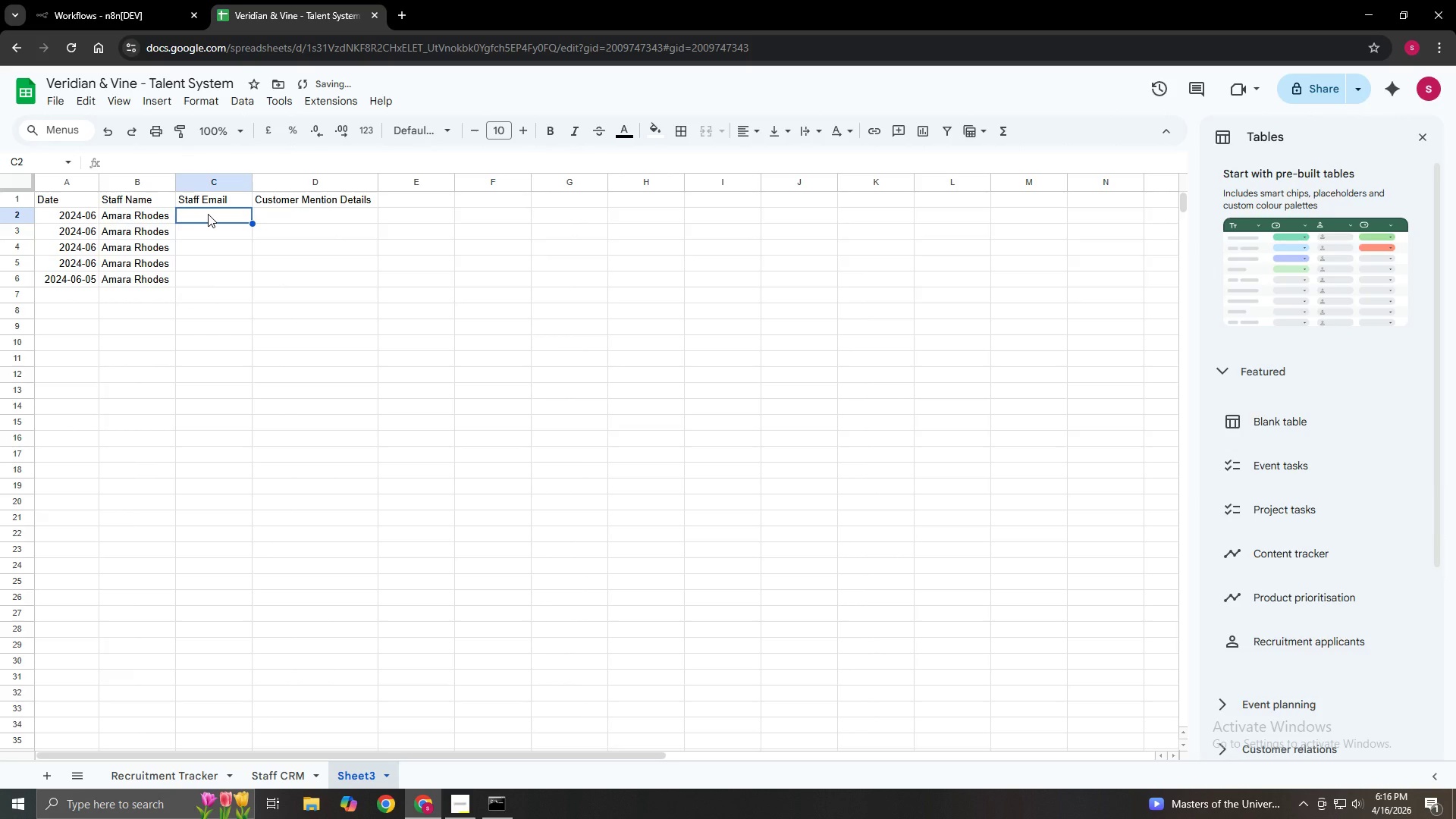 
double_click([208, 214])
 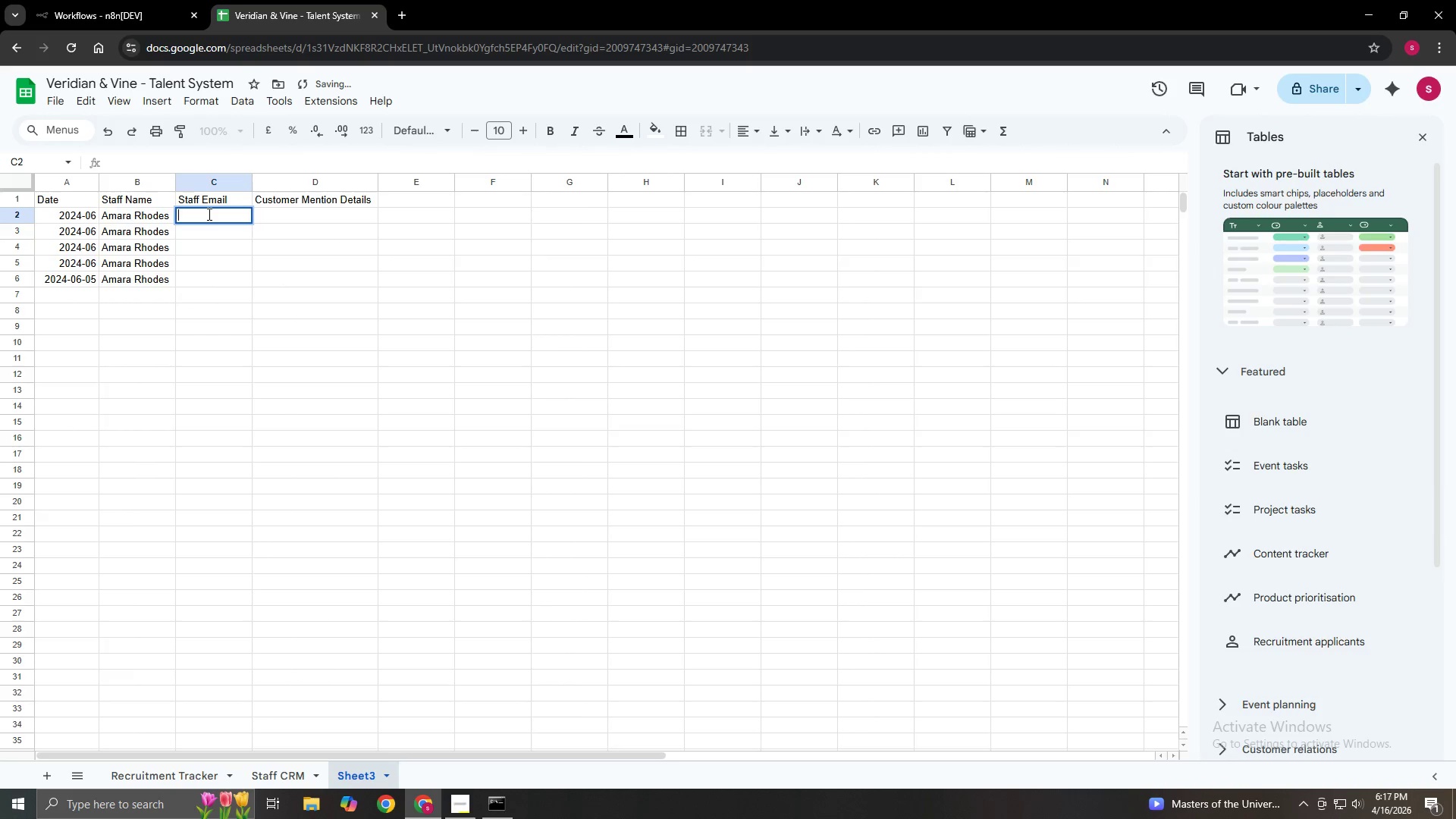 
type(amara@gmail.com)
 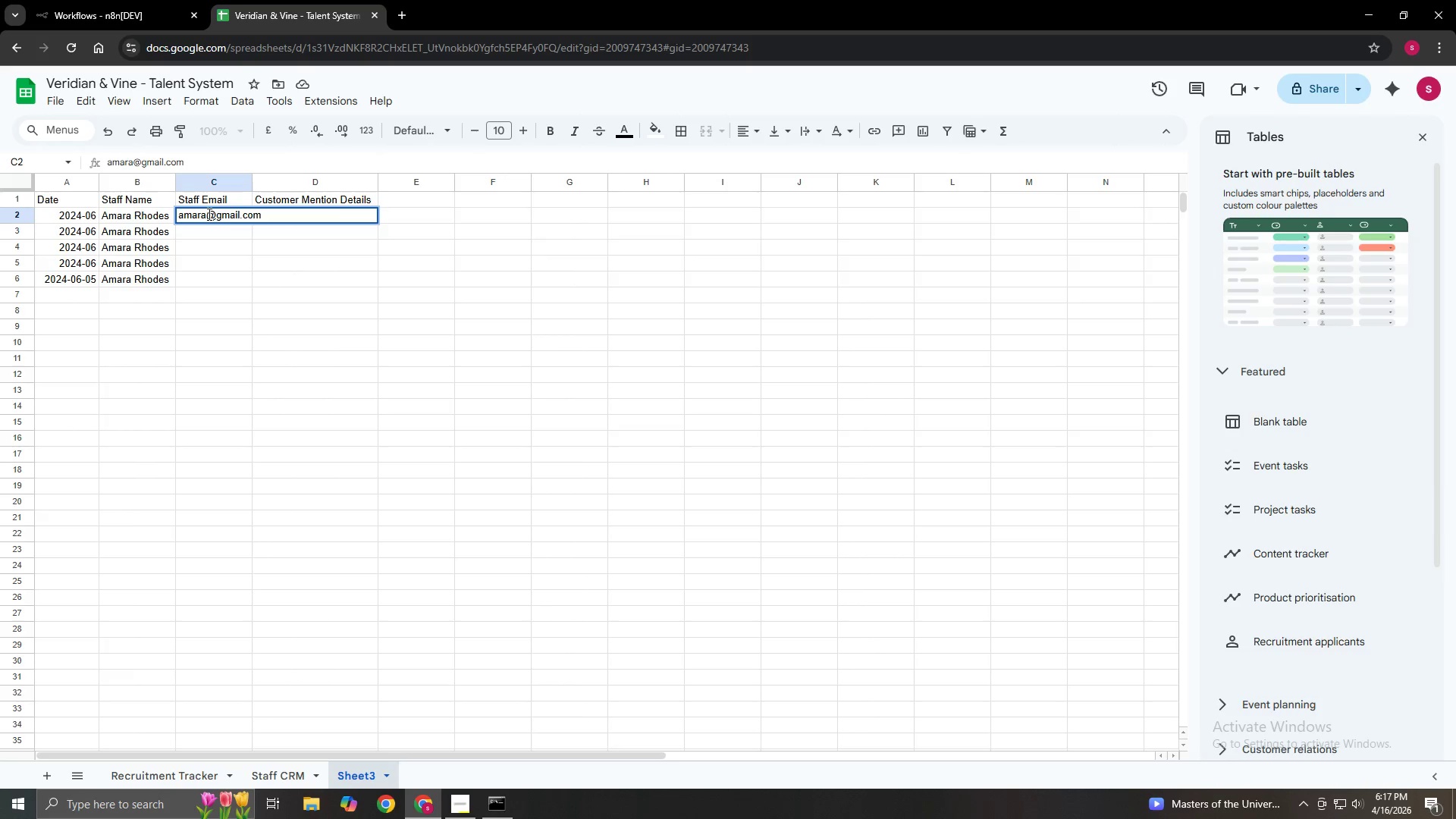 
left_click_drag(start_coordinate=[253, 181], to_coordinate=[280, 181])
 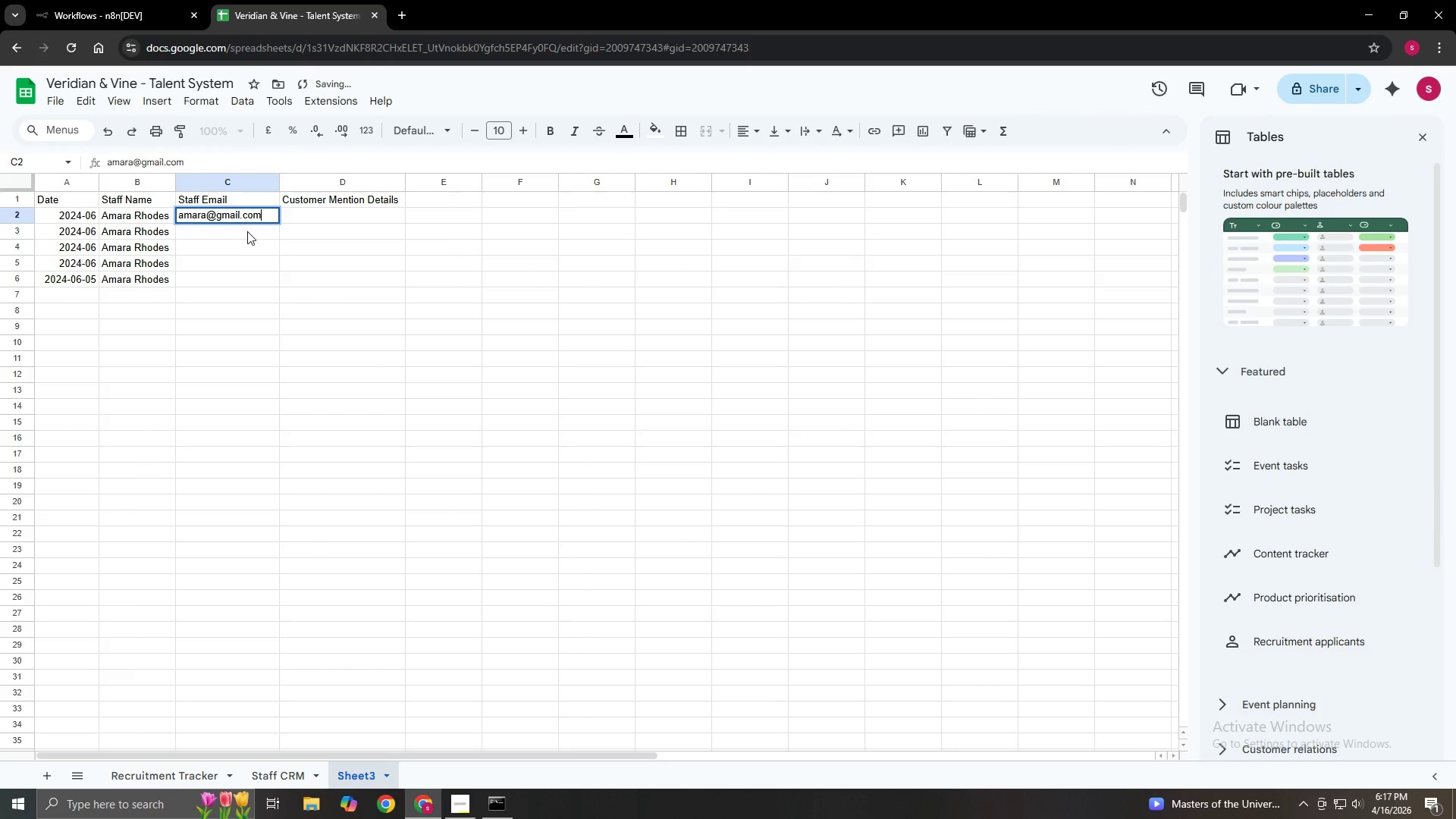 
double_click([247, 231])
 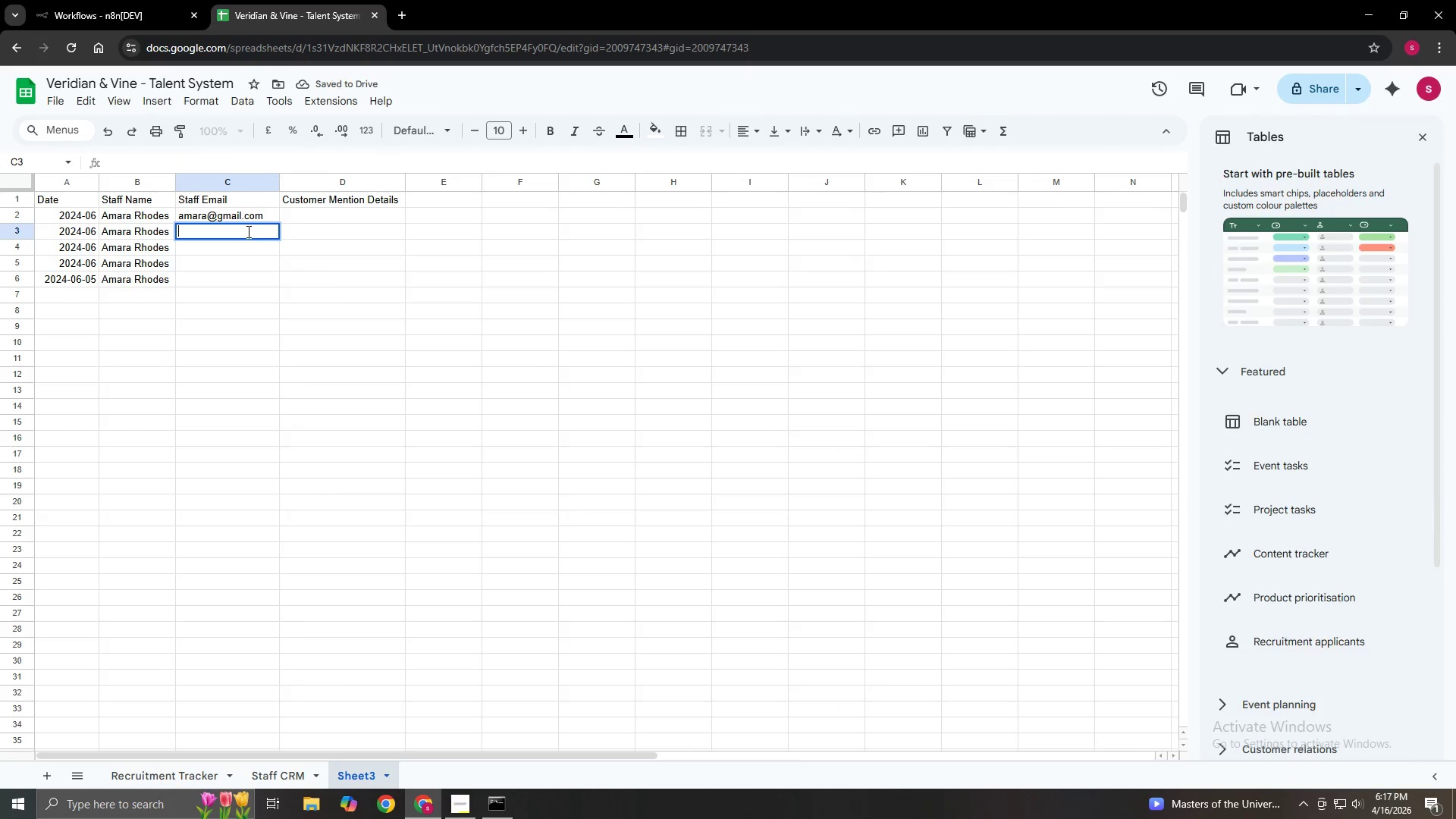 
key(A)
 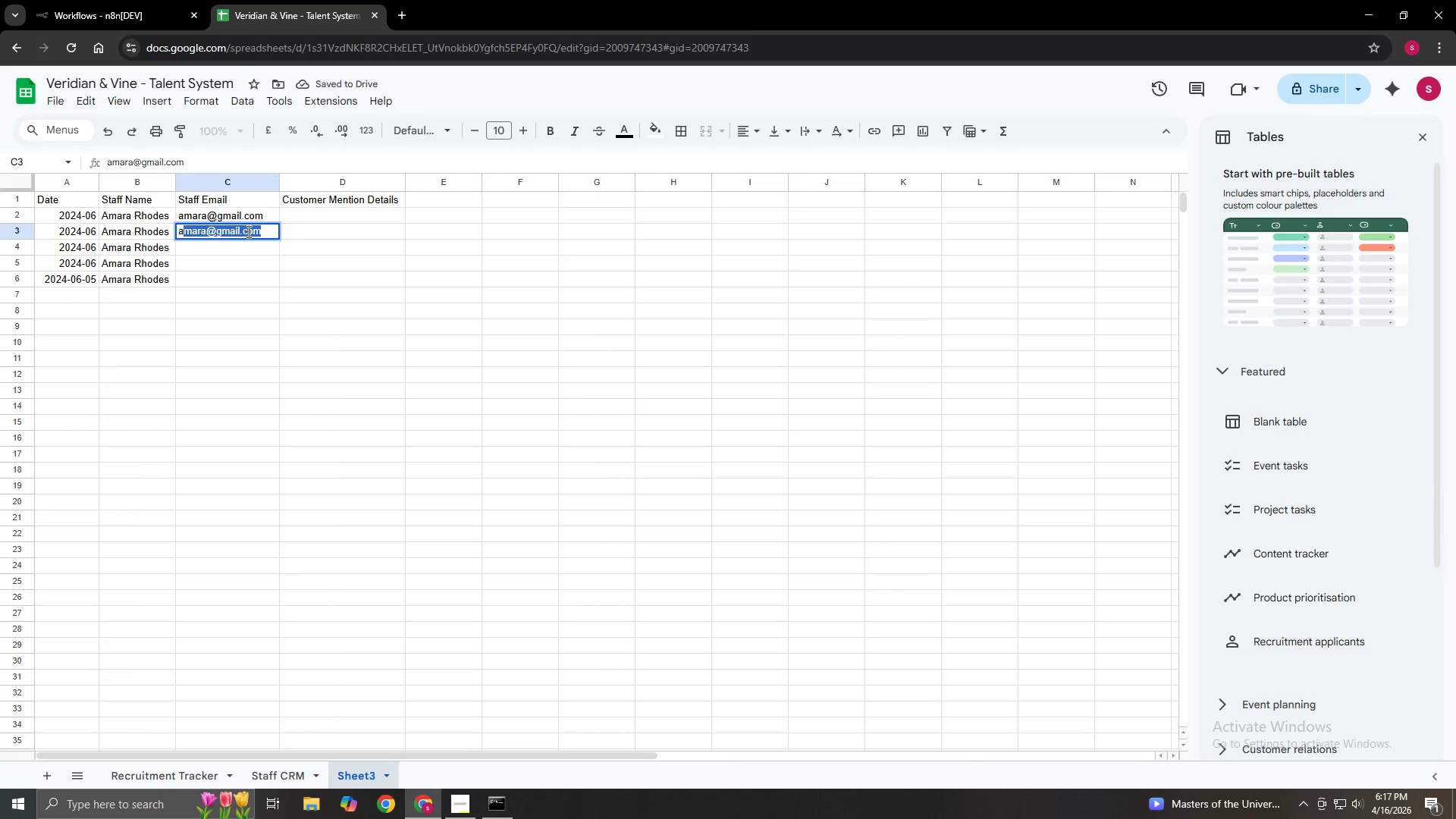 
key(Enter)
 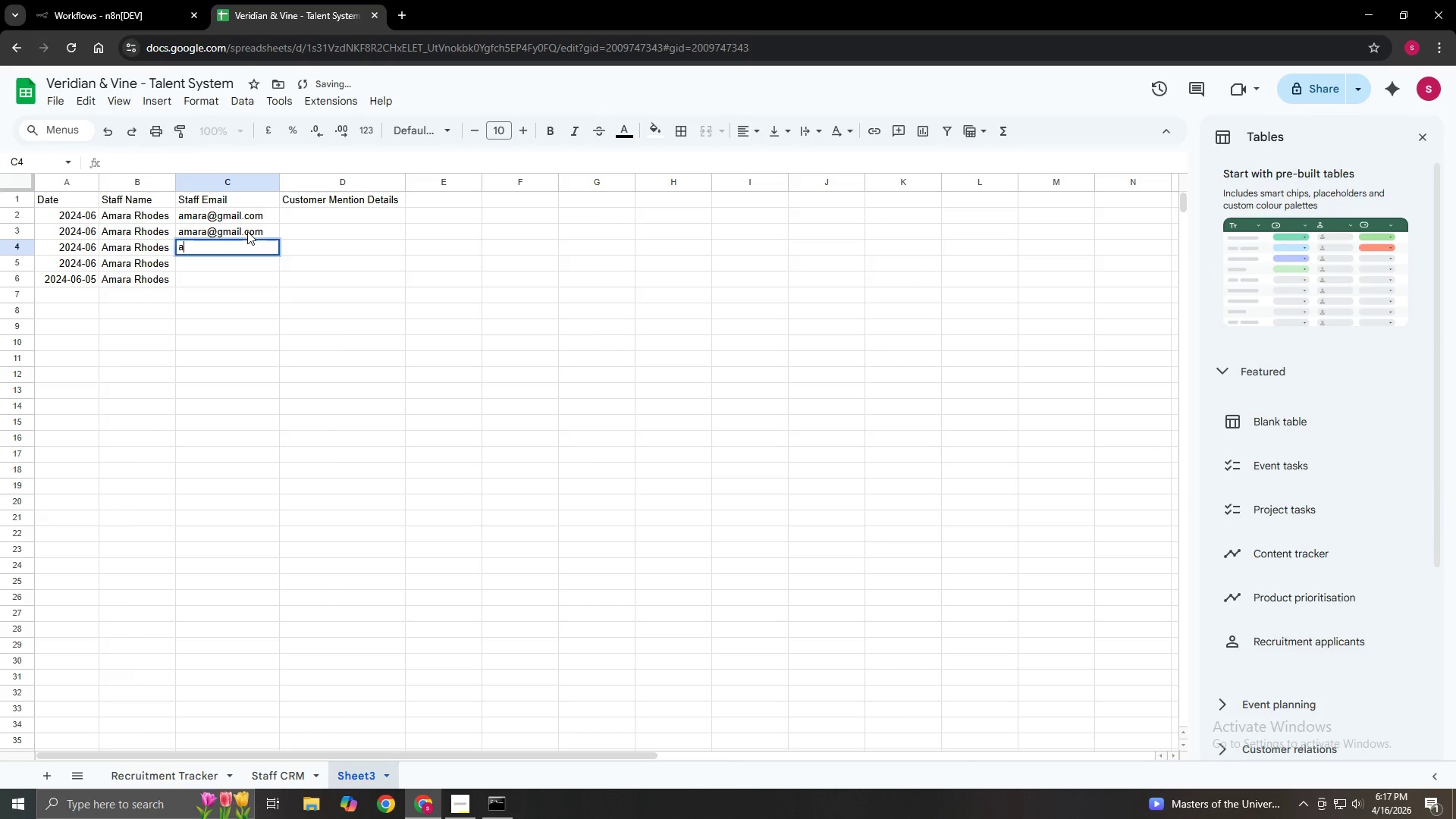 
key(A)
 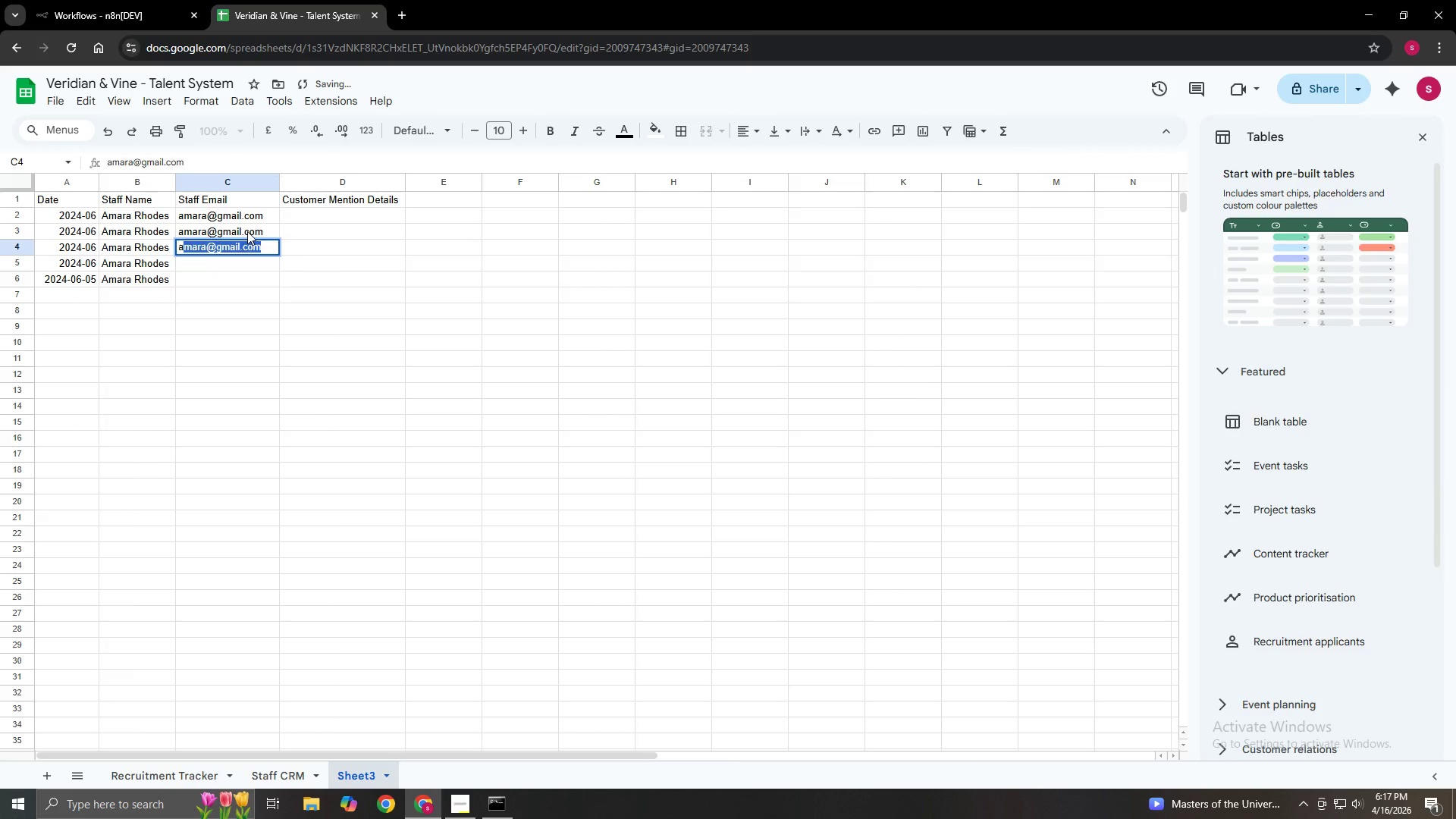 
key(Enter)
 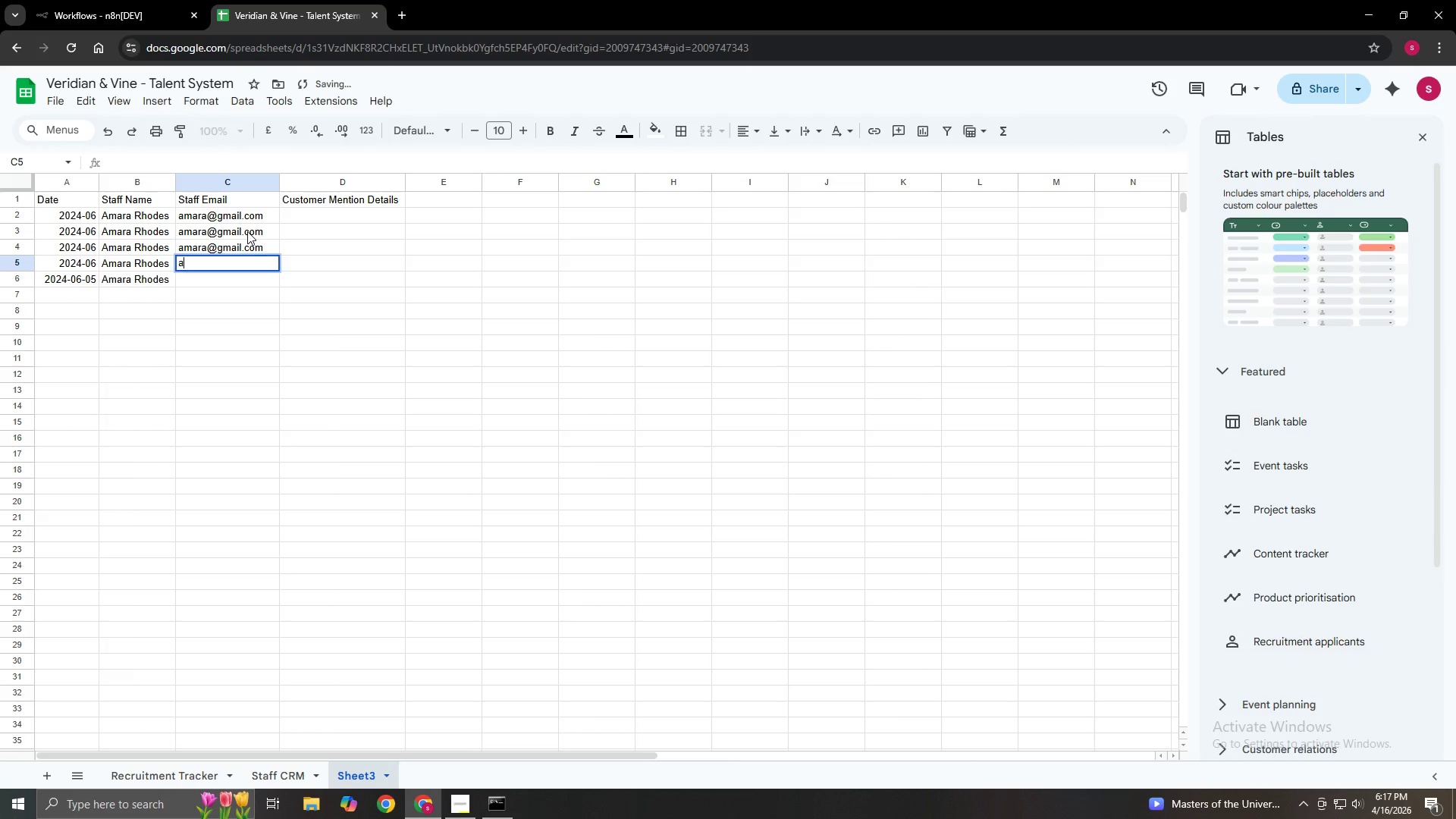 
key(A)
 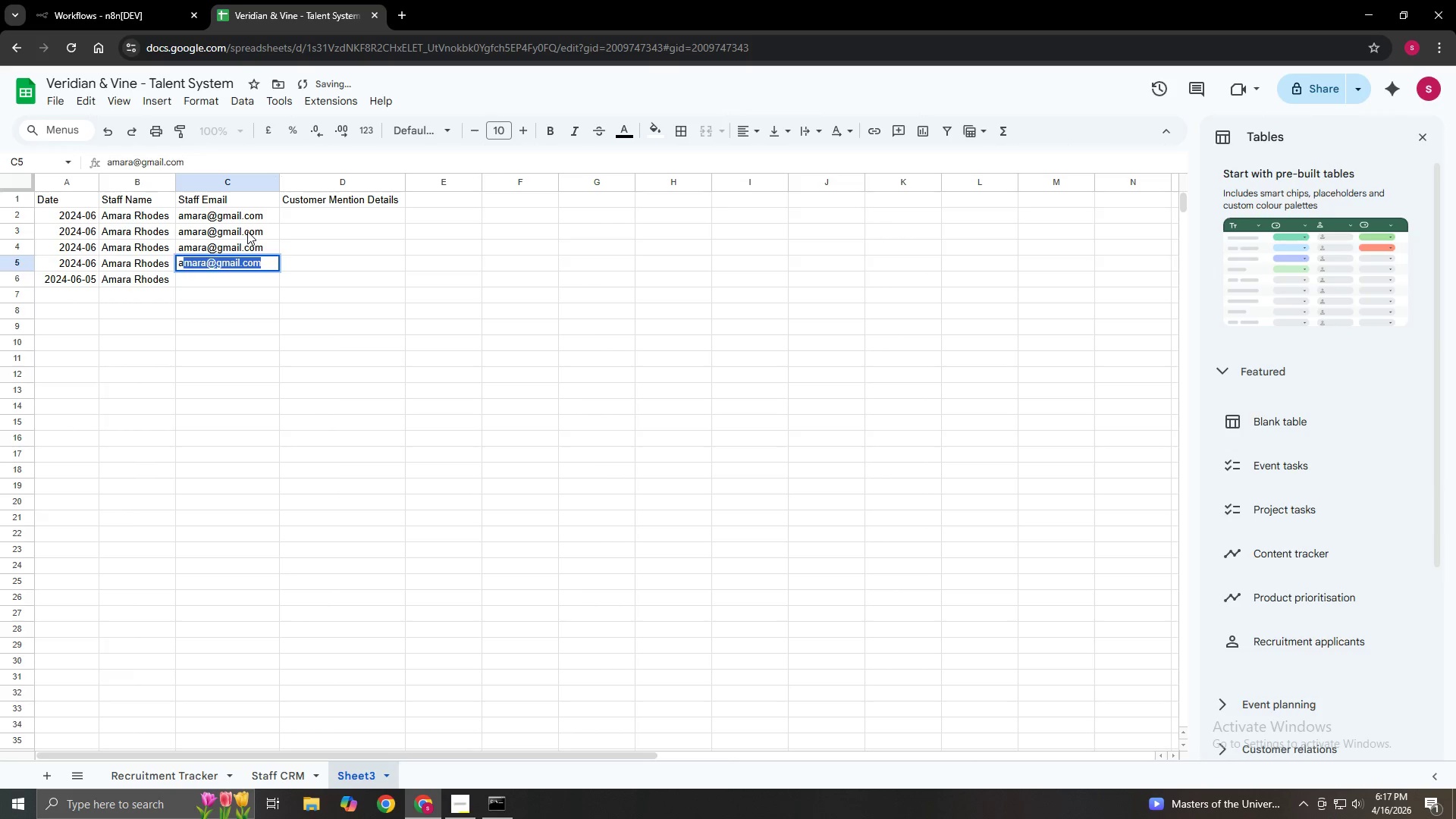 
key(Enter)
 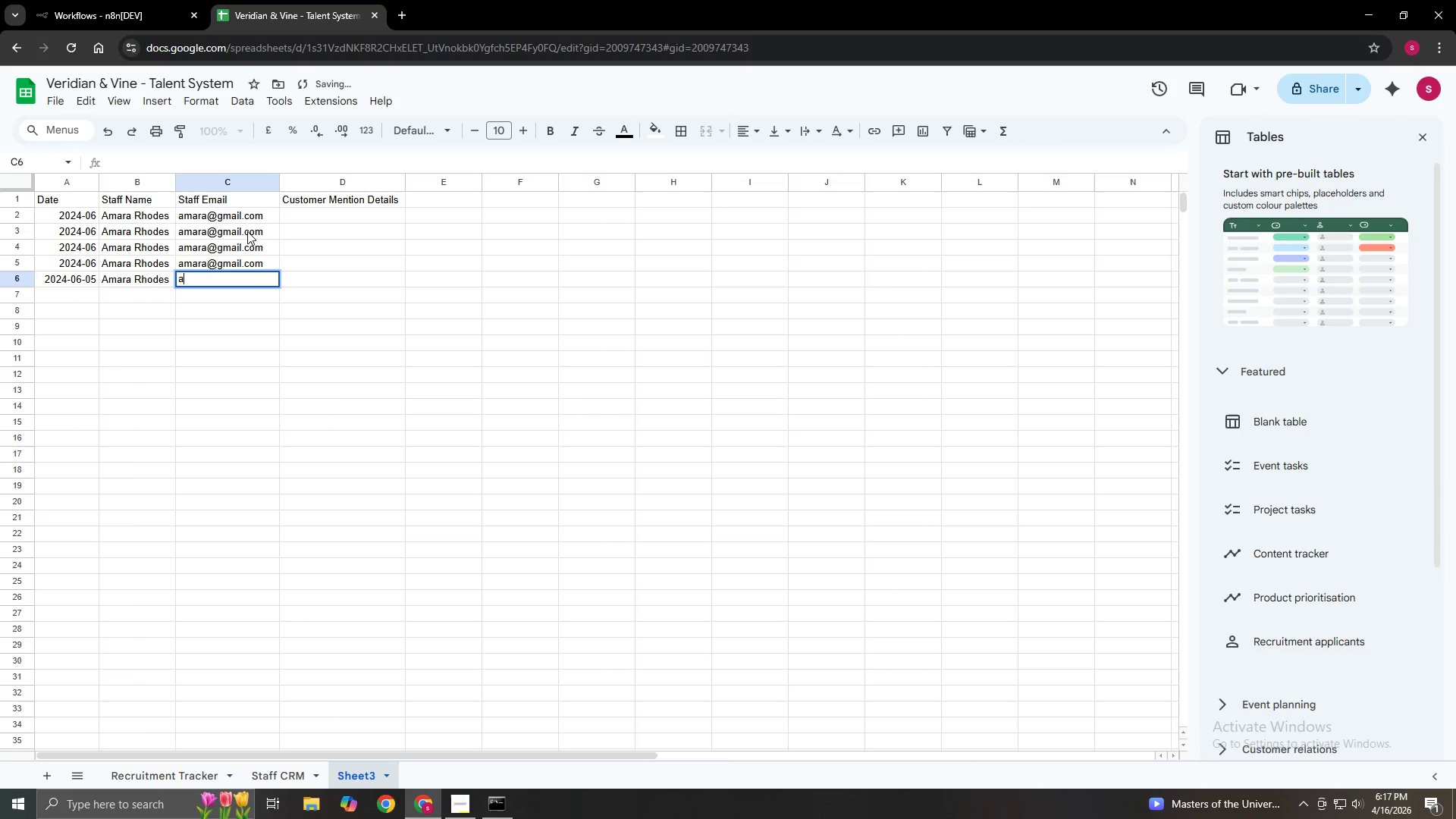 
key(A)
 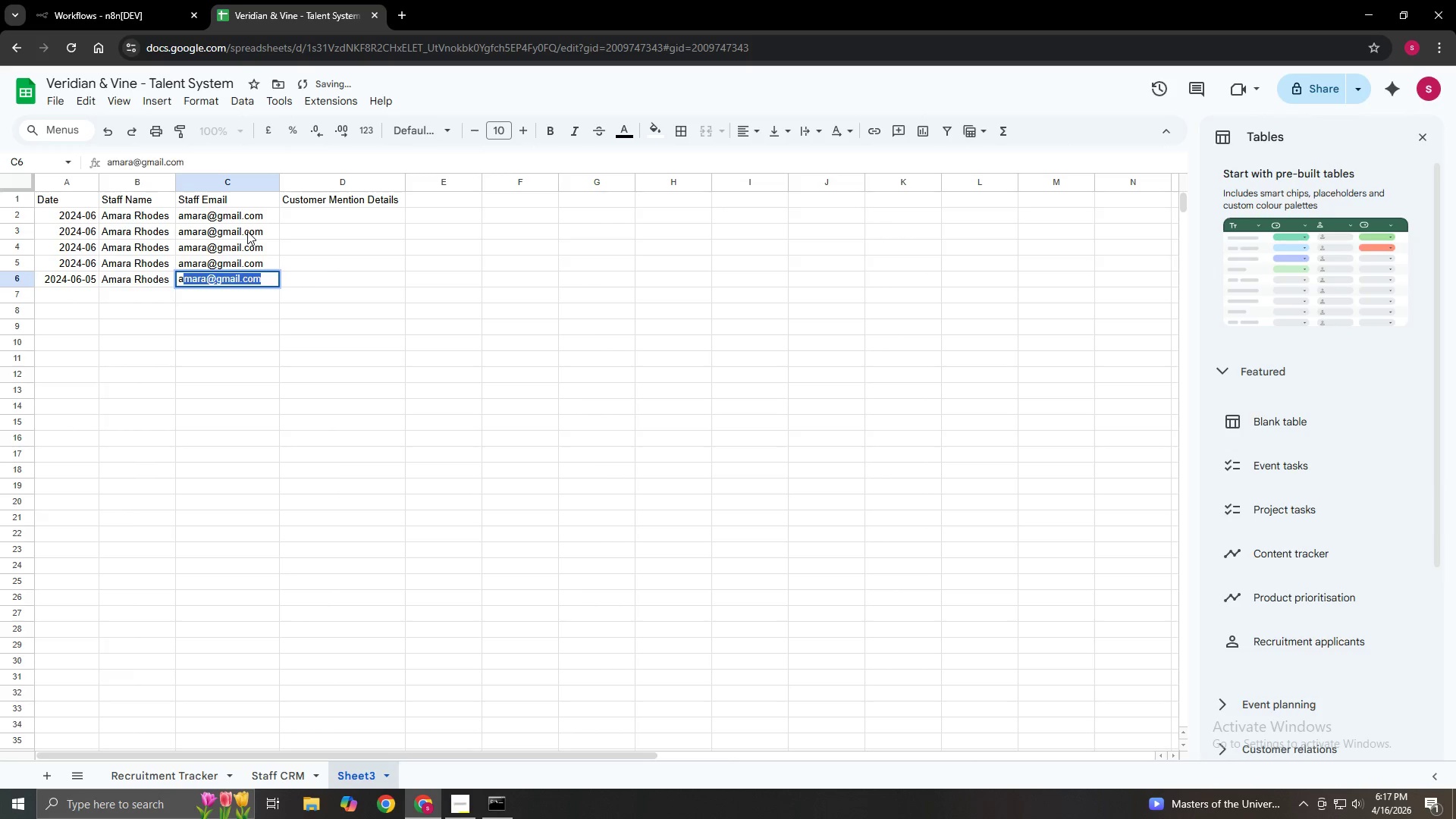 
key(Enter)
 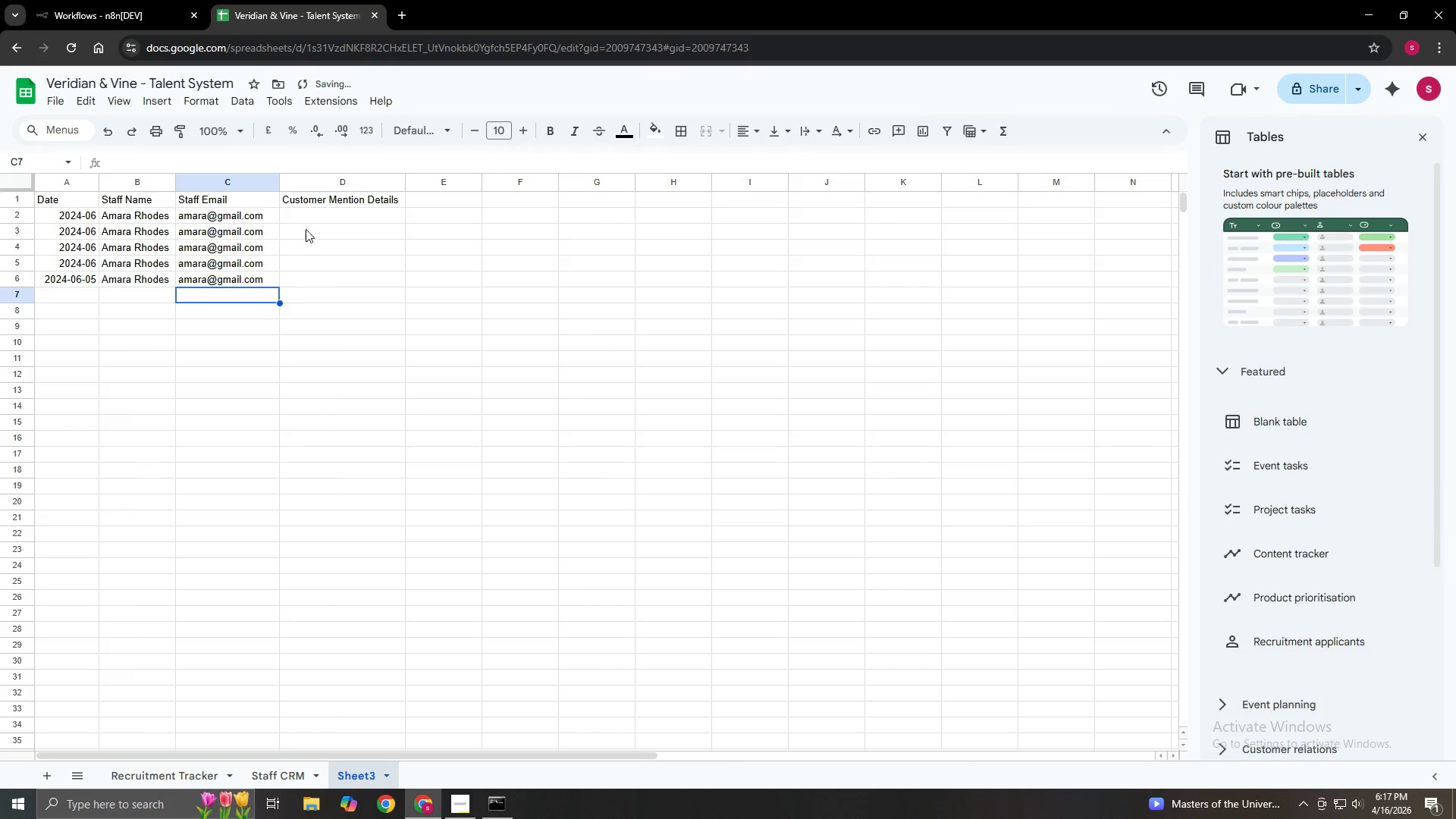 
left_click([381, 215])
 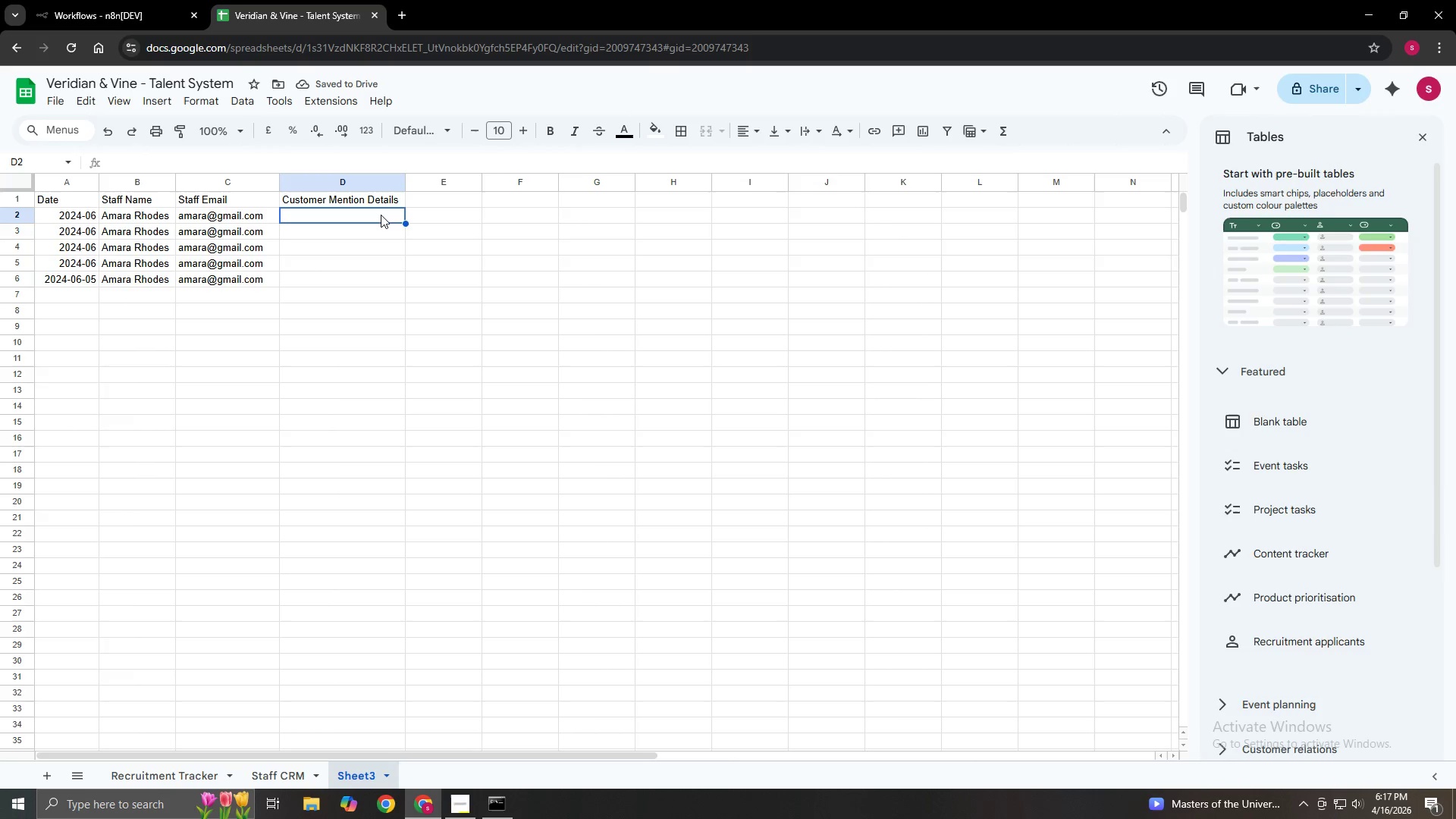 
double_click([381, 215])
 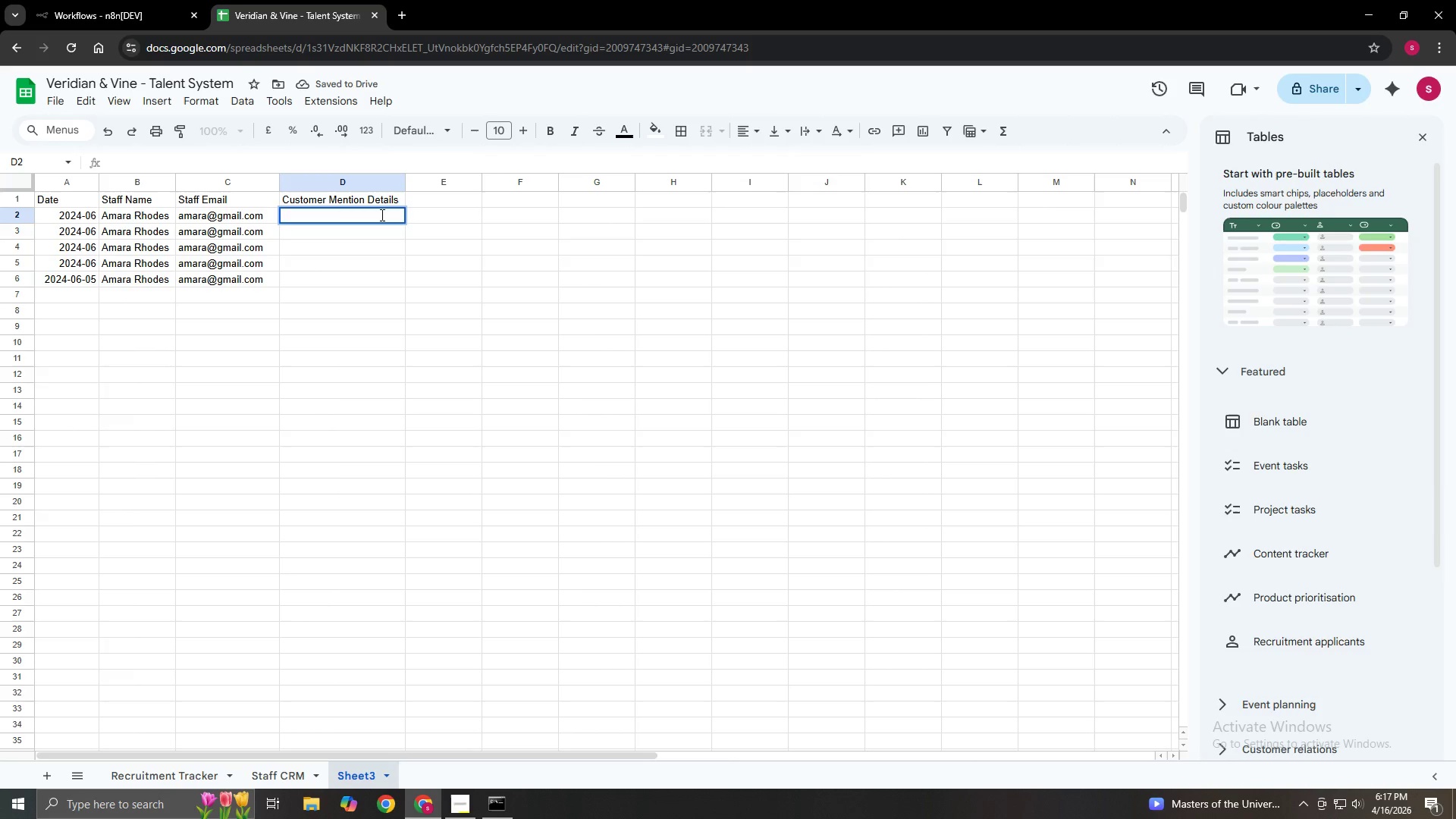 
type(Customer praised her arrangement)
 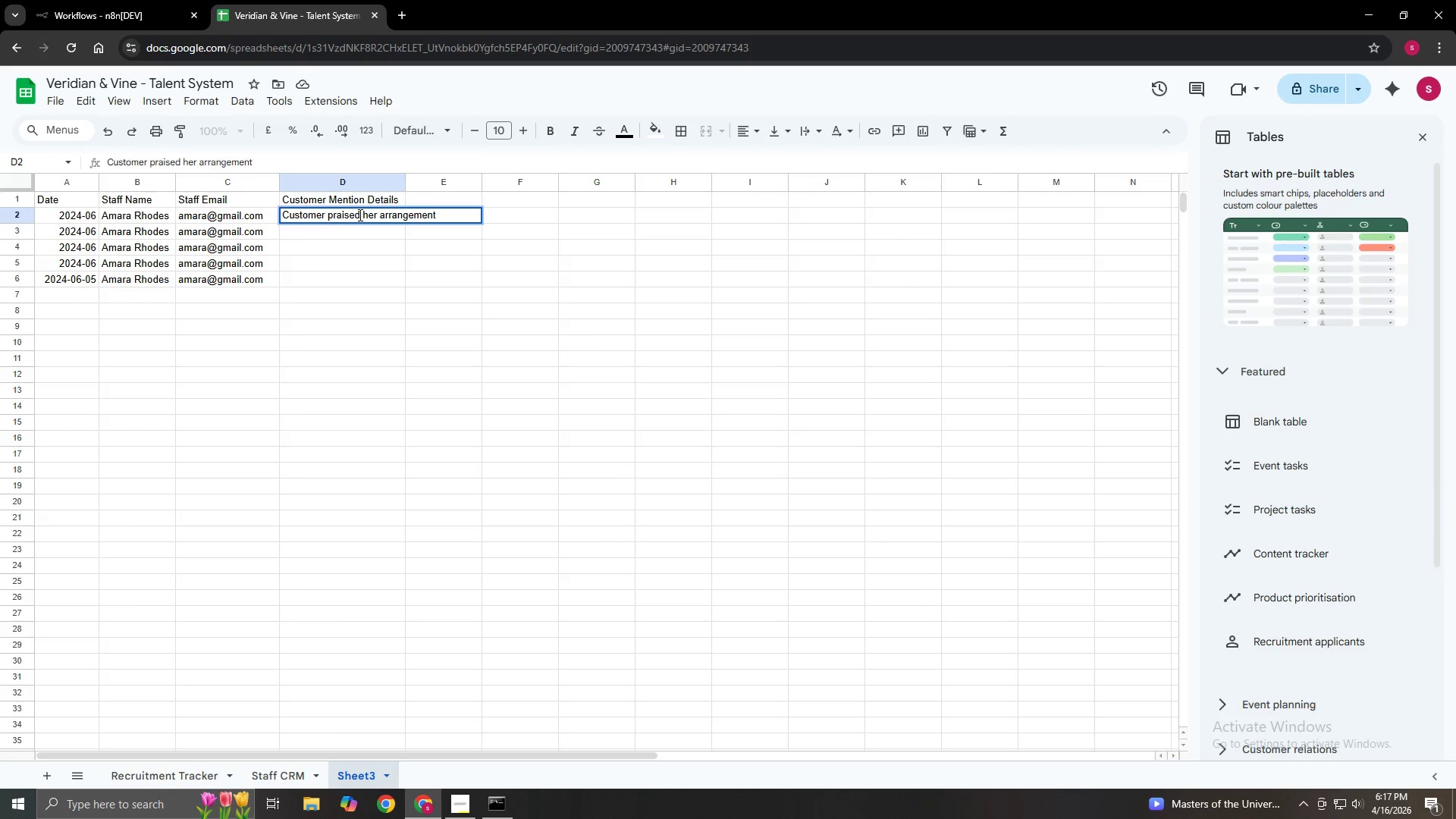 
type( skills)
 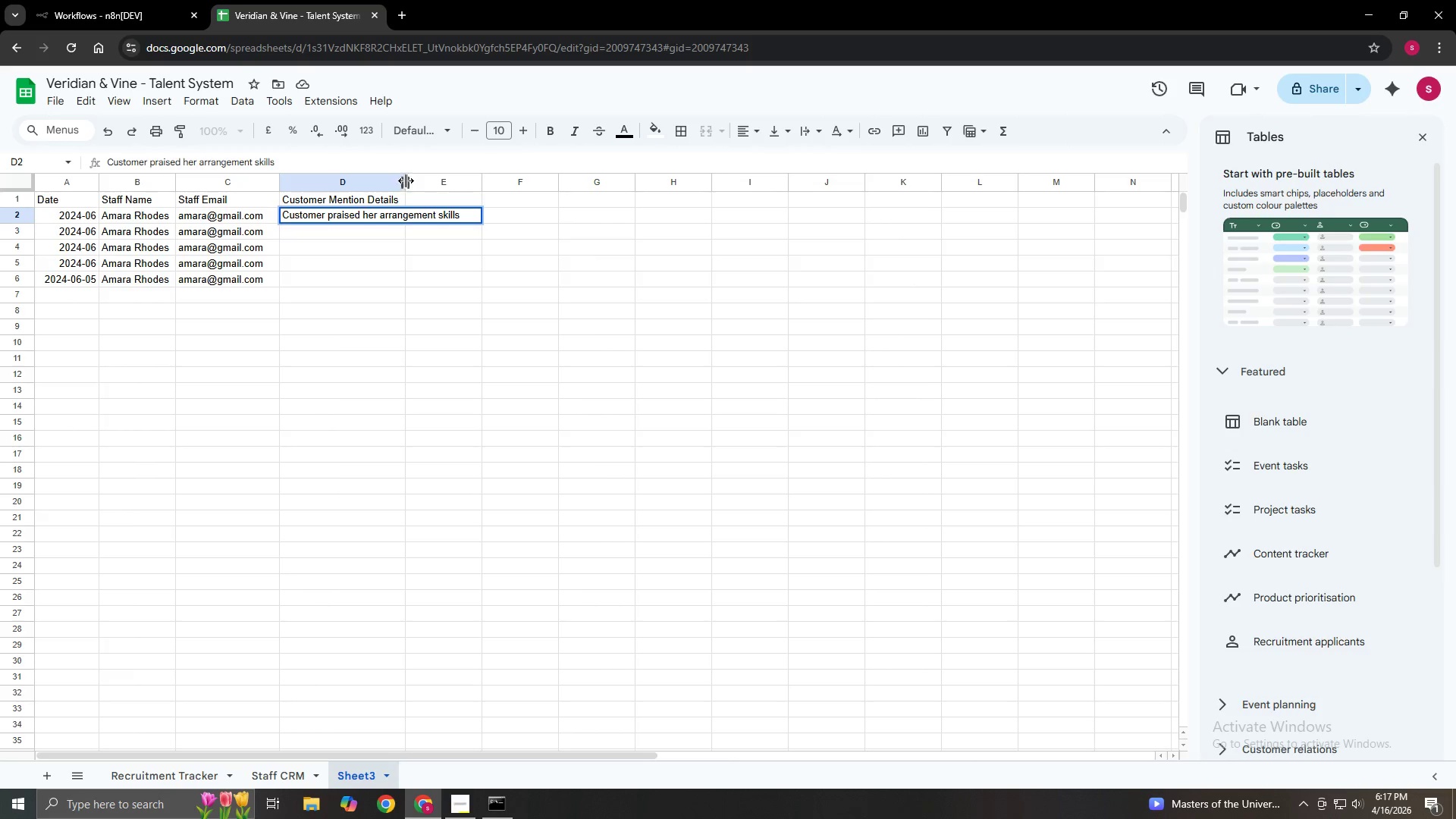 
left_click_drag(start_coordinate=[405, 182], to_coordinate=[480, 180])
 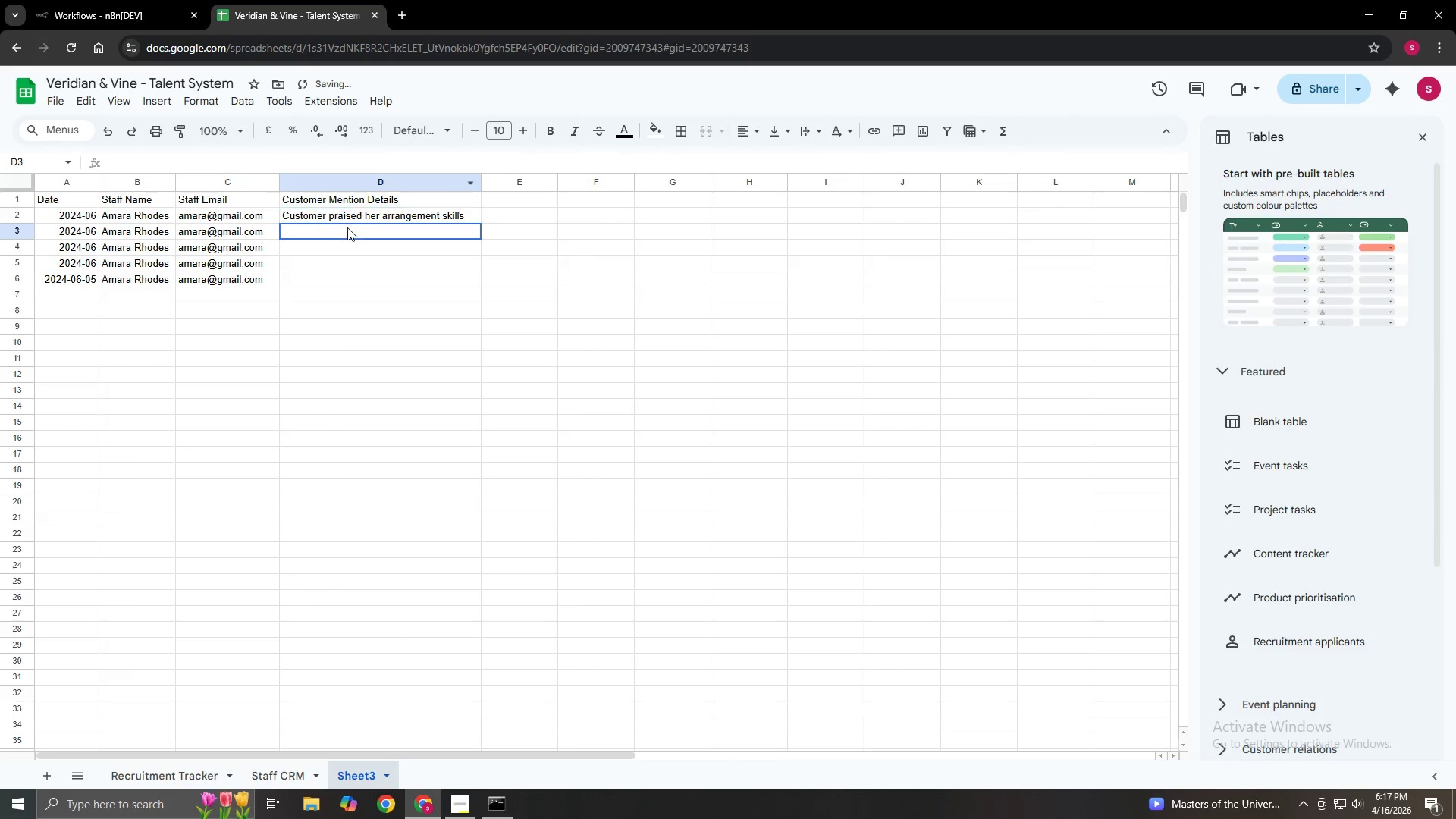 
double_click([347, 228])
 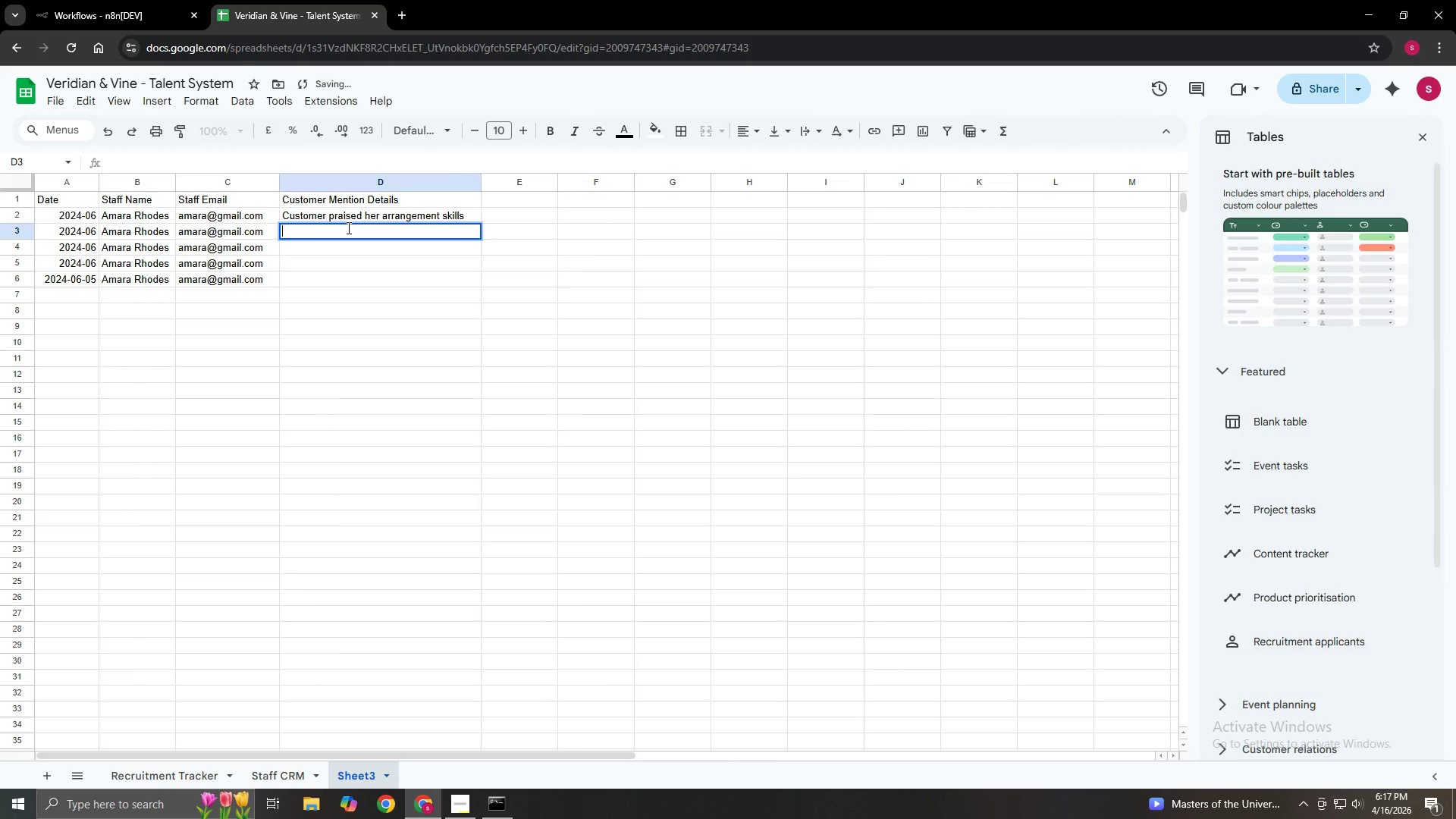 
type(Excellent product)
 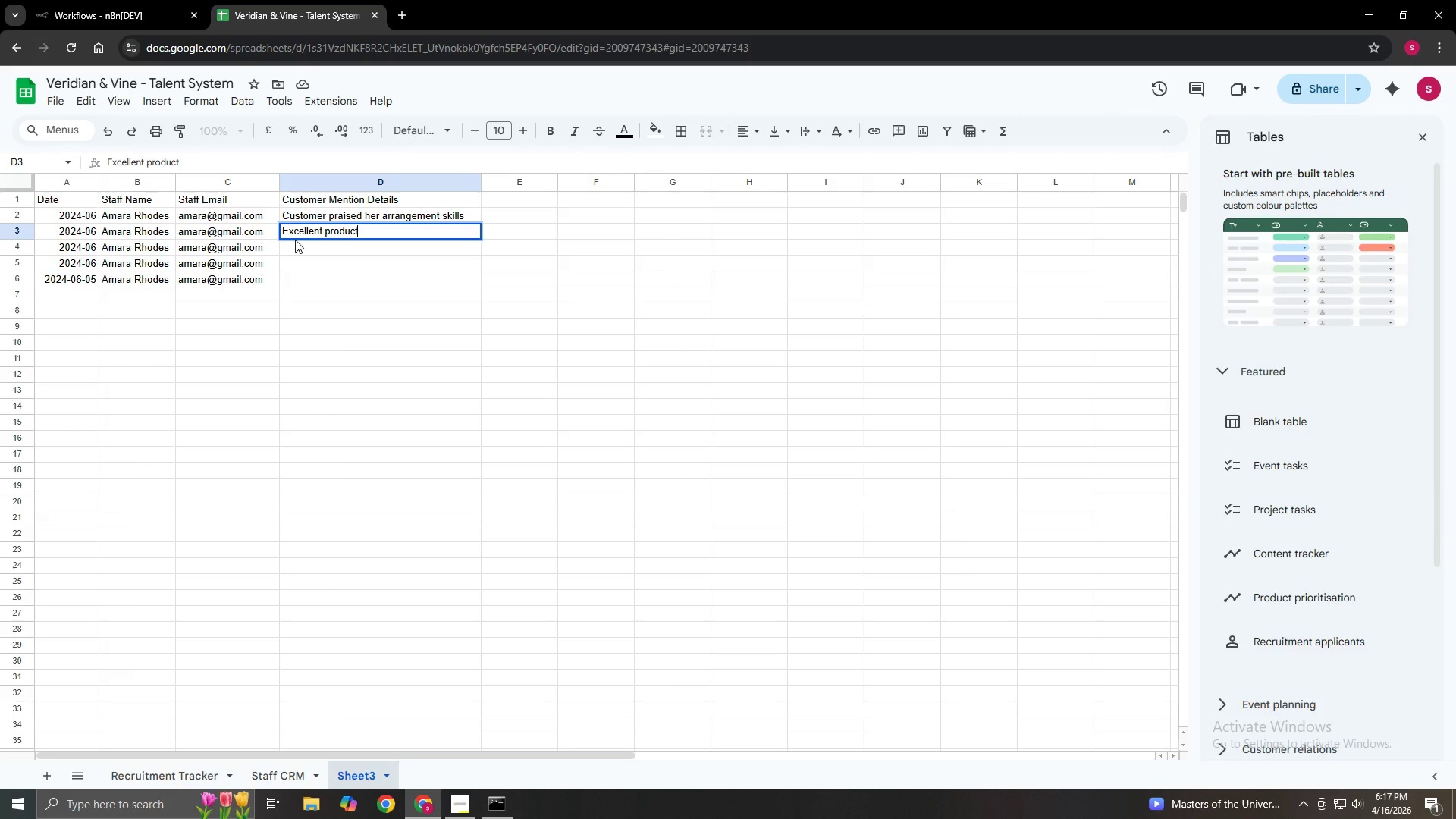 
type( knowledge and service)
 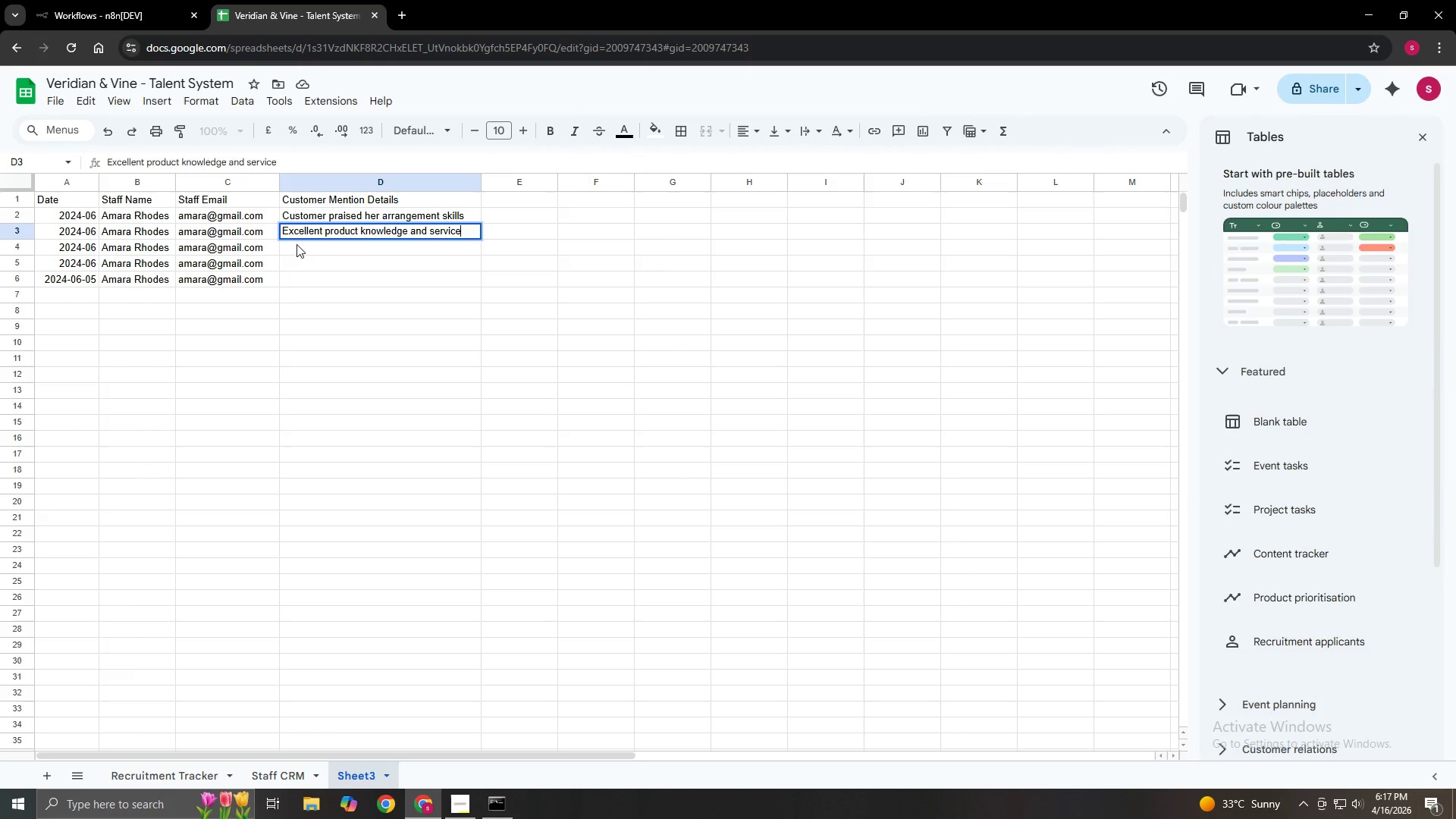 
double_click([297, 244])
 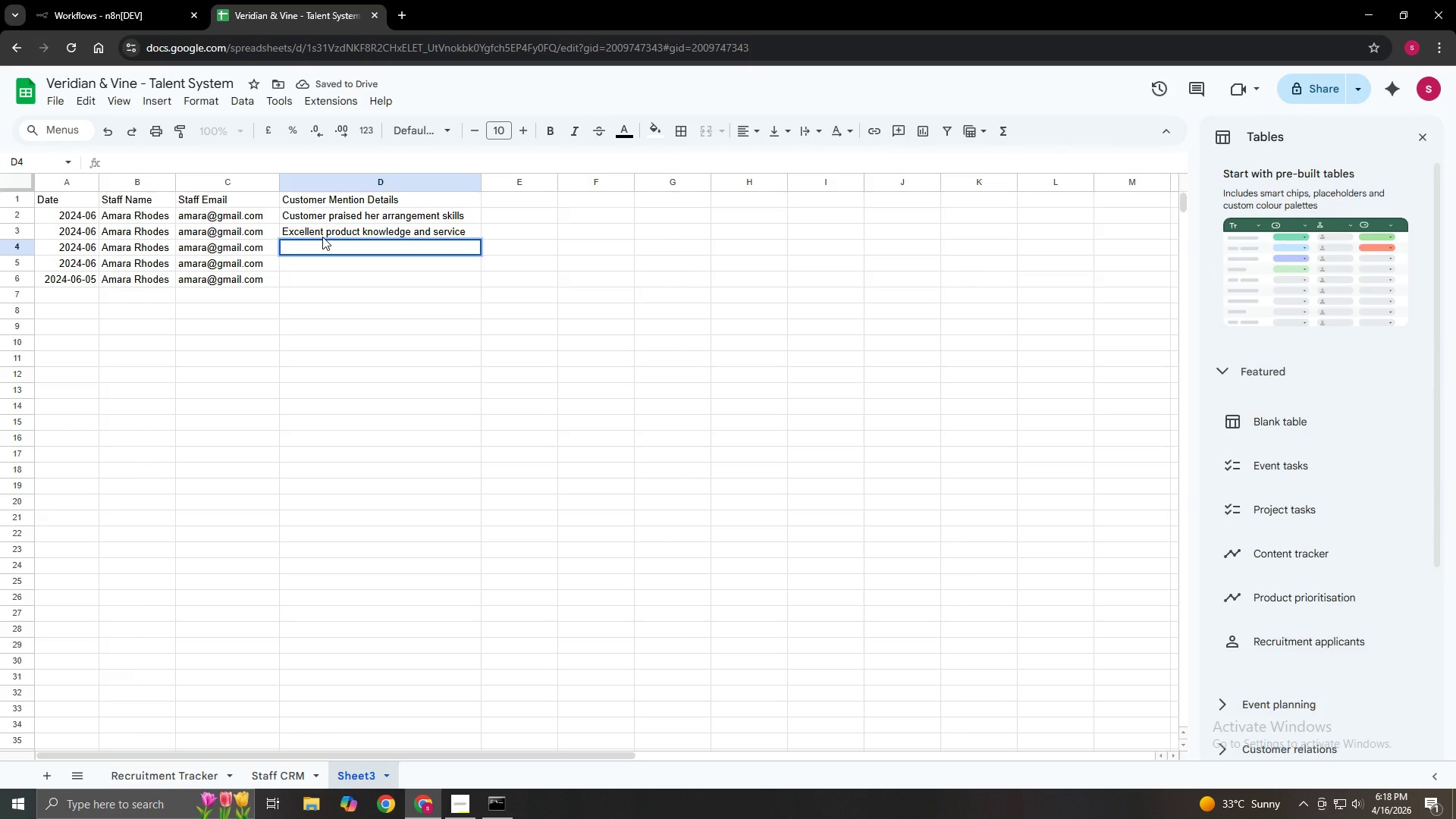 
wait(5.92)
 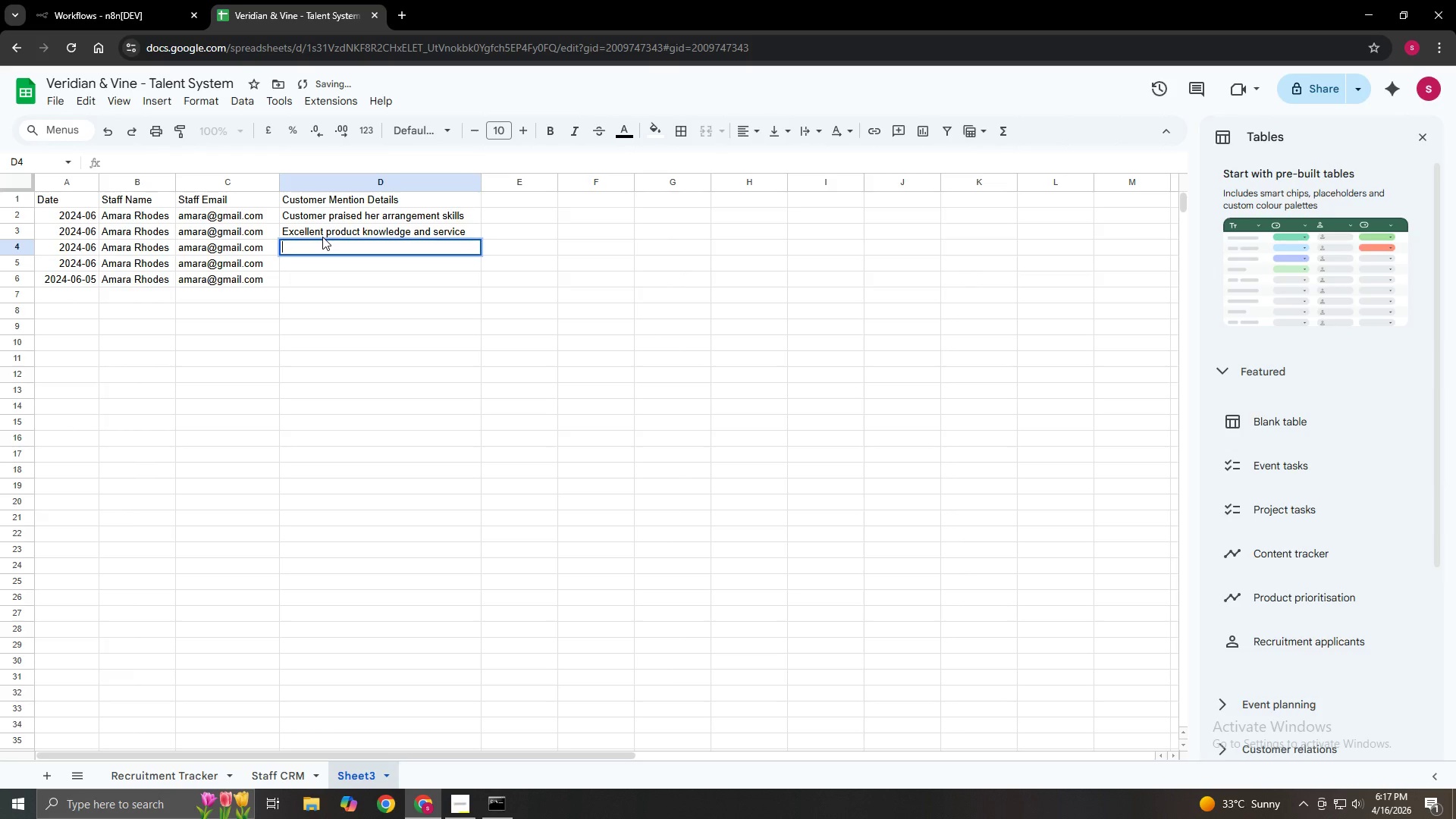 
type(Best floral E)
 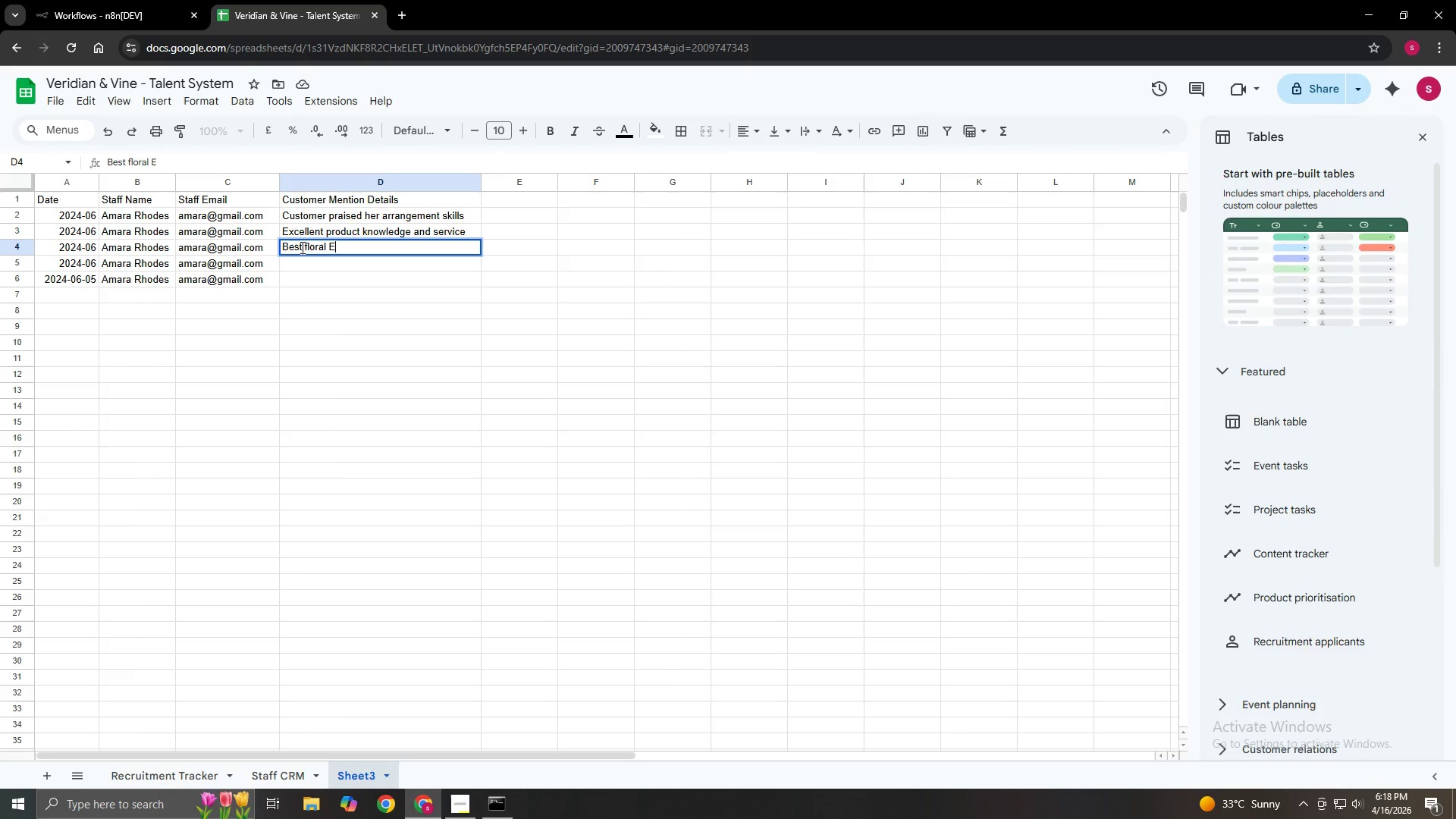 
key(Backspace)
type(experience Ih)
key(Backspace)
type( have ee)
key(Backspace)
type(ver hda)
key(Backspace)
key(Backspace)
type(ad)
 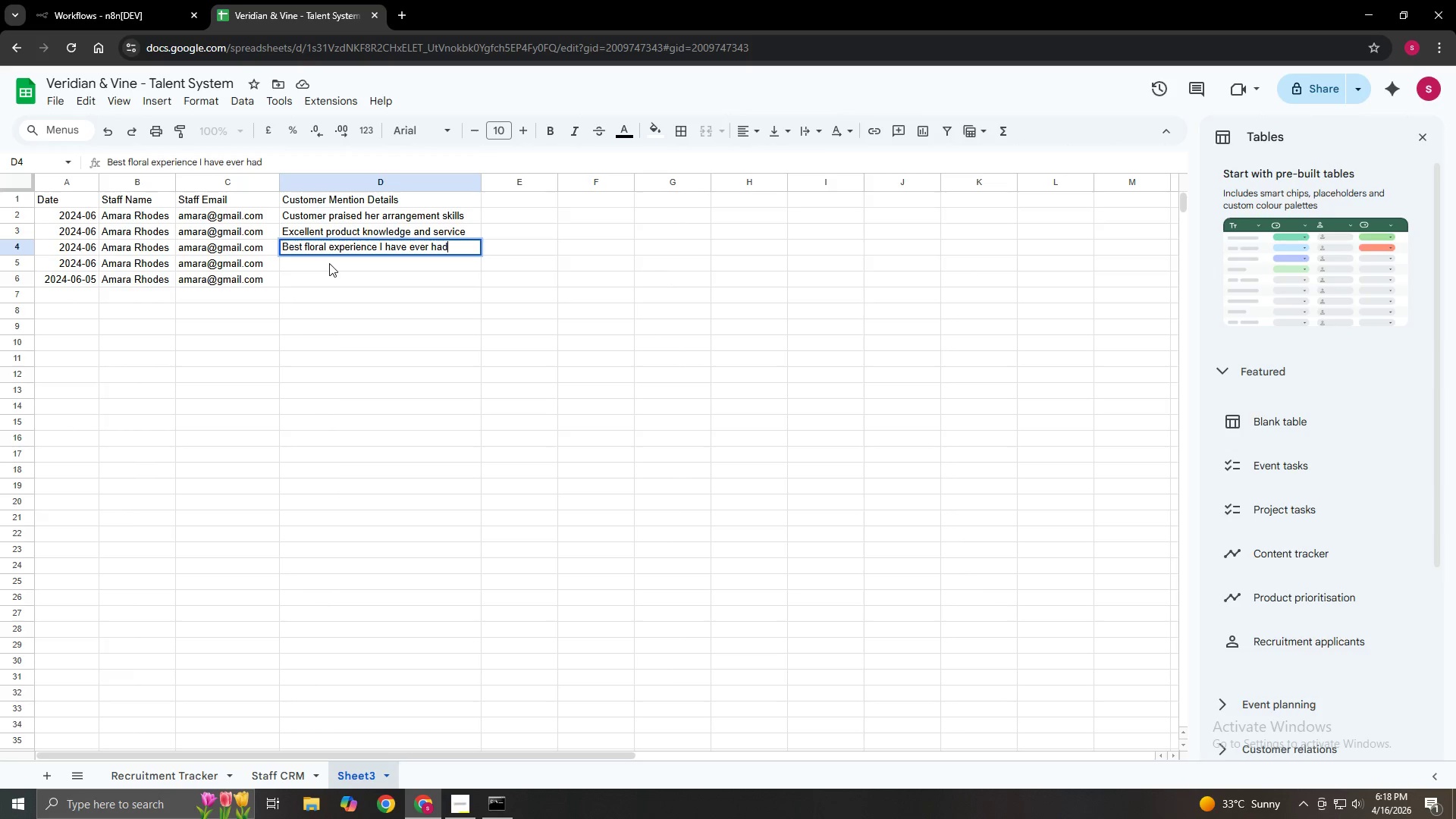 
double_click([329, 263])
 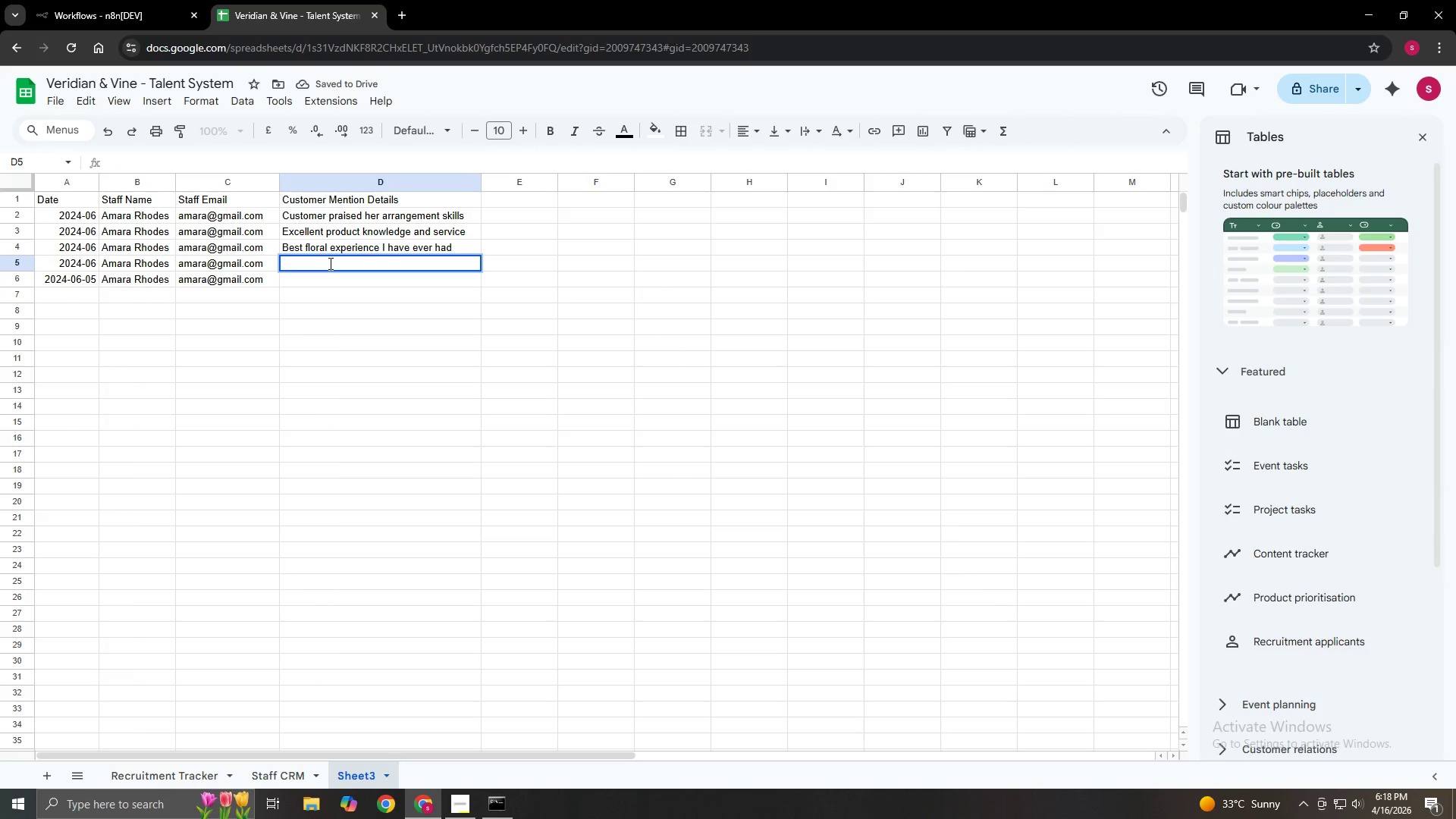 
wait(6.09)
 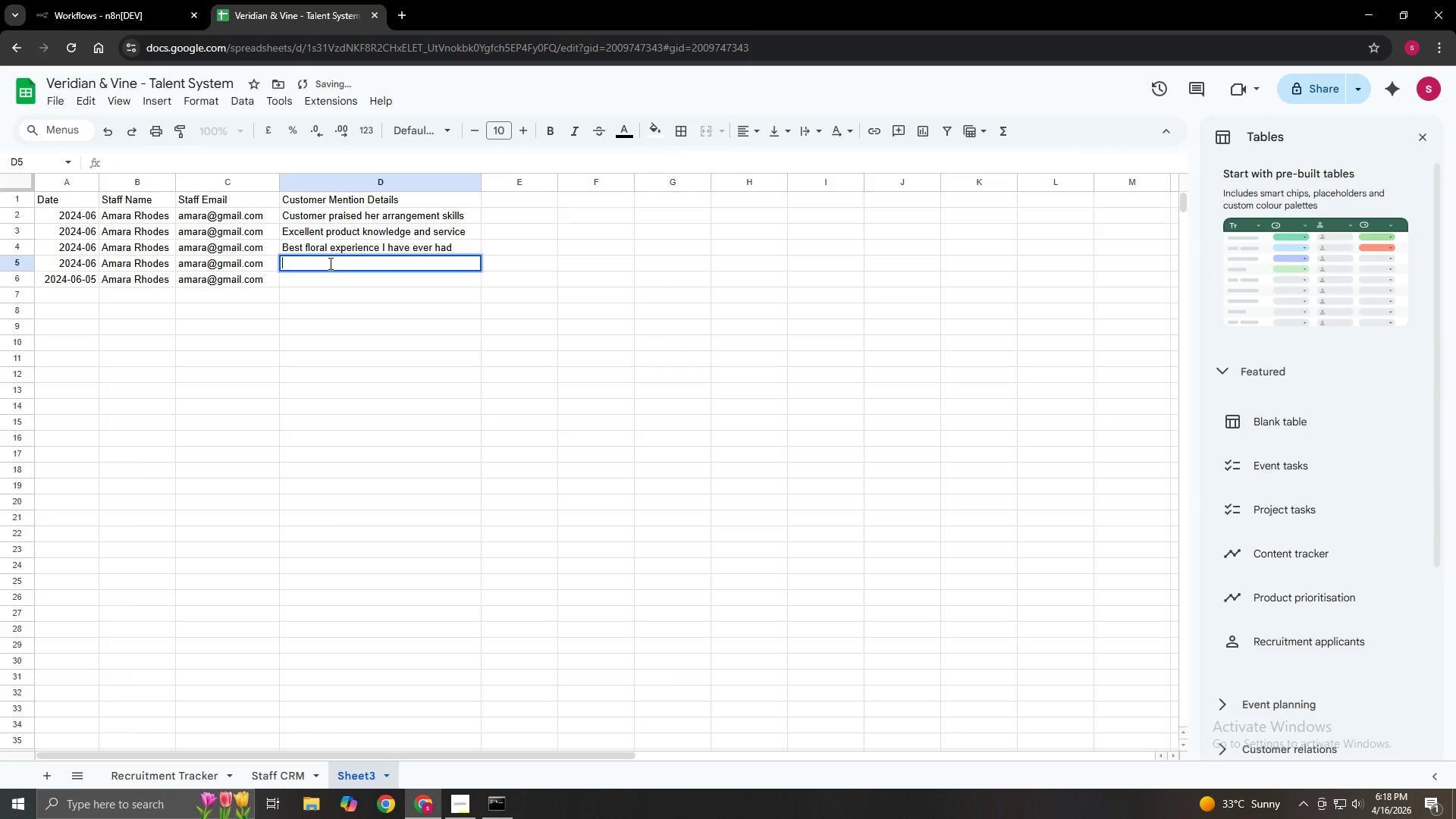 
type(Very)
 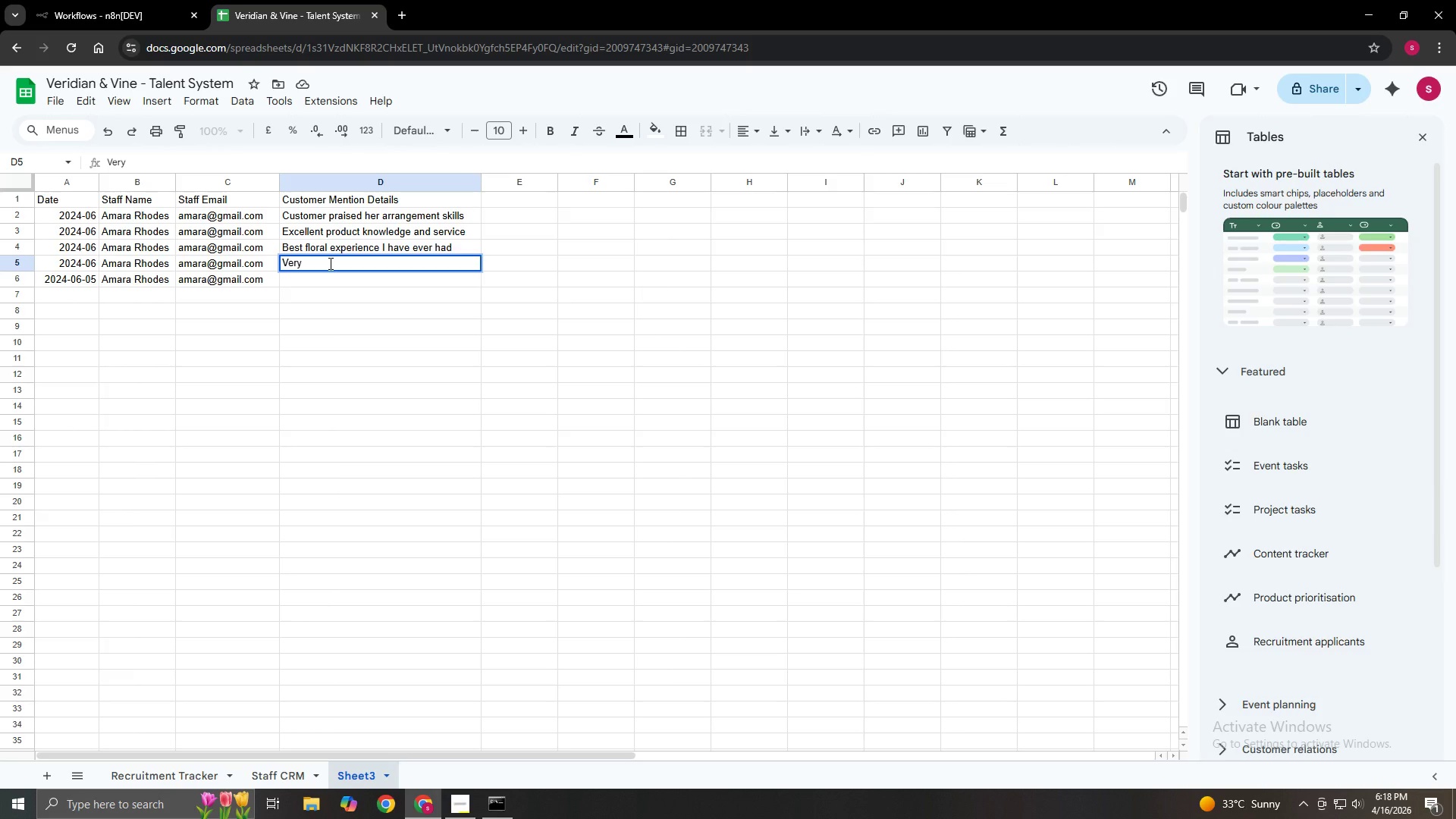 
wait(12.16)
 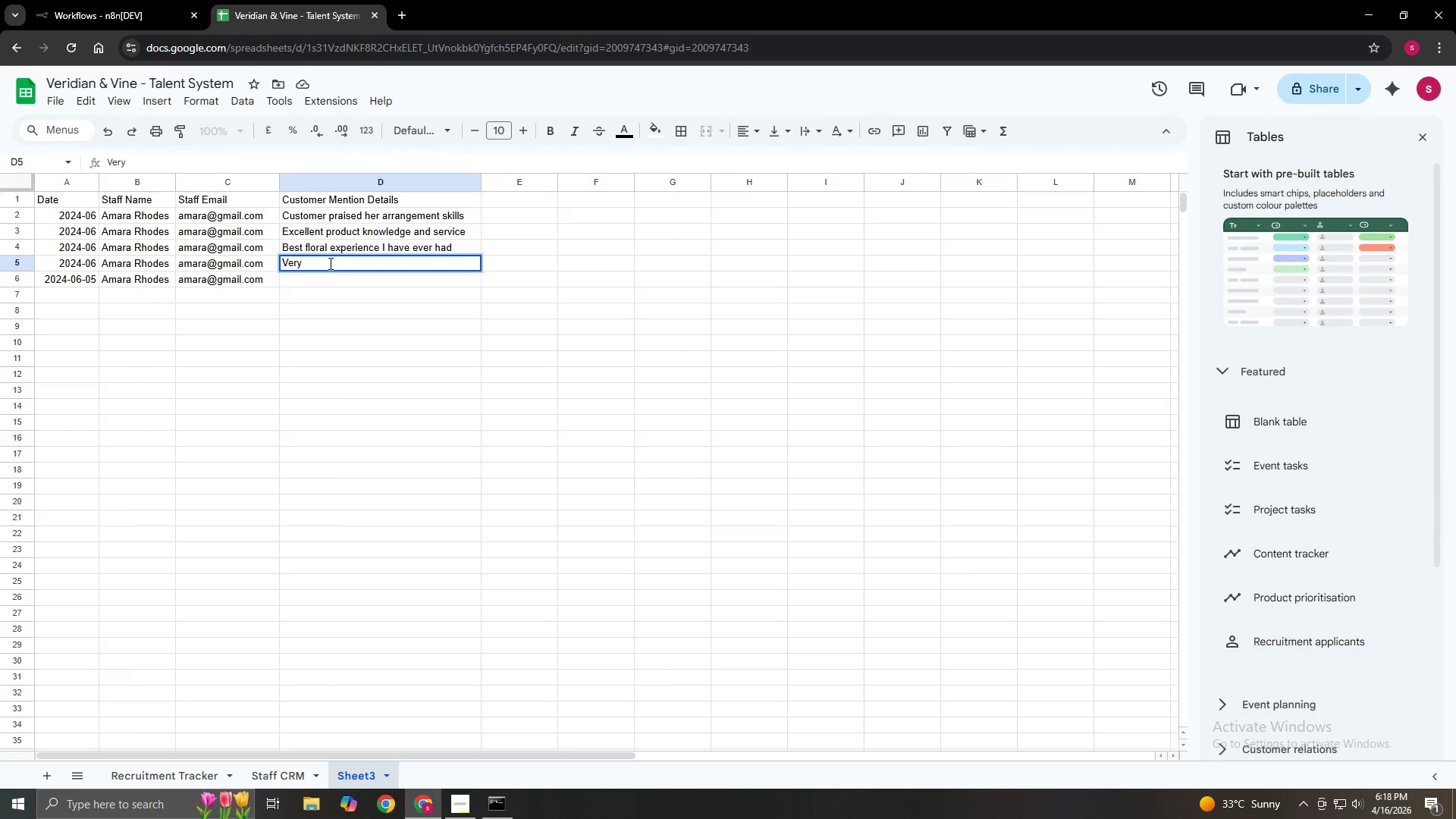 
type( helpful)
 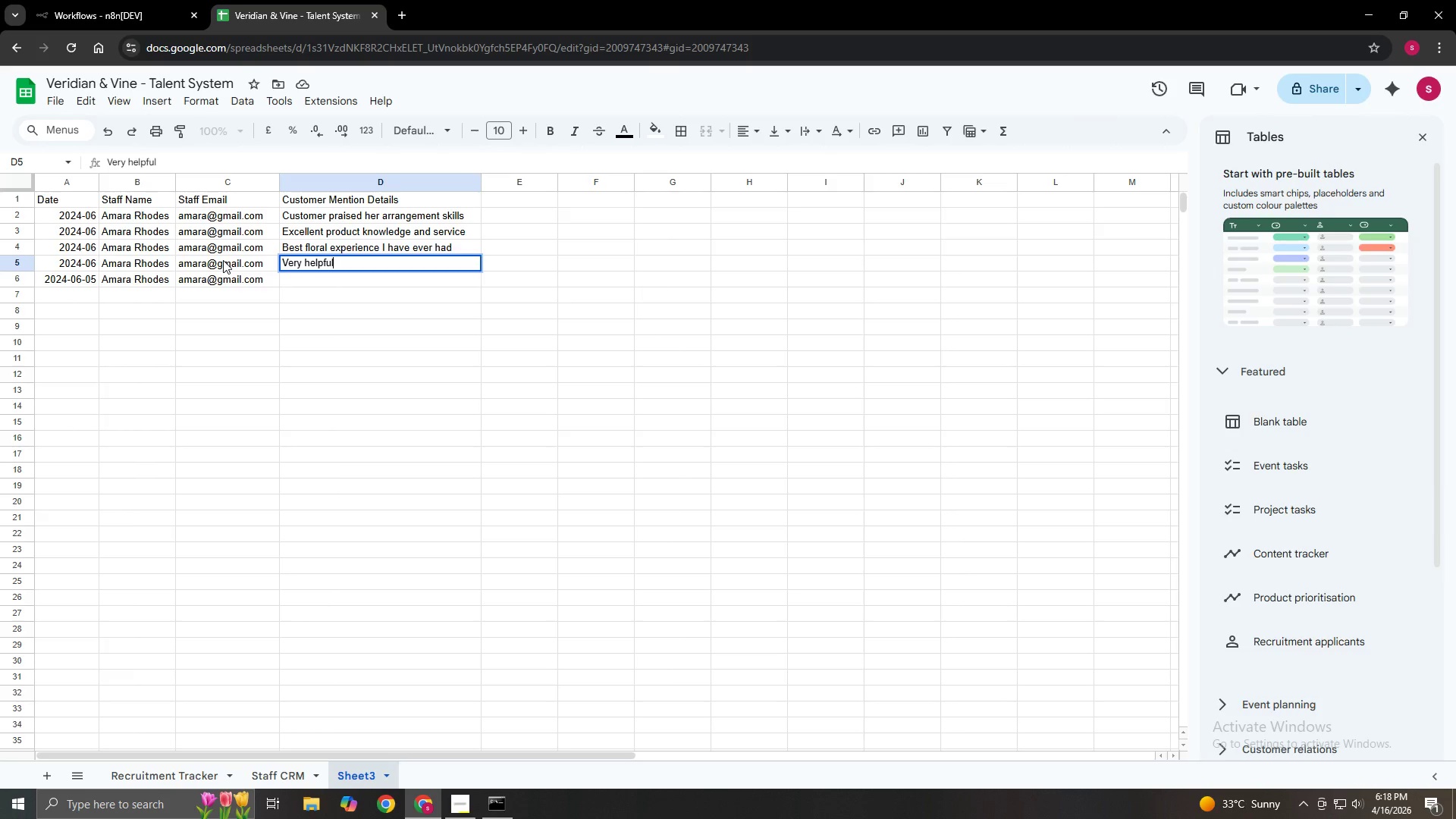 
type( gui)
 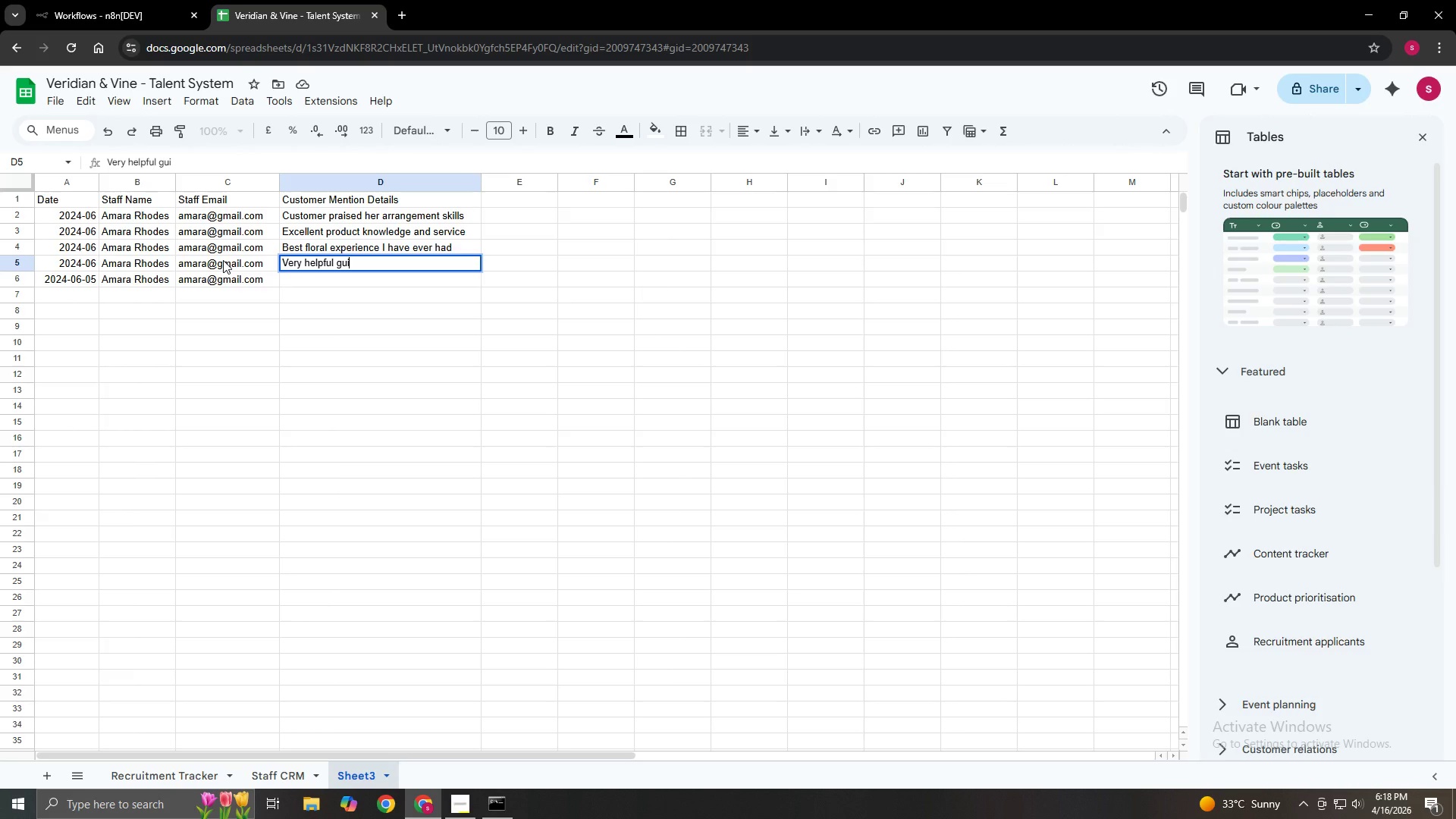 
type(ding my selection)
key(Tab)
 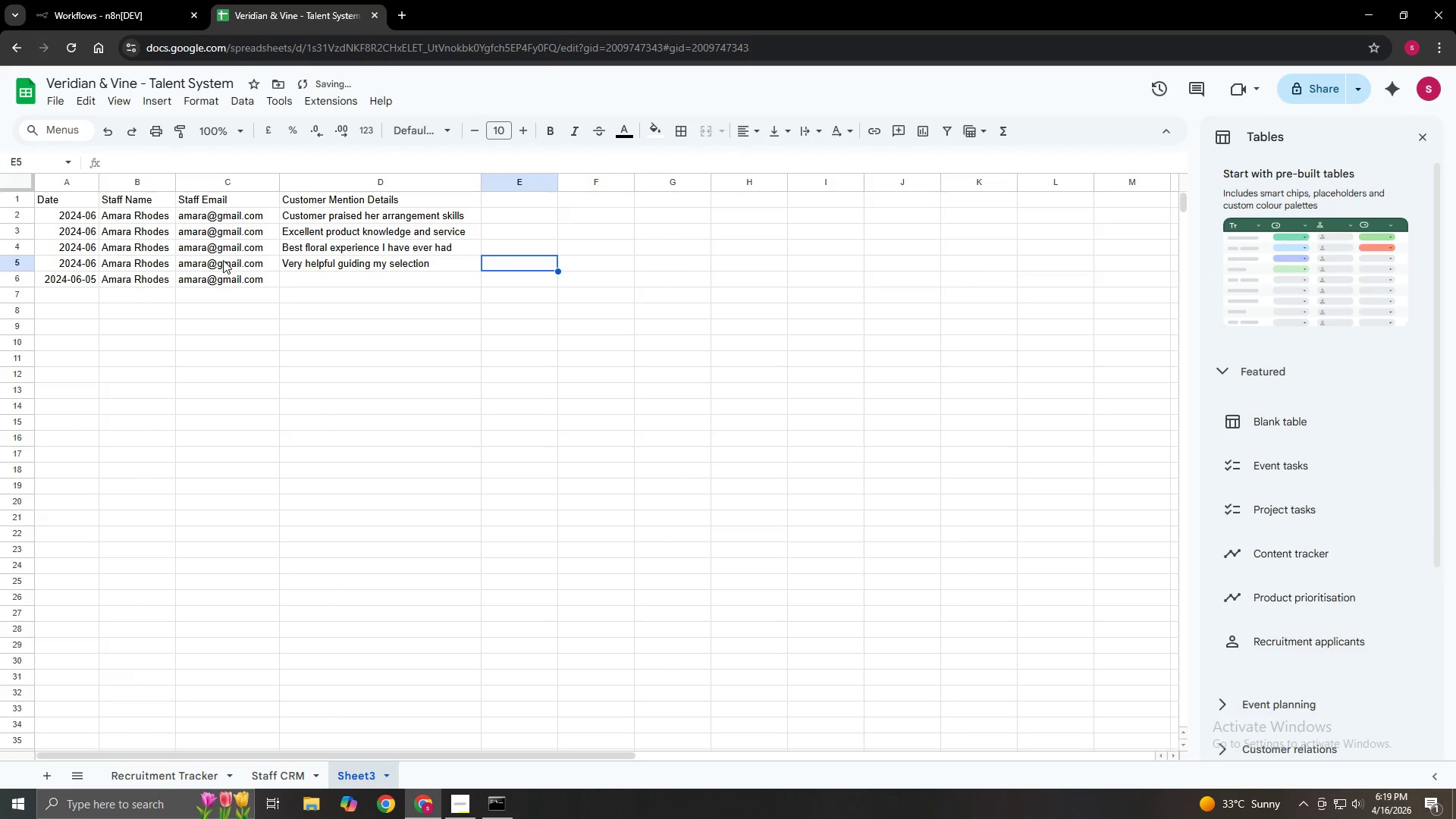 
key(ArrowLeft)
 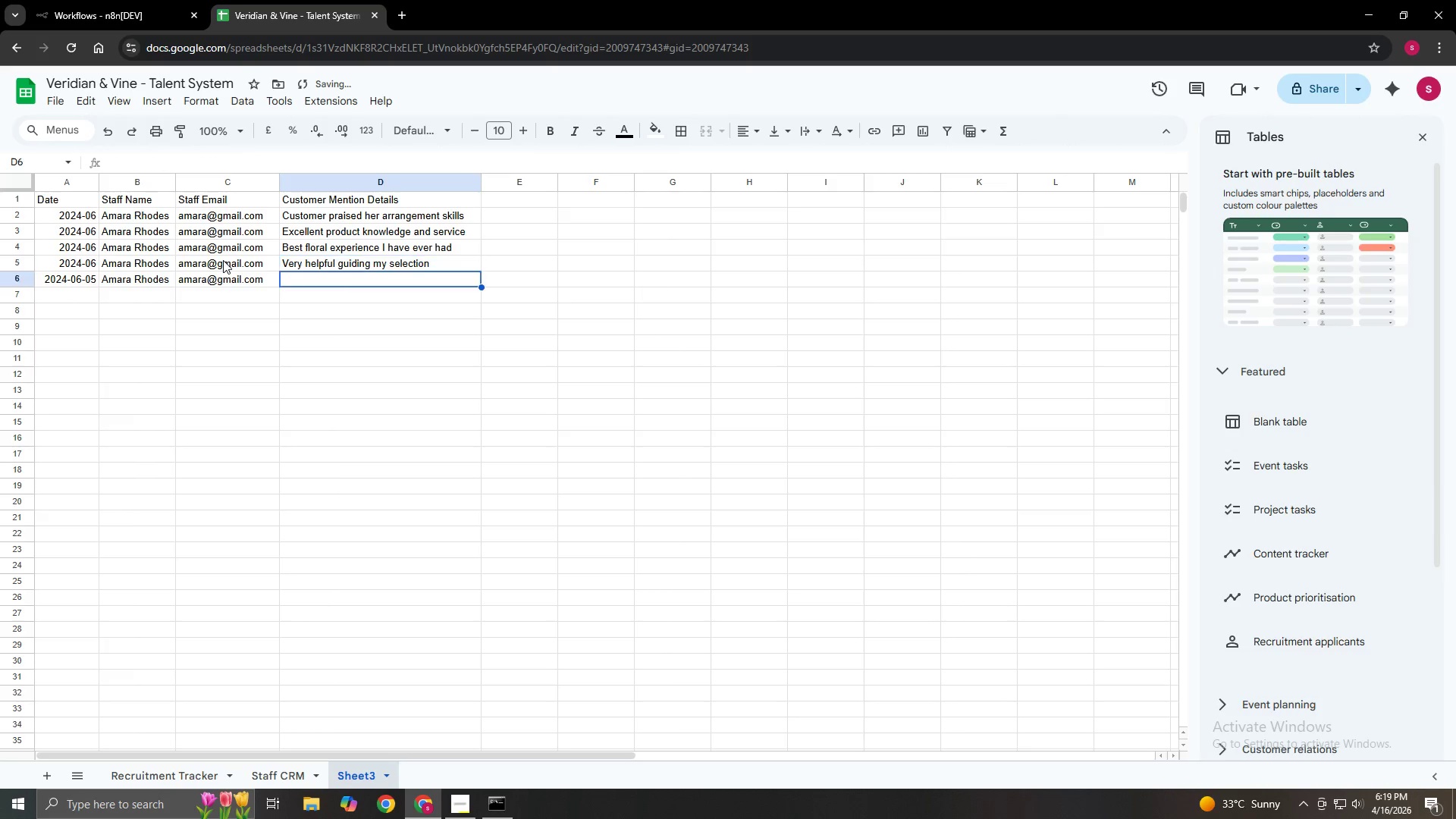 
key(ArrowDown)
 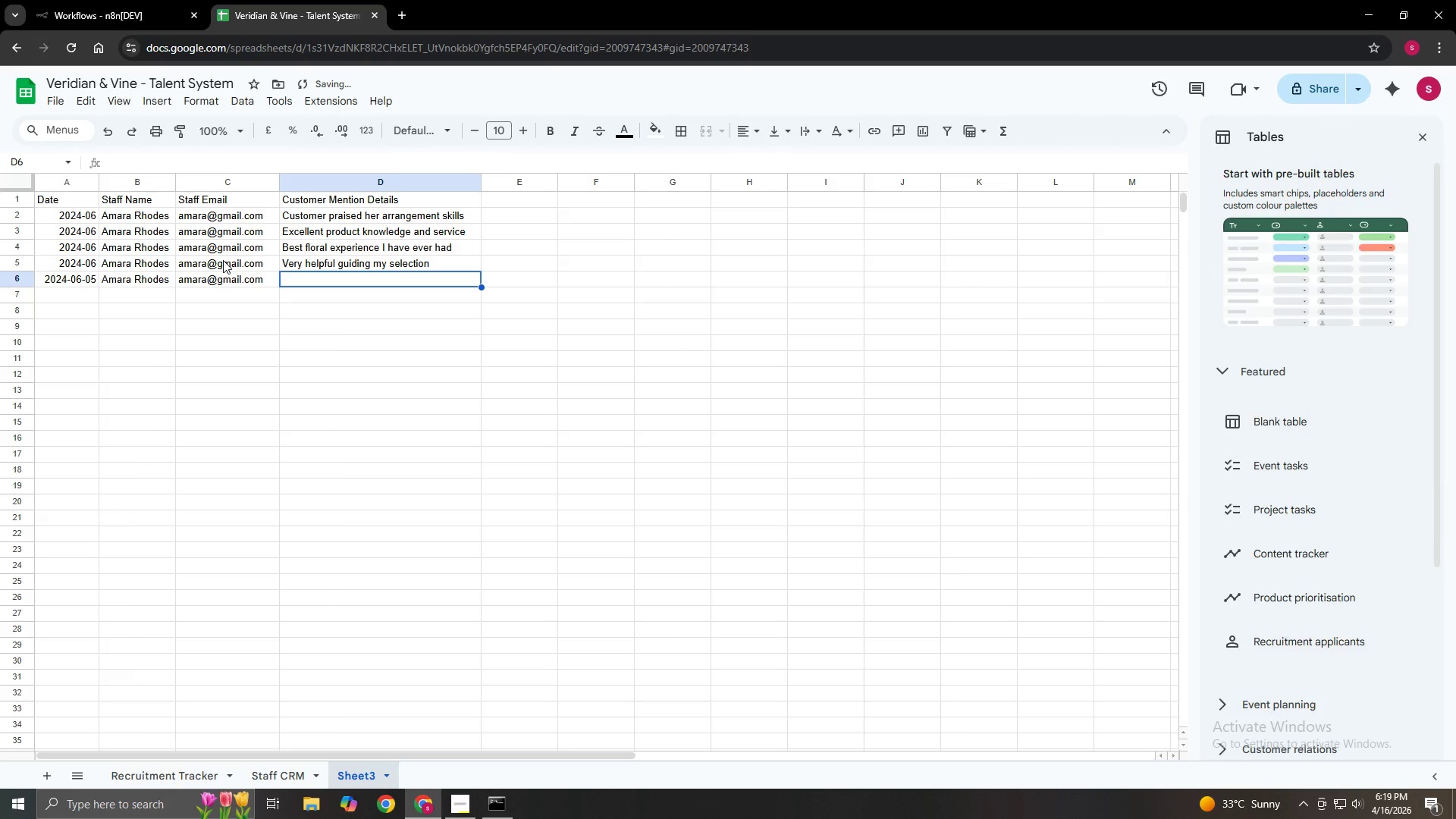 
key(Enter)
 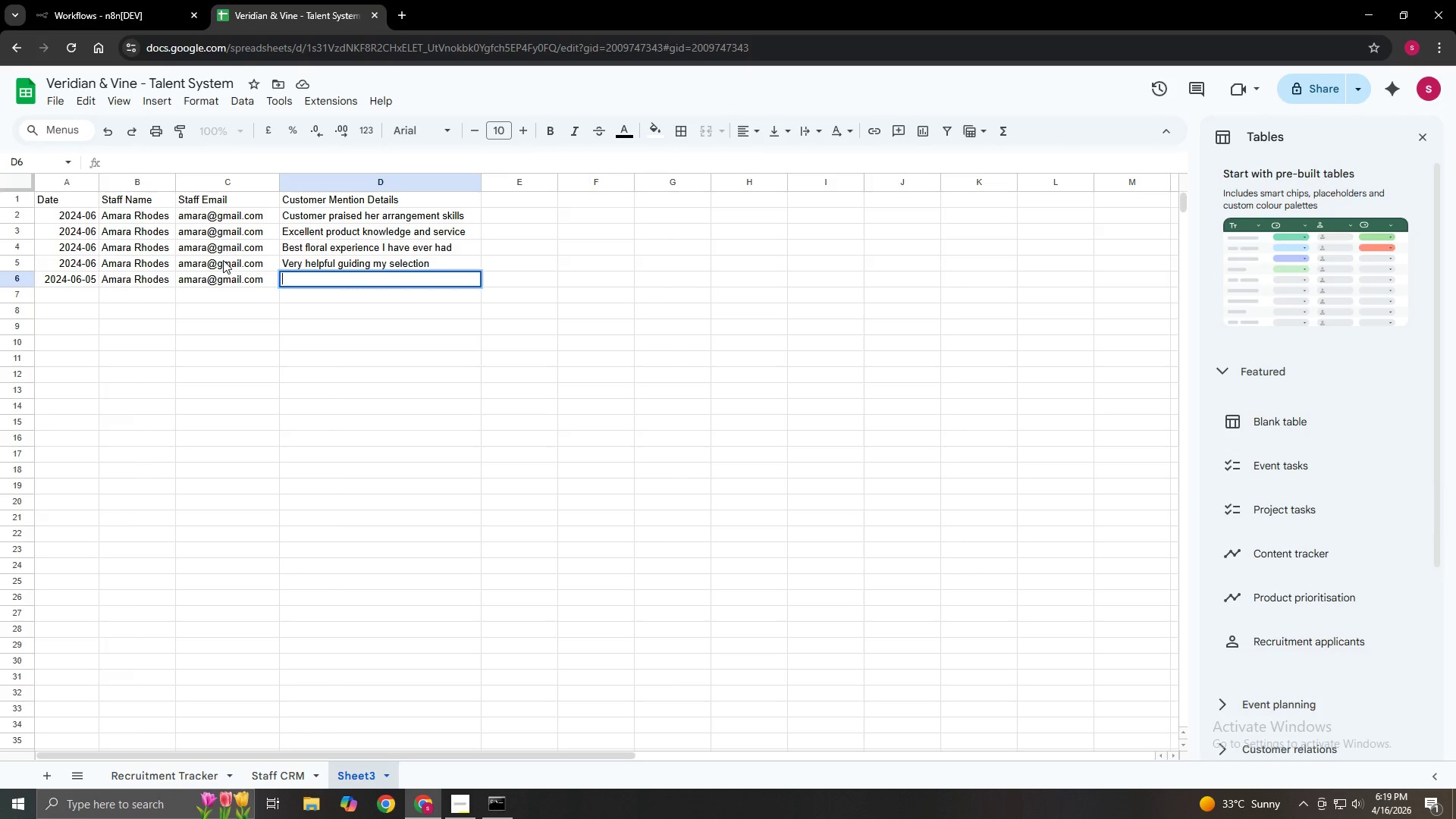 
wait(12.62)
 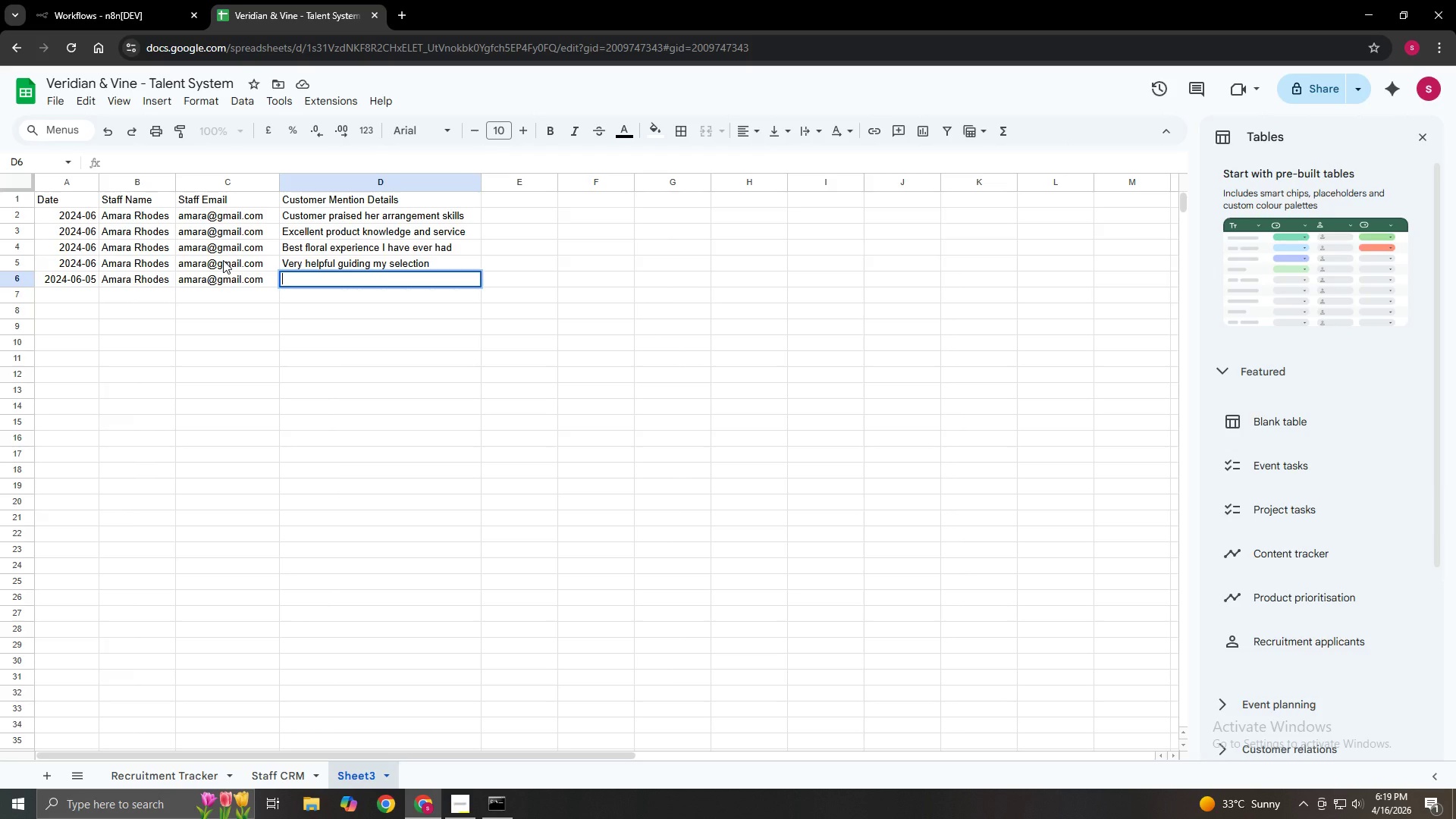 
type(Willl)
key(Backspace)
type( return specifically because of Amara)
 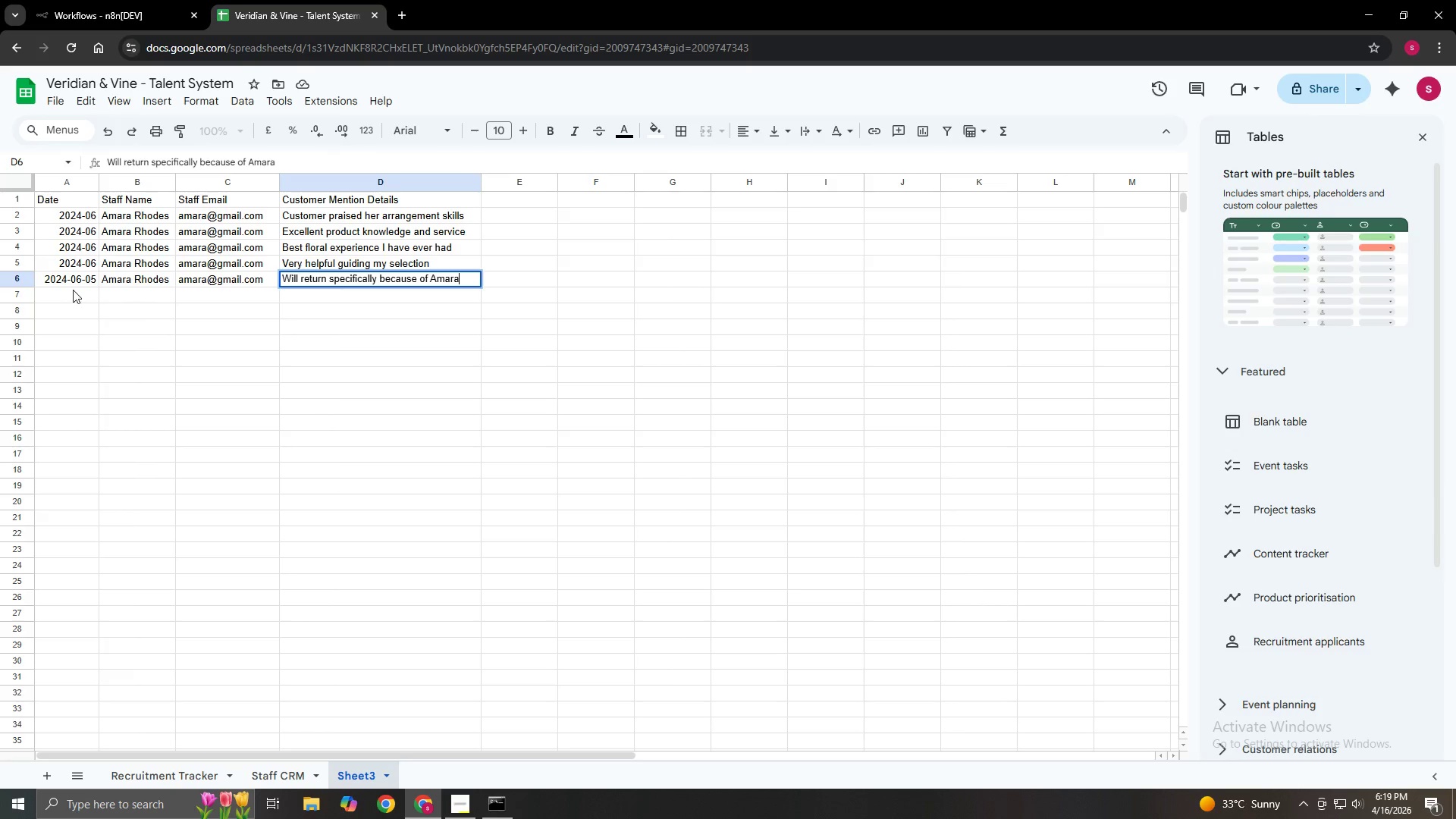 
double_click([72, 290])
 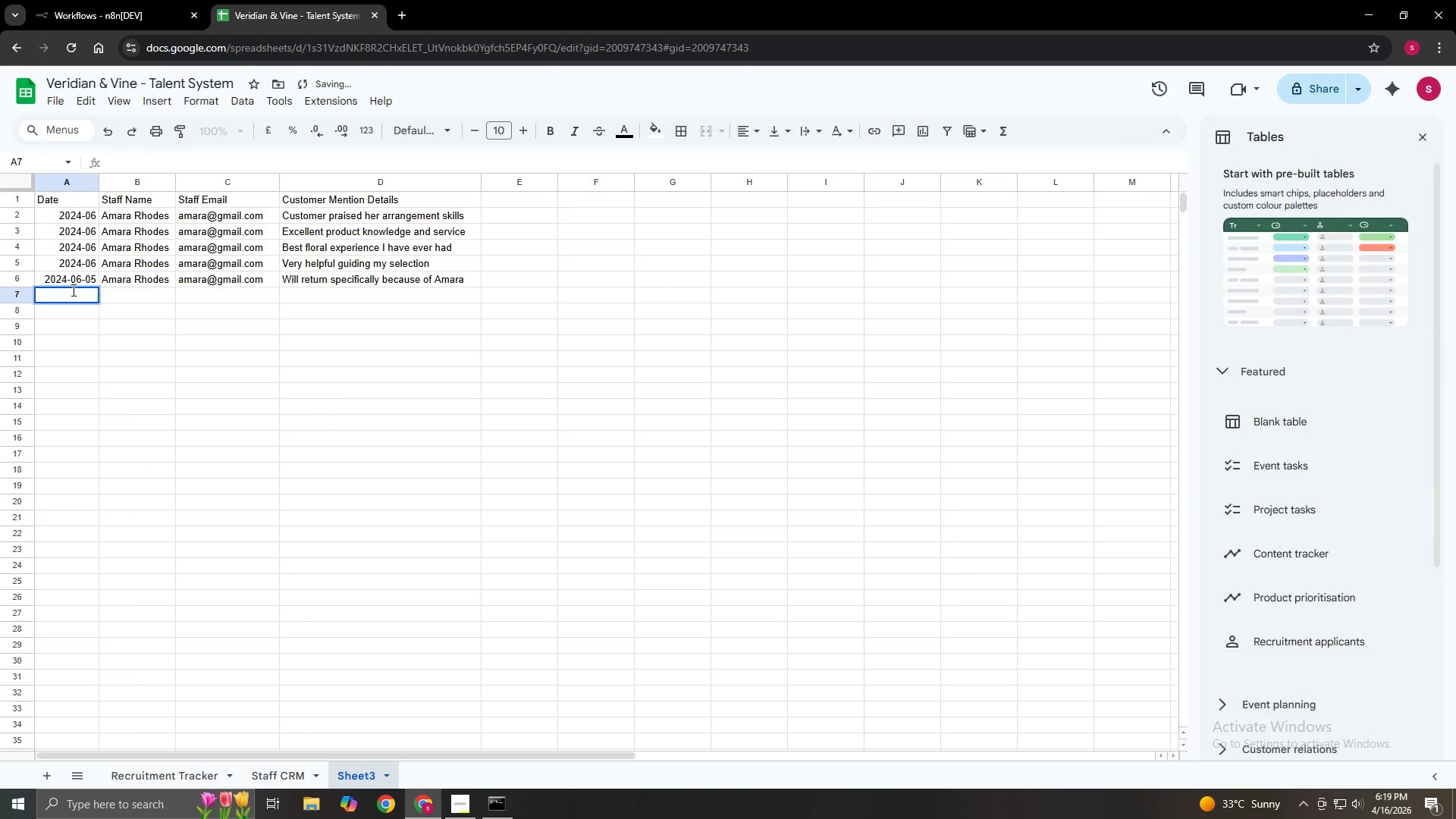 
key(Numpad2)
 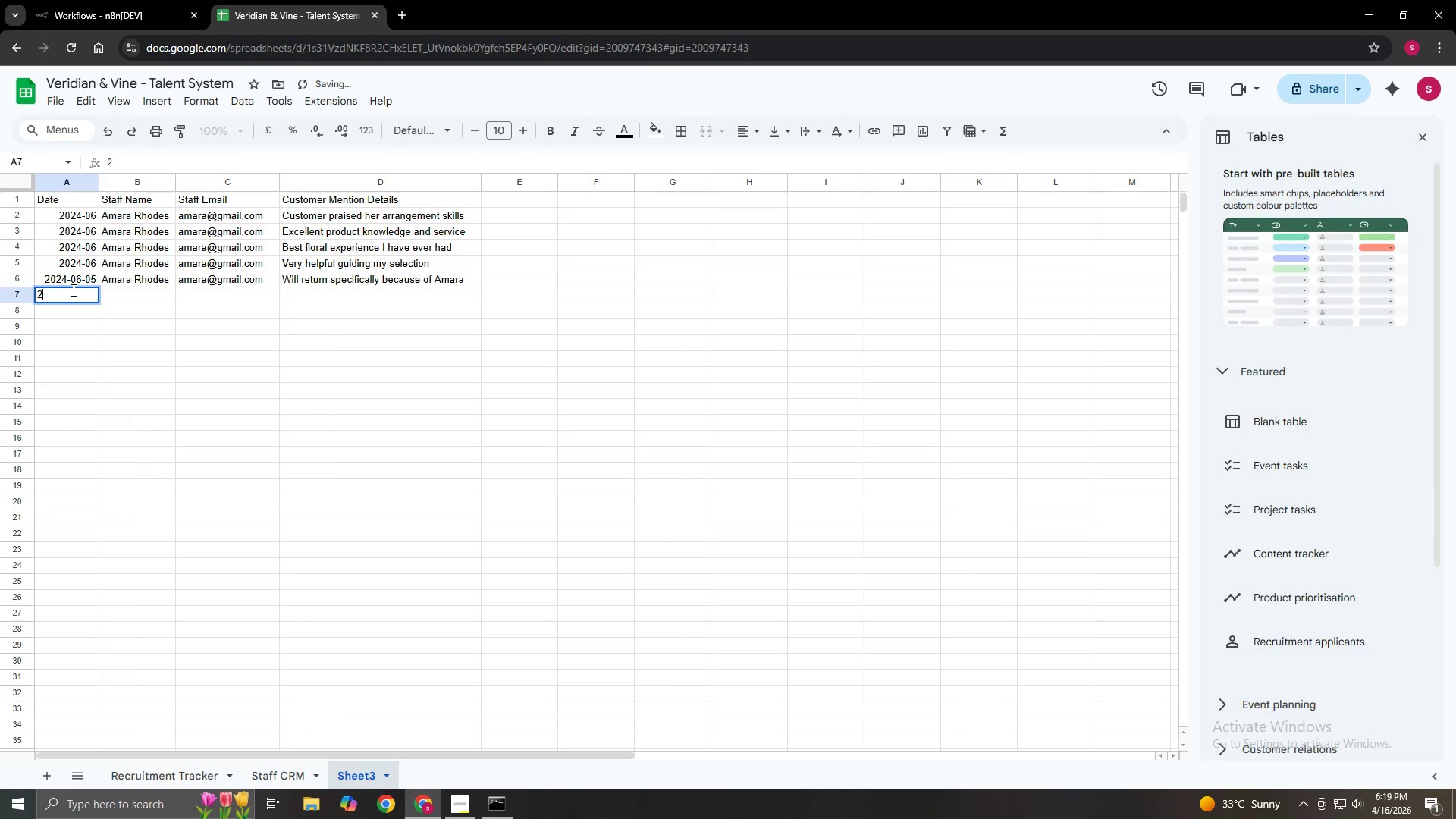 
key(Numpad0)
 